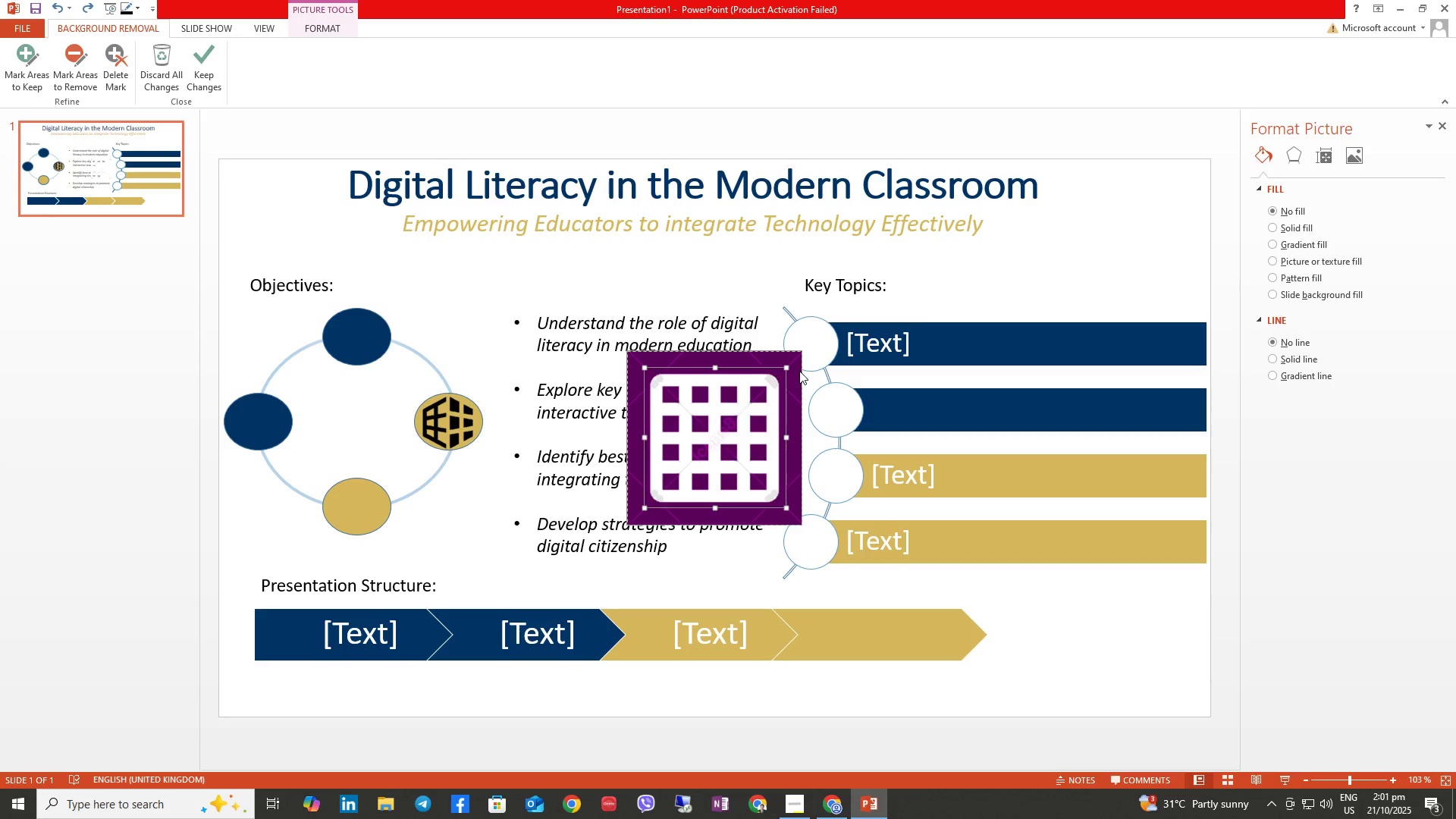 
key(Control+Z)
 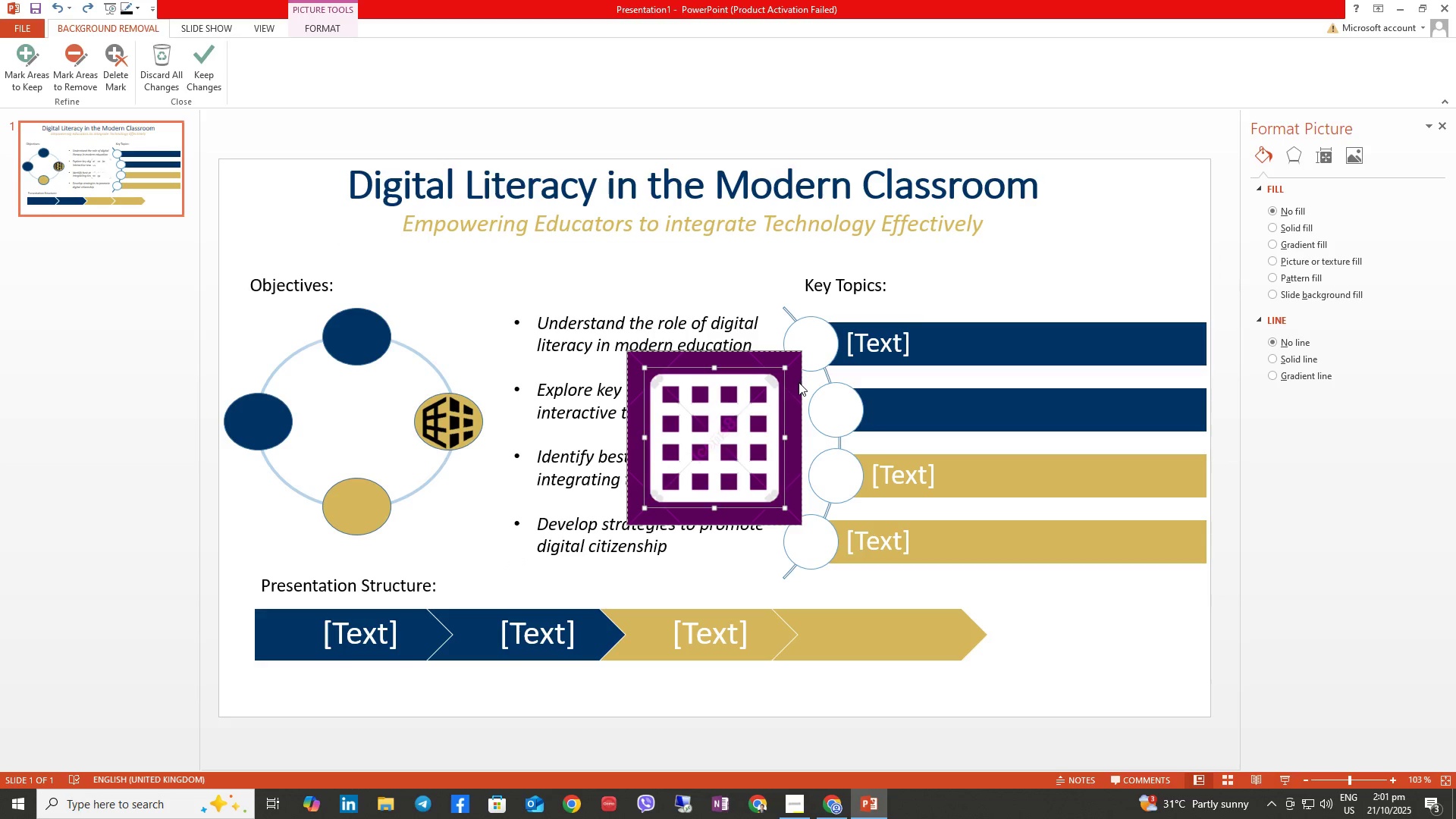 
key(Control+Z)
 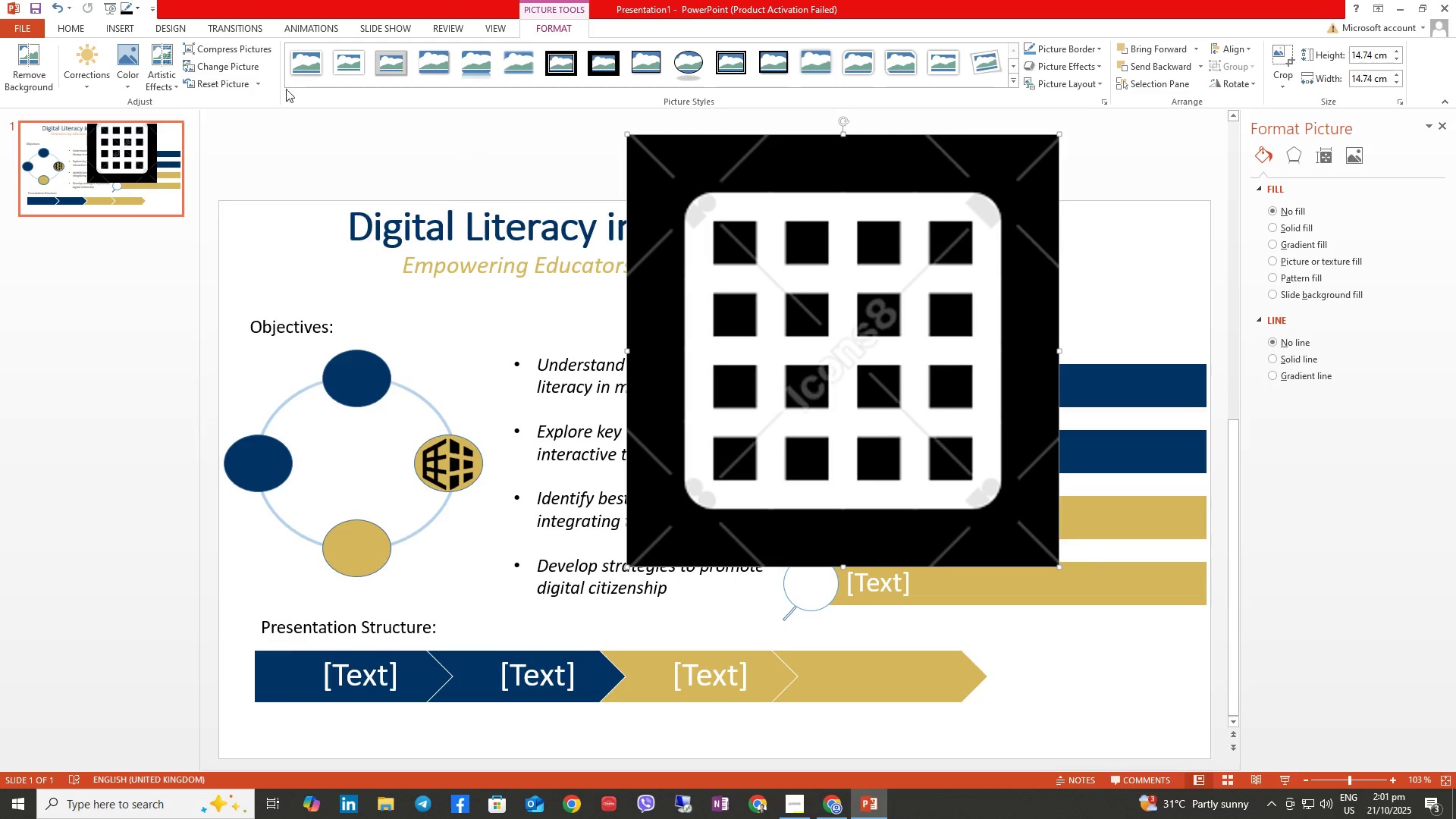 
left_click([47, 74])
 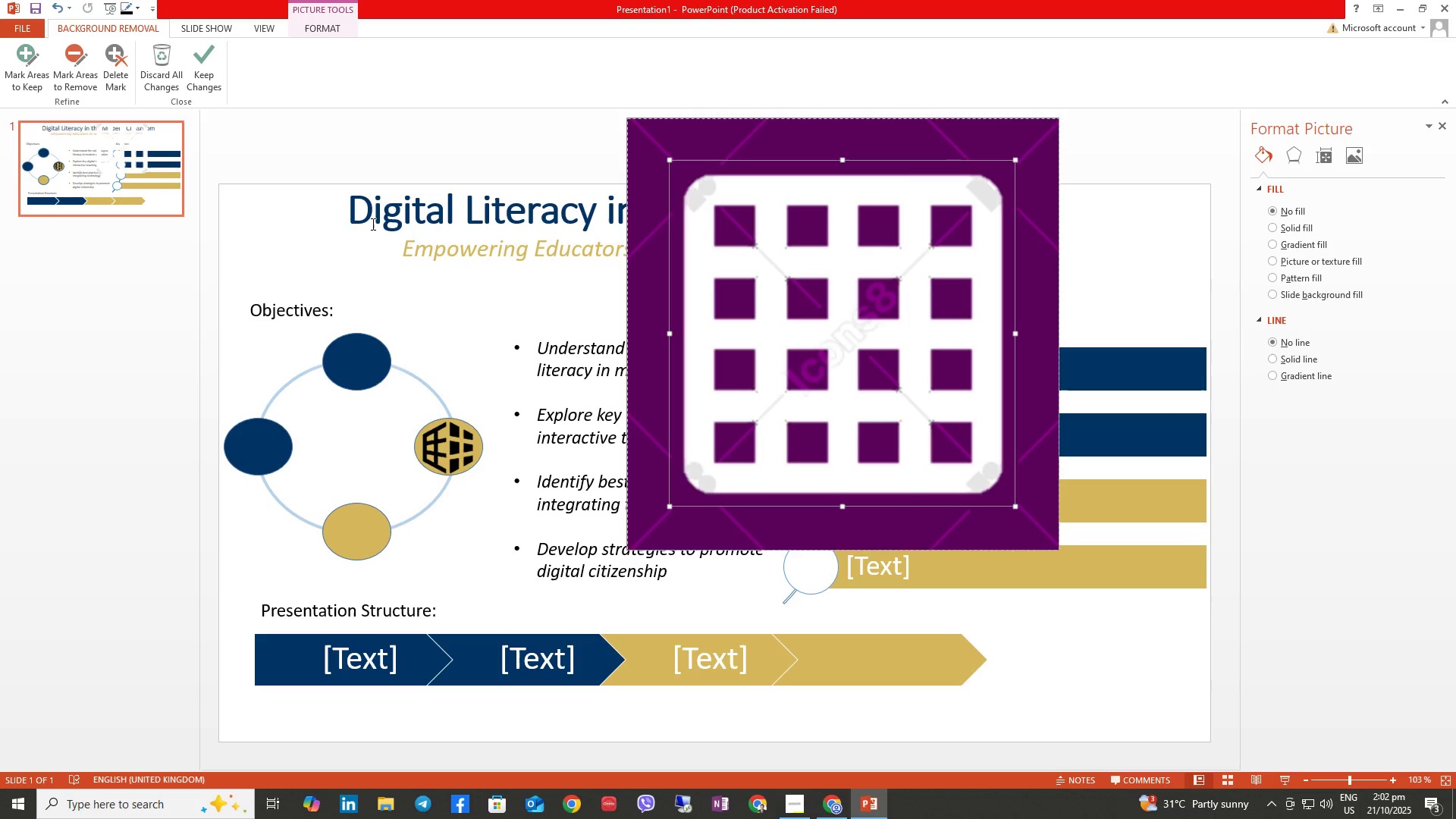 
wait(26.66)
 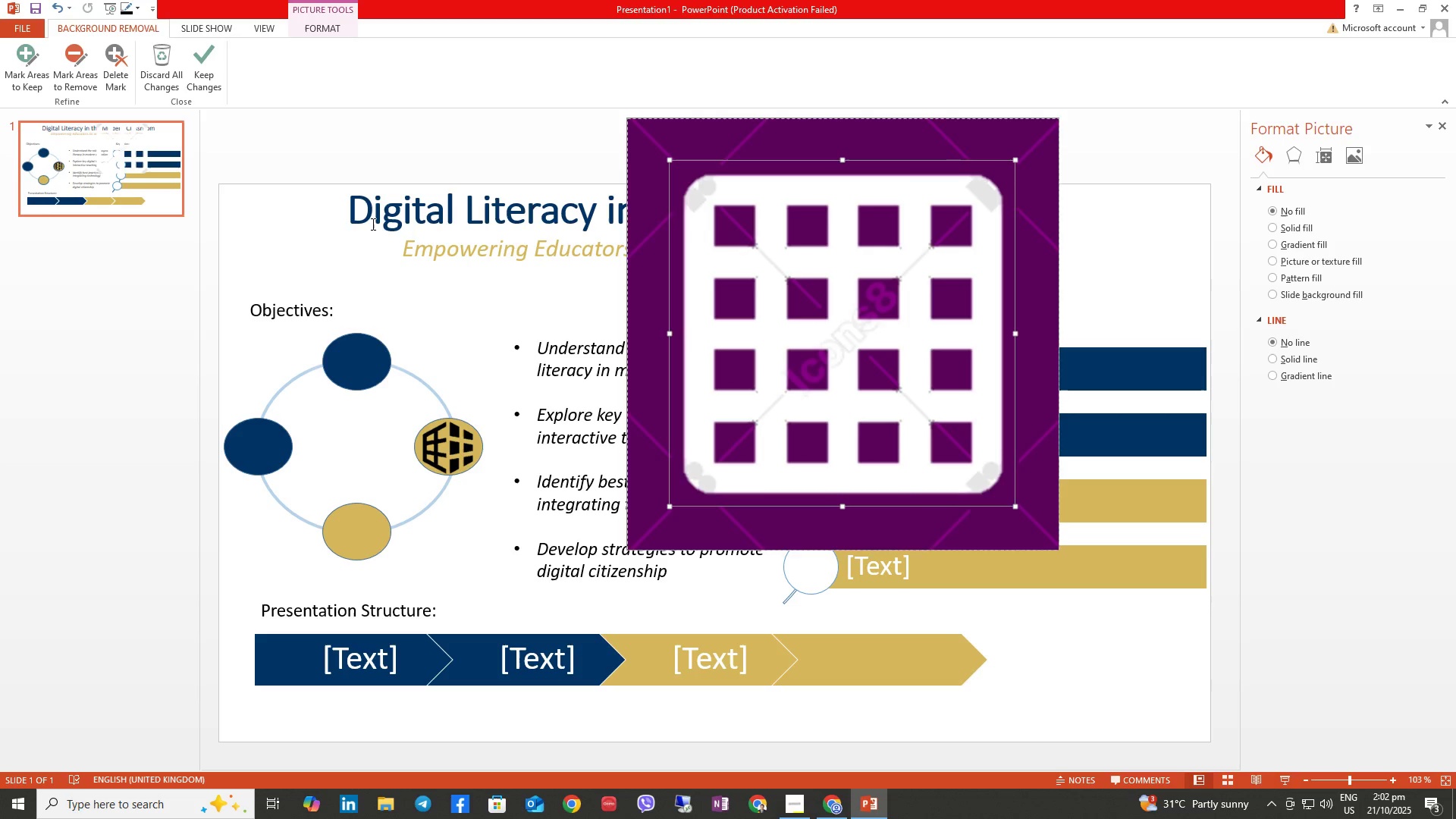 
left_click([77, 64])
 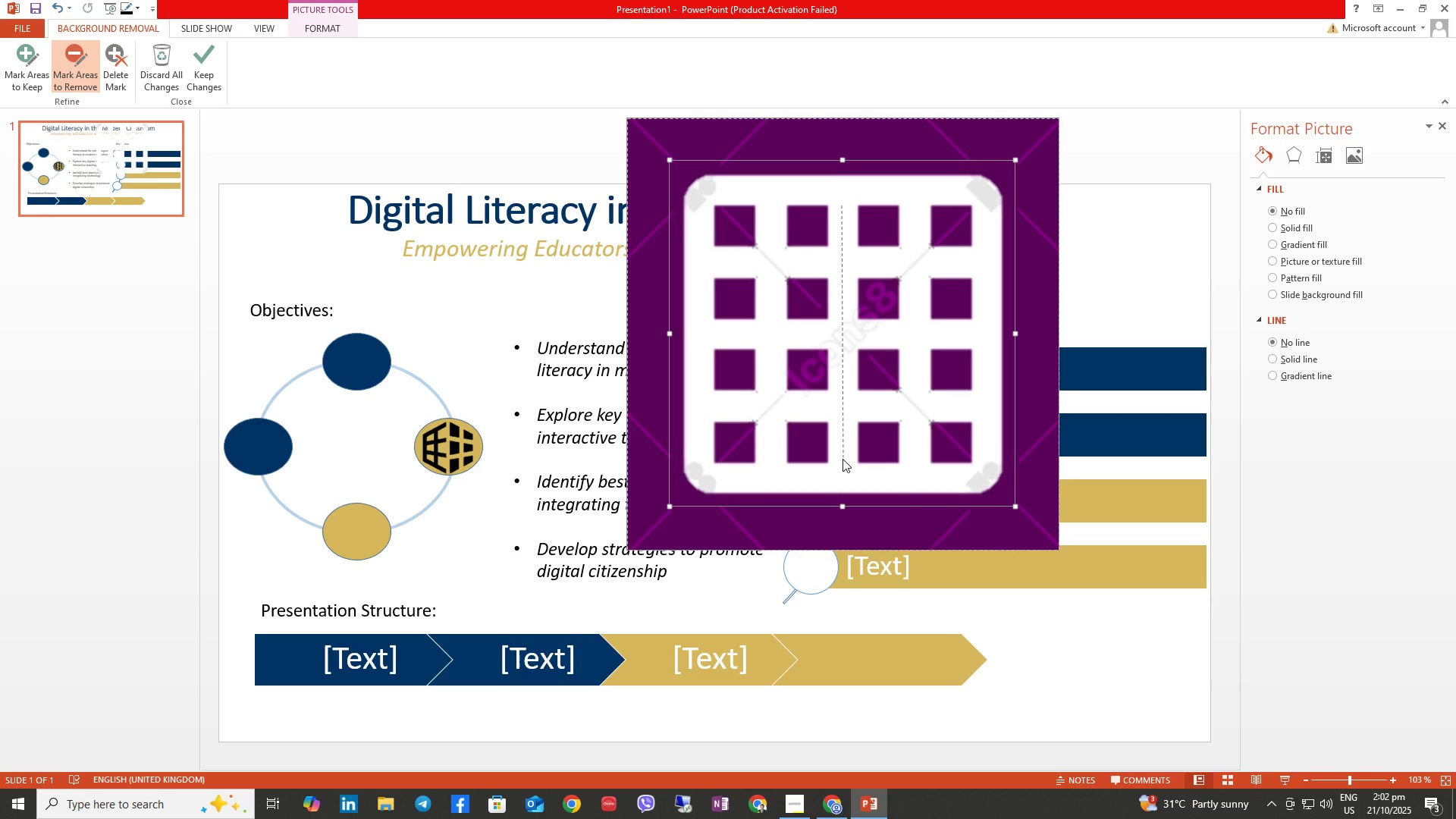 
wait(18.56)
 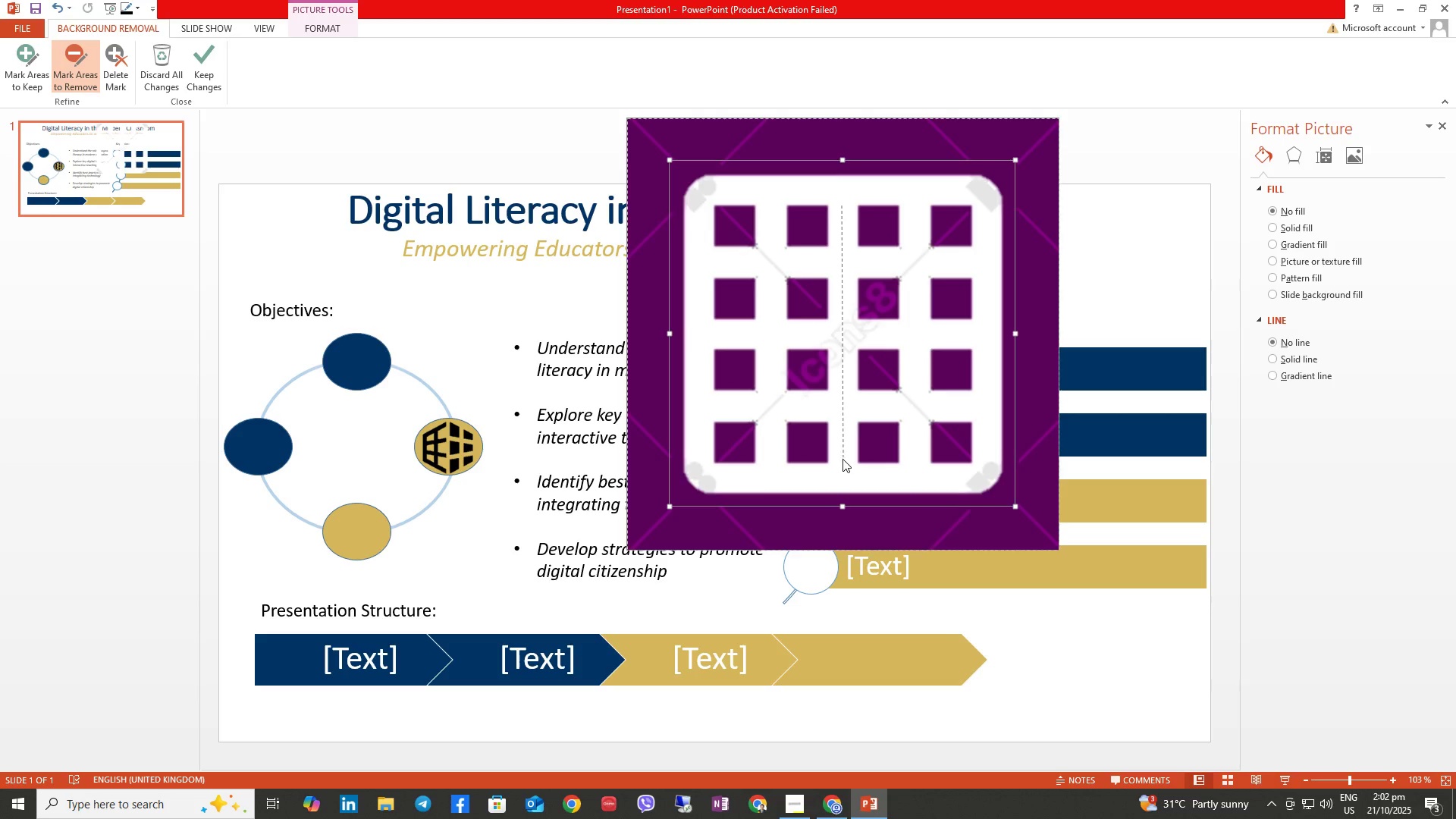 
left_click([832, 206])
 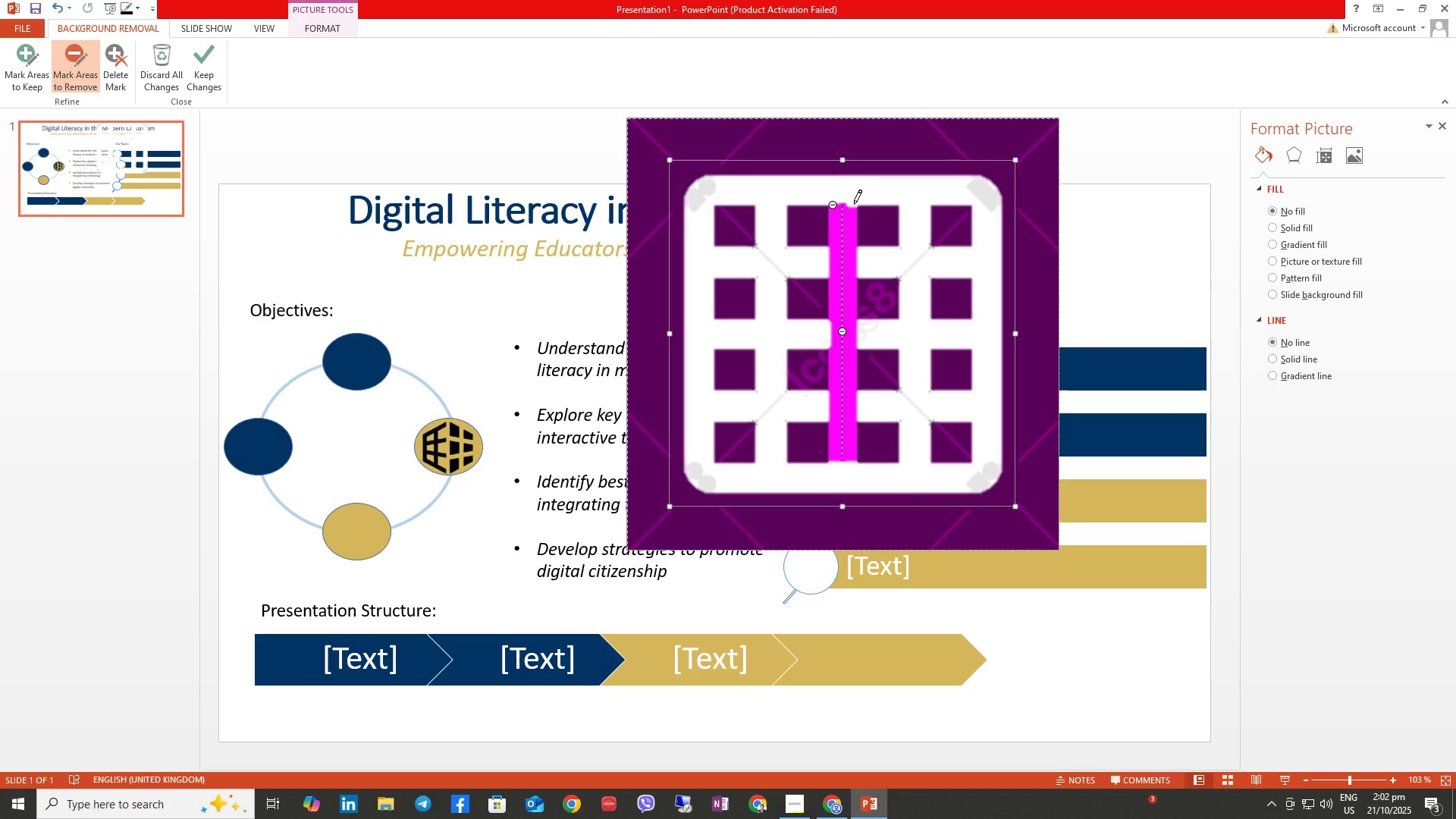 
left_click([854, 204])
 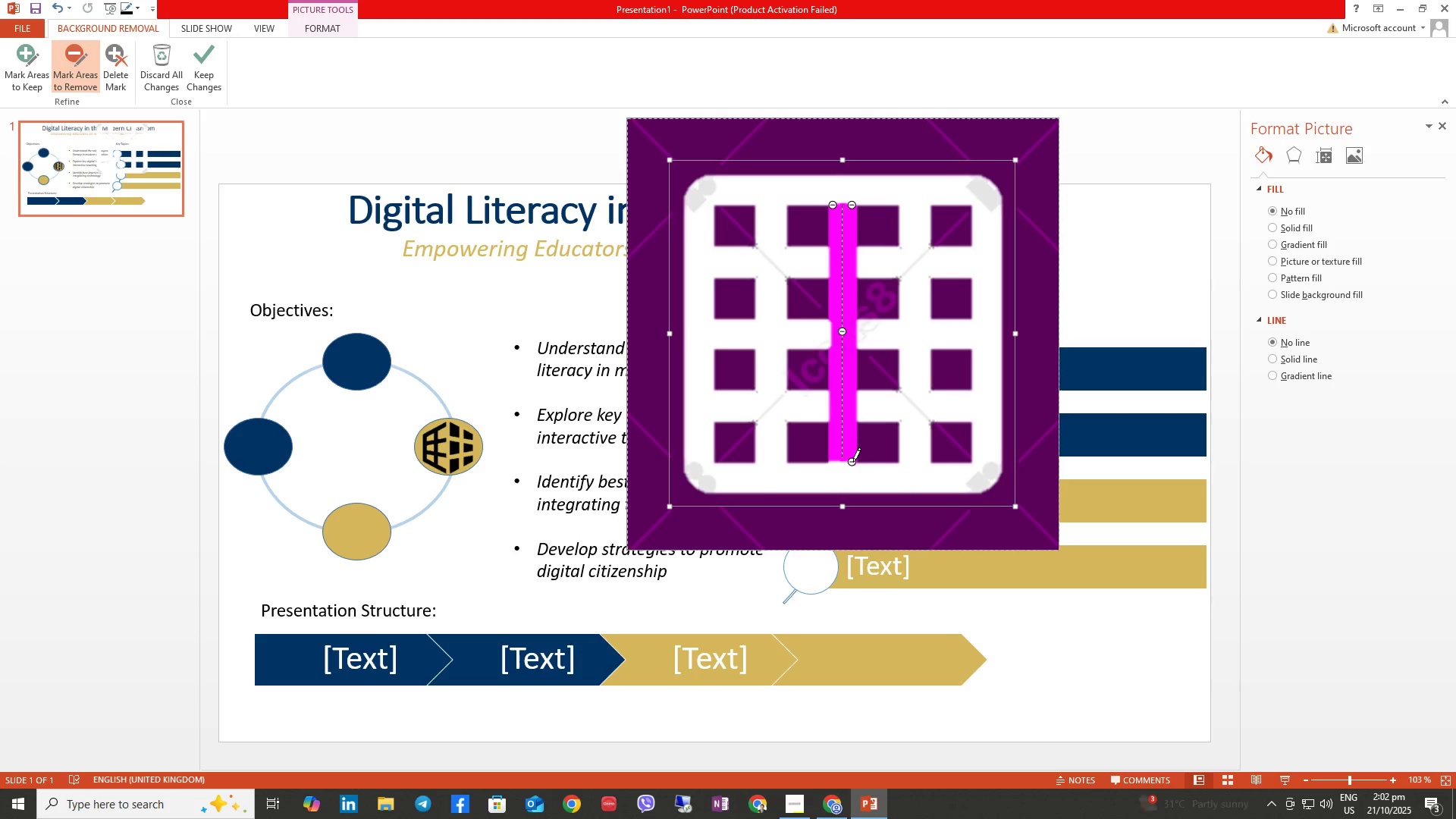 
left_click([841, 462])
 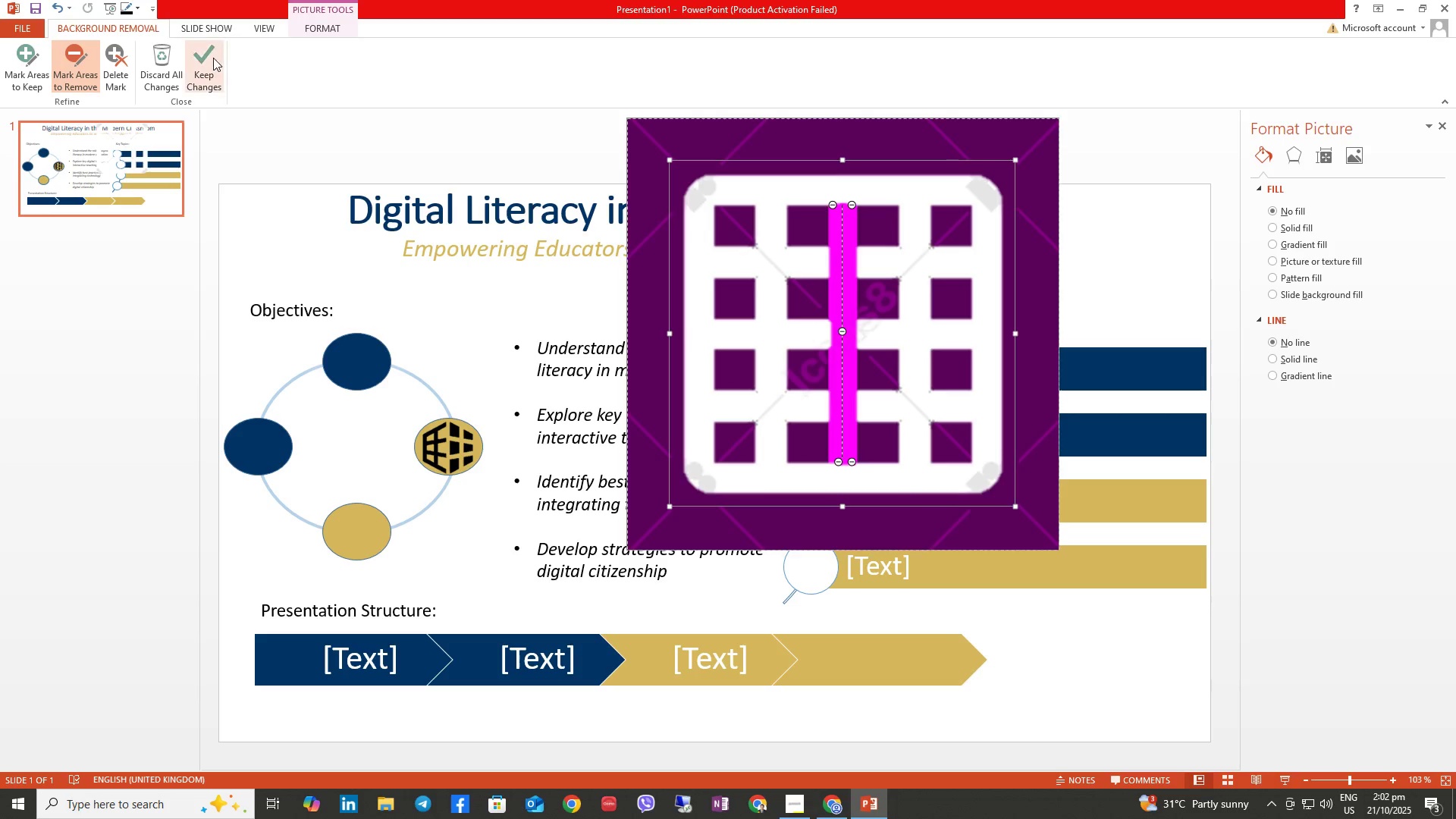 
left_click([212, 61])
 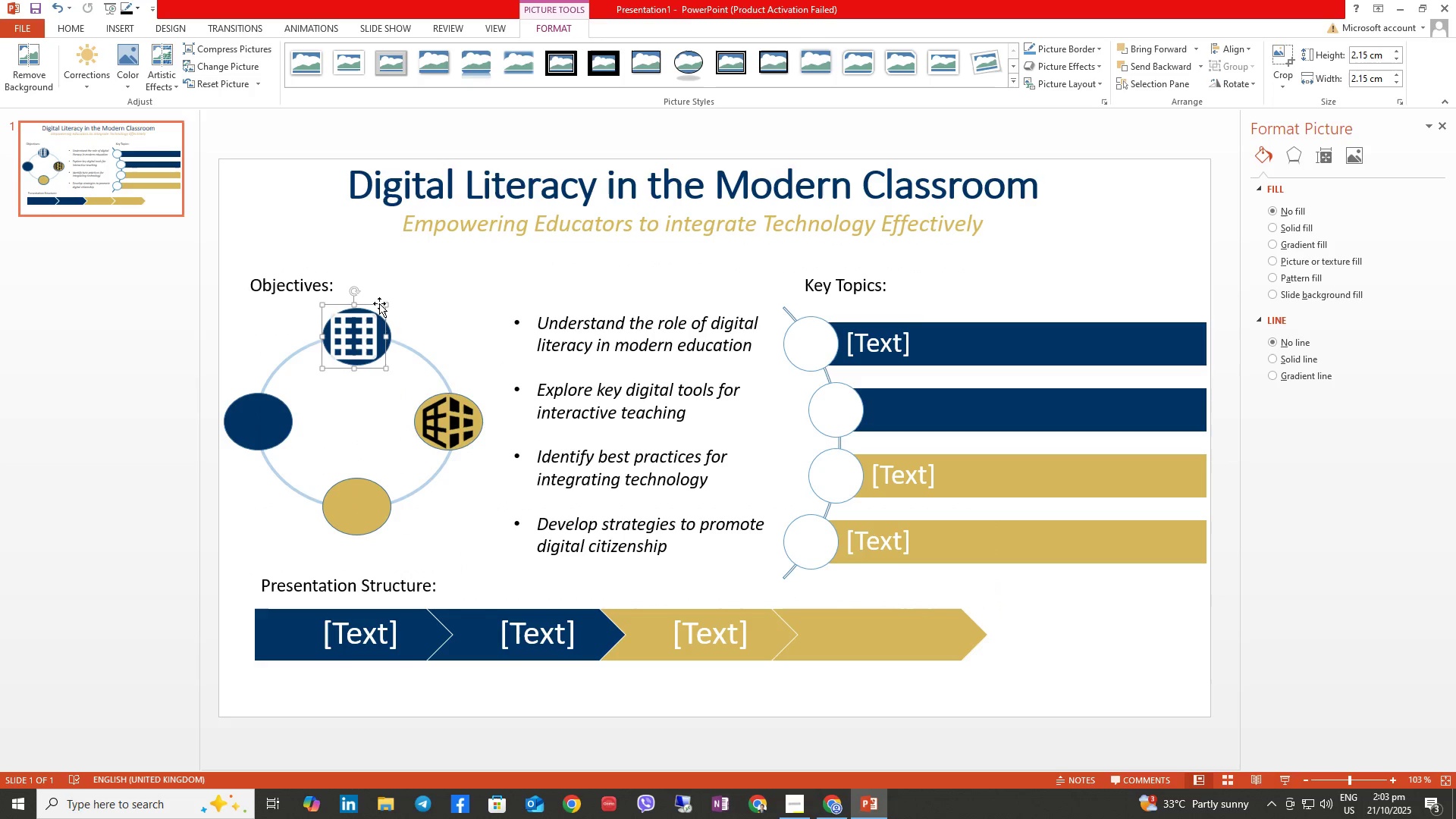 
wait(19.05)
 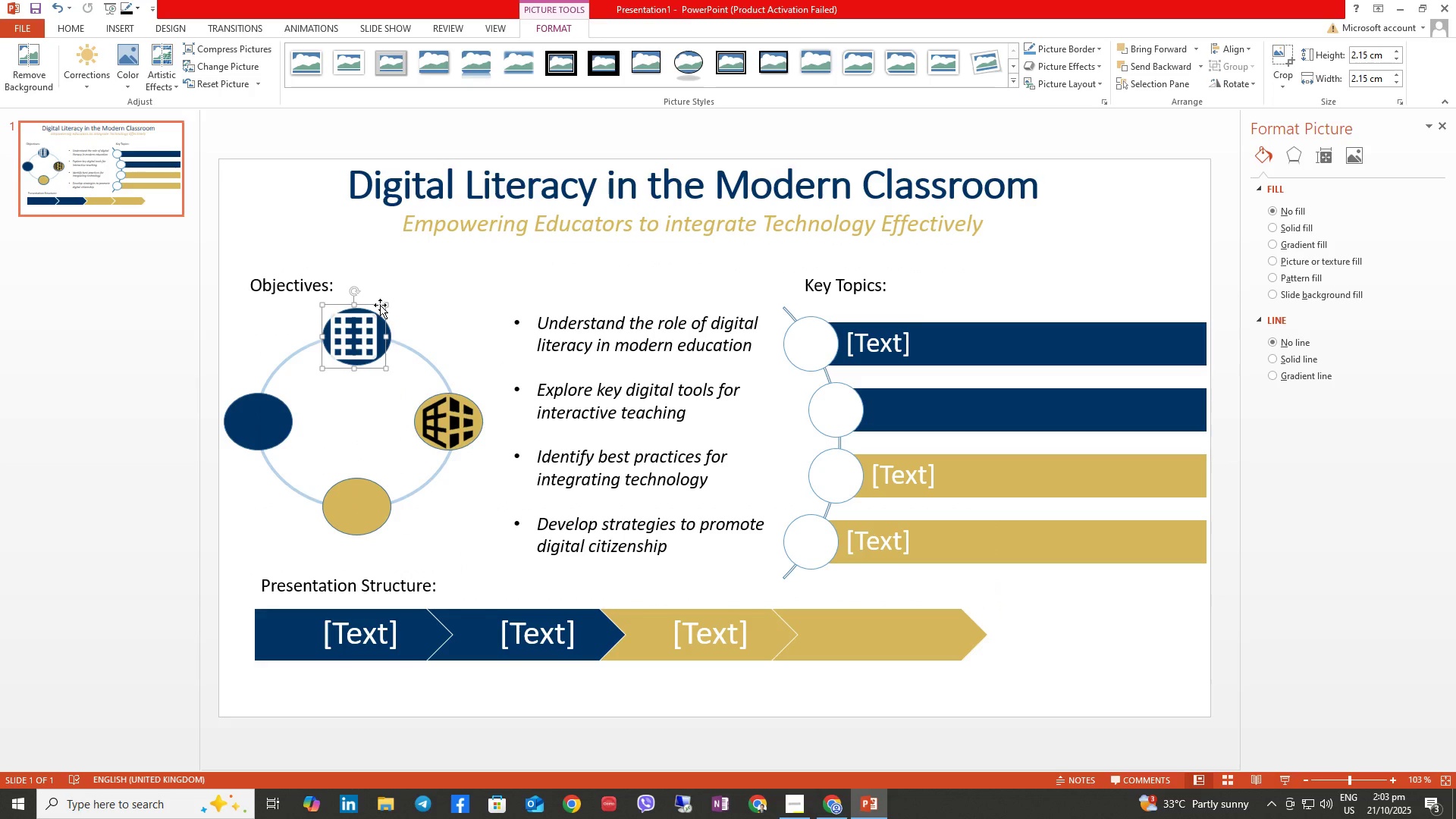 
key(Control+Z)
 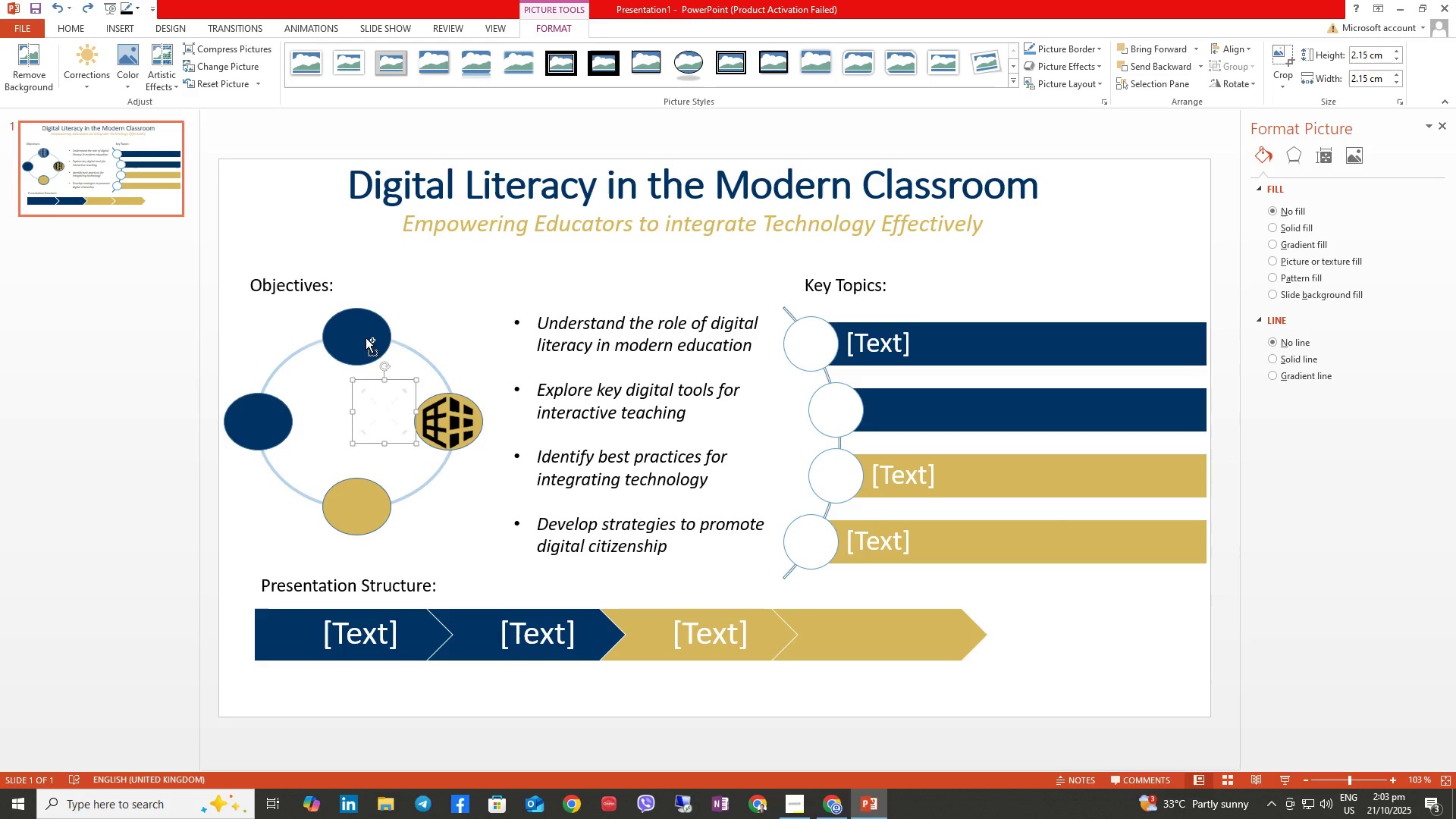 
key(Control+Z)
 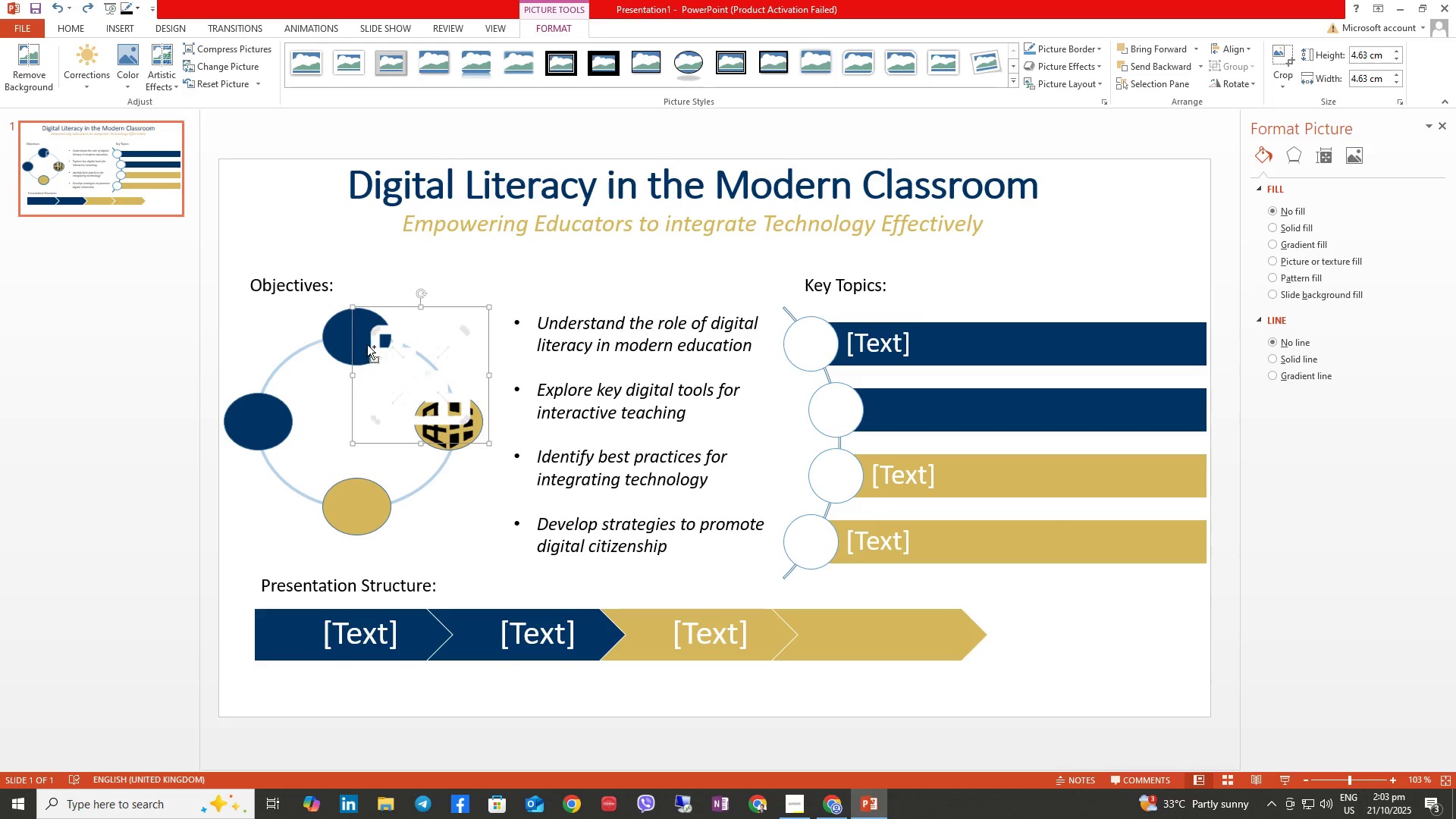 
key(Control+Z)
 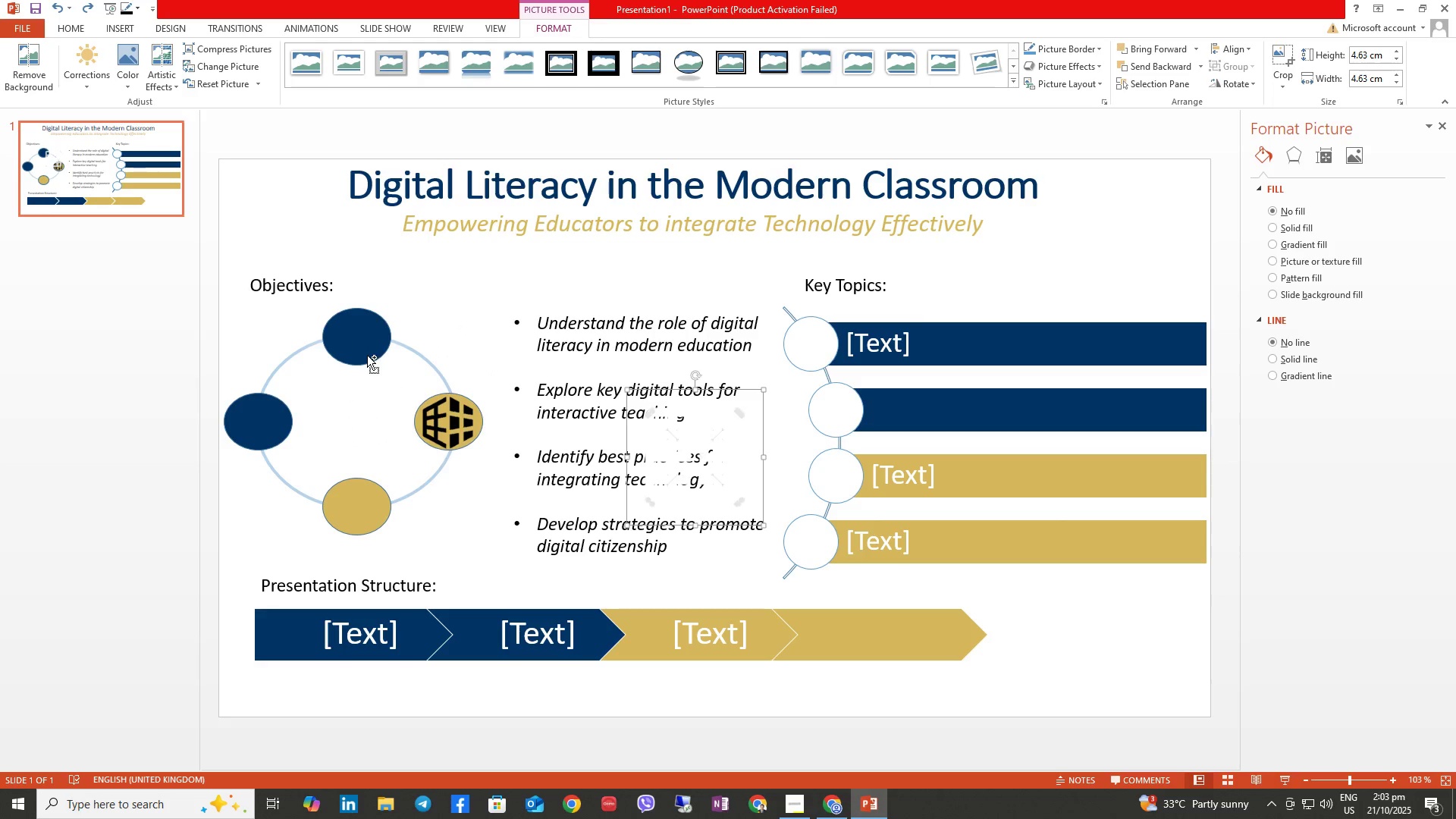 
key(Control+Z)
 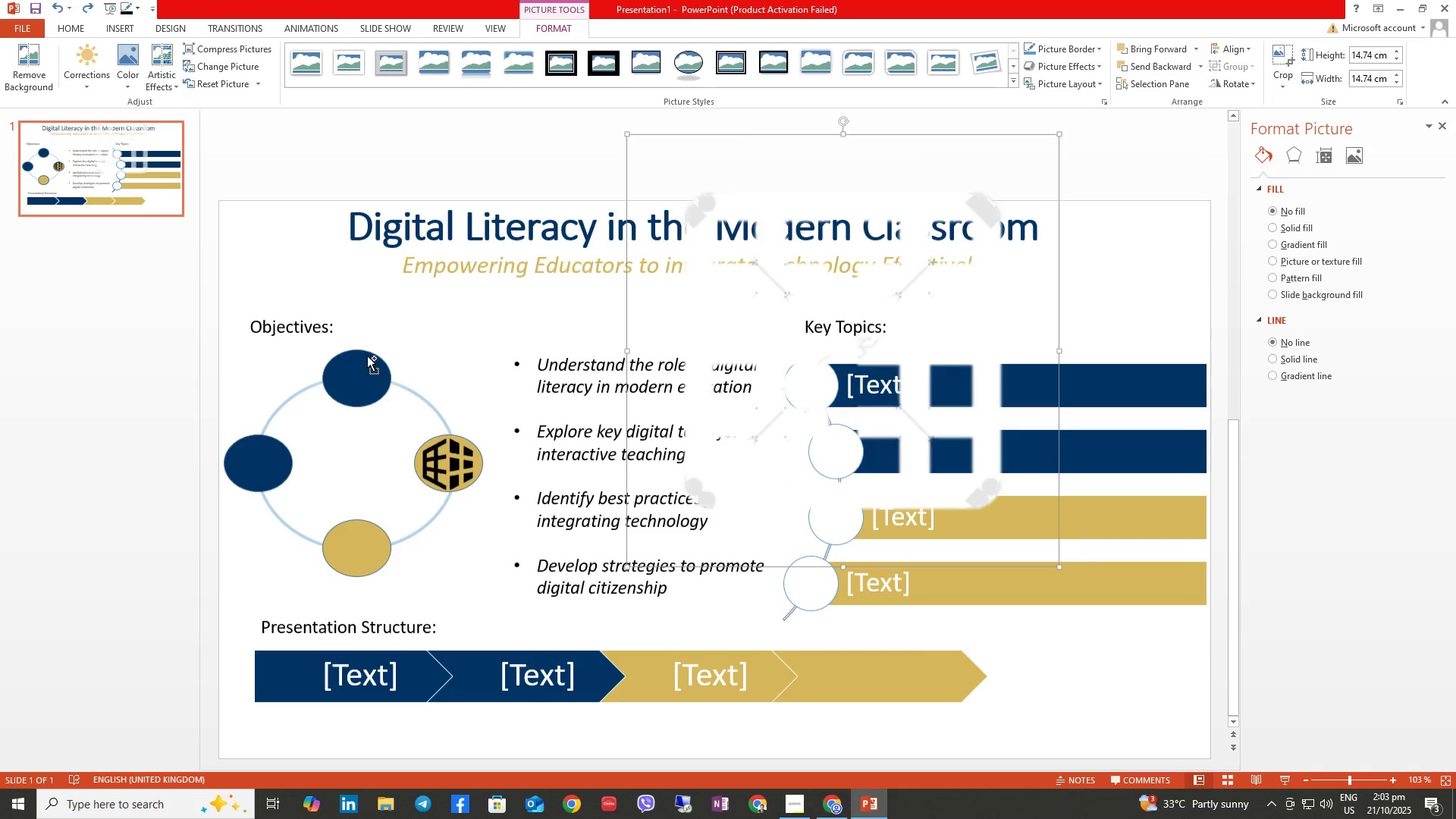 
key(Control+Z)
 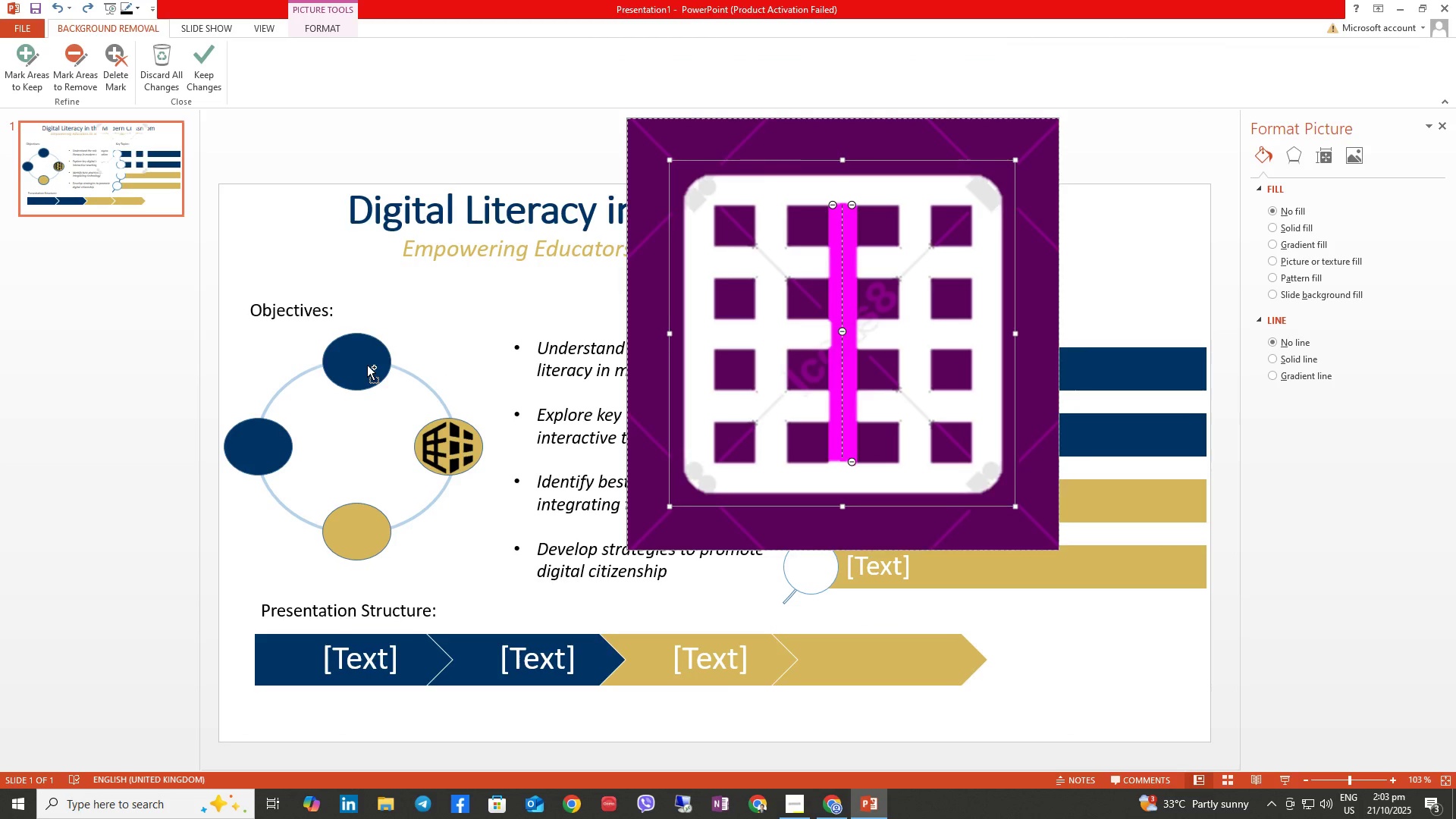 
key(Control+Z)
 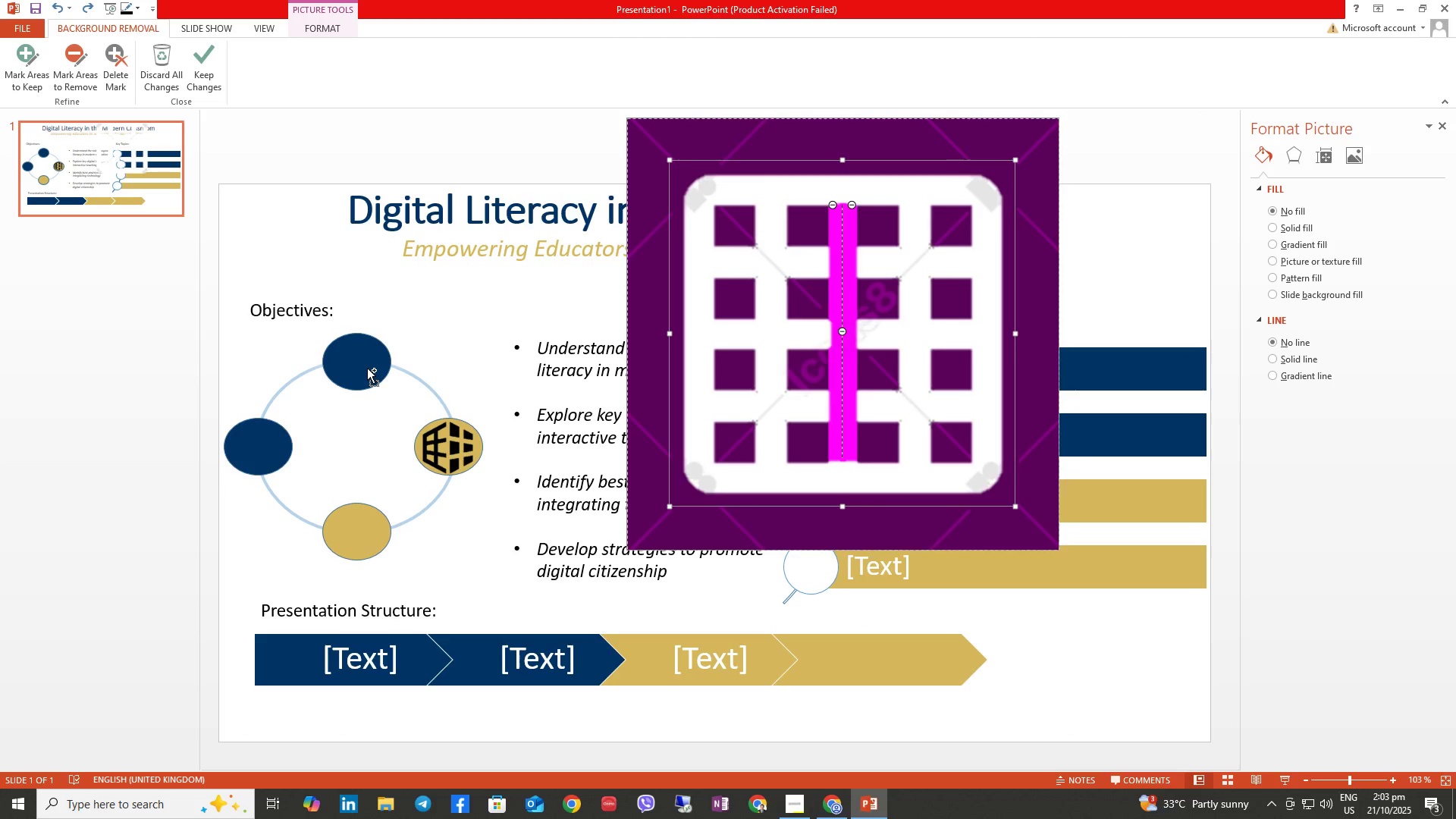 
key(Control+Z)
 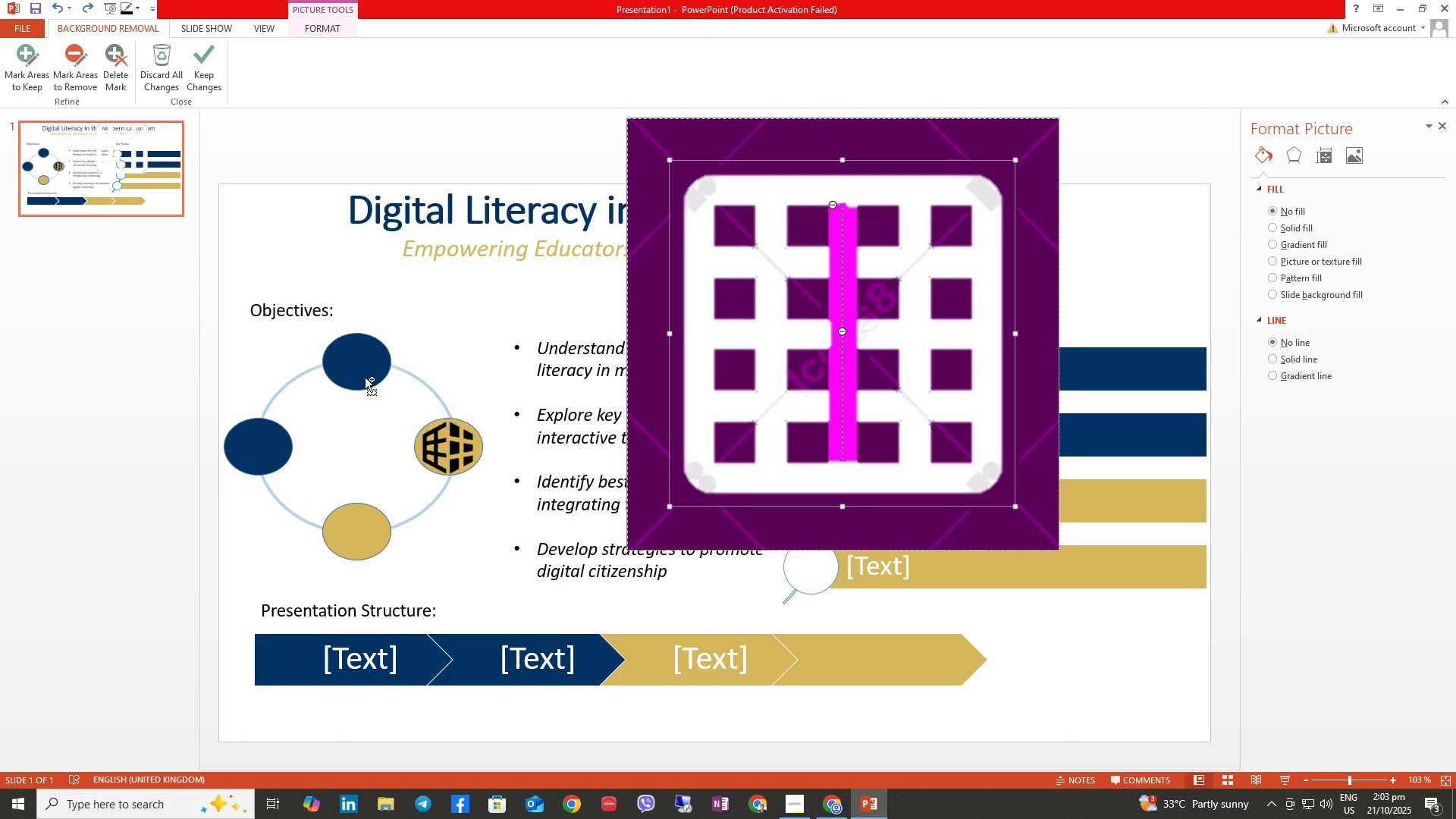 
key(Control+Z)
 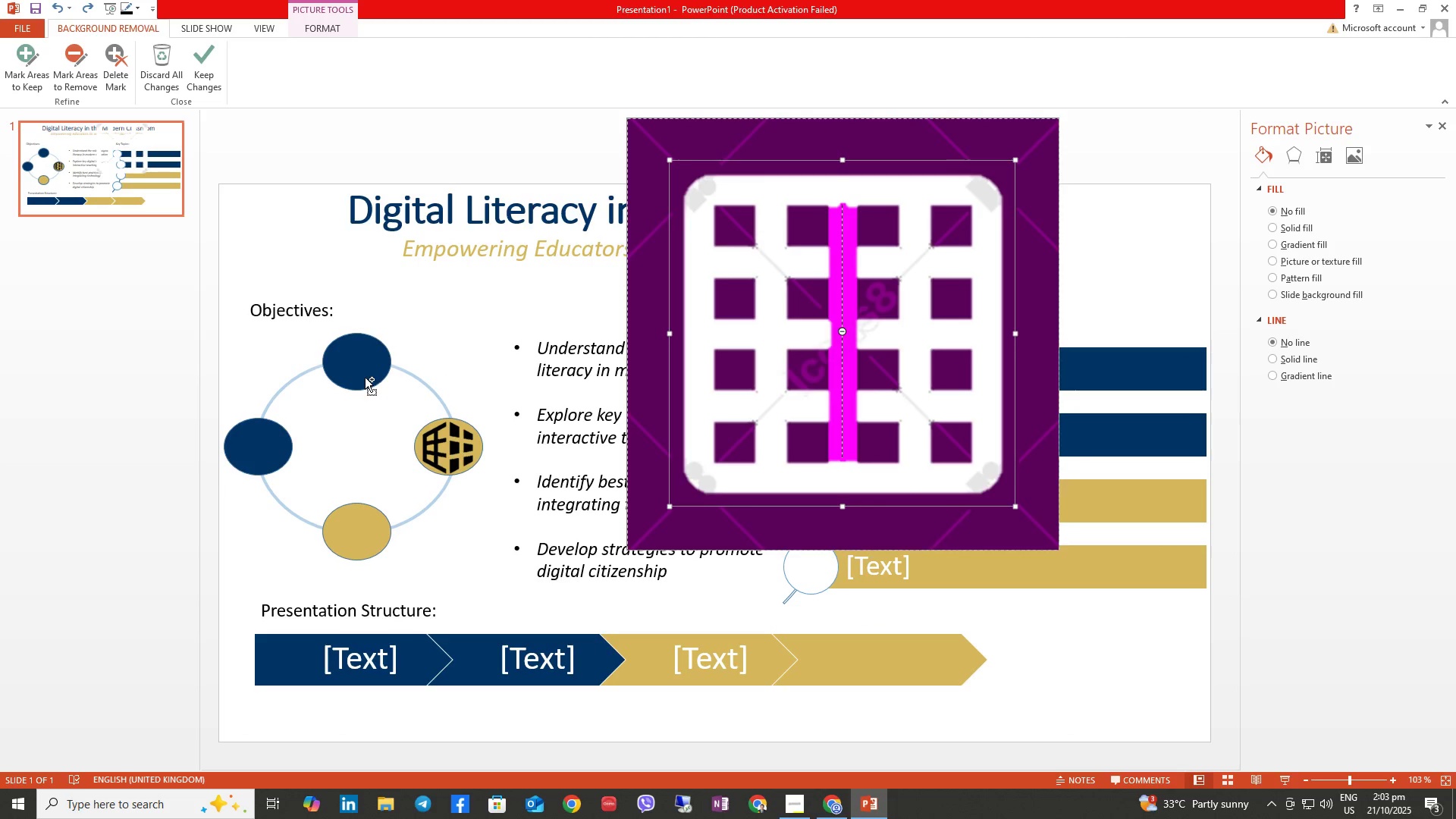 
key(Control+Z)
 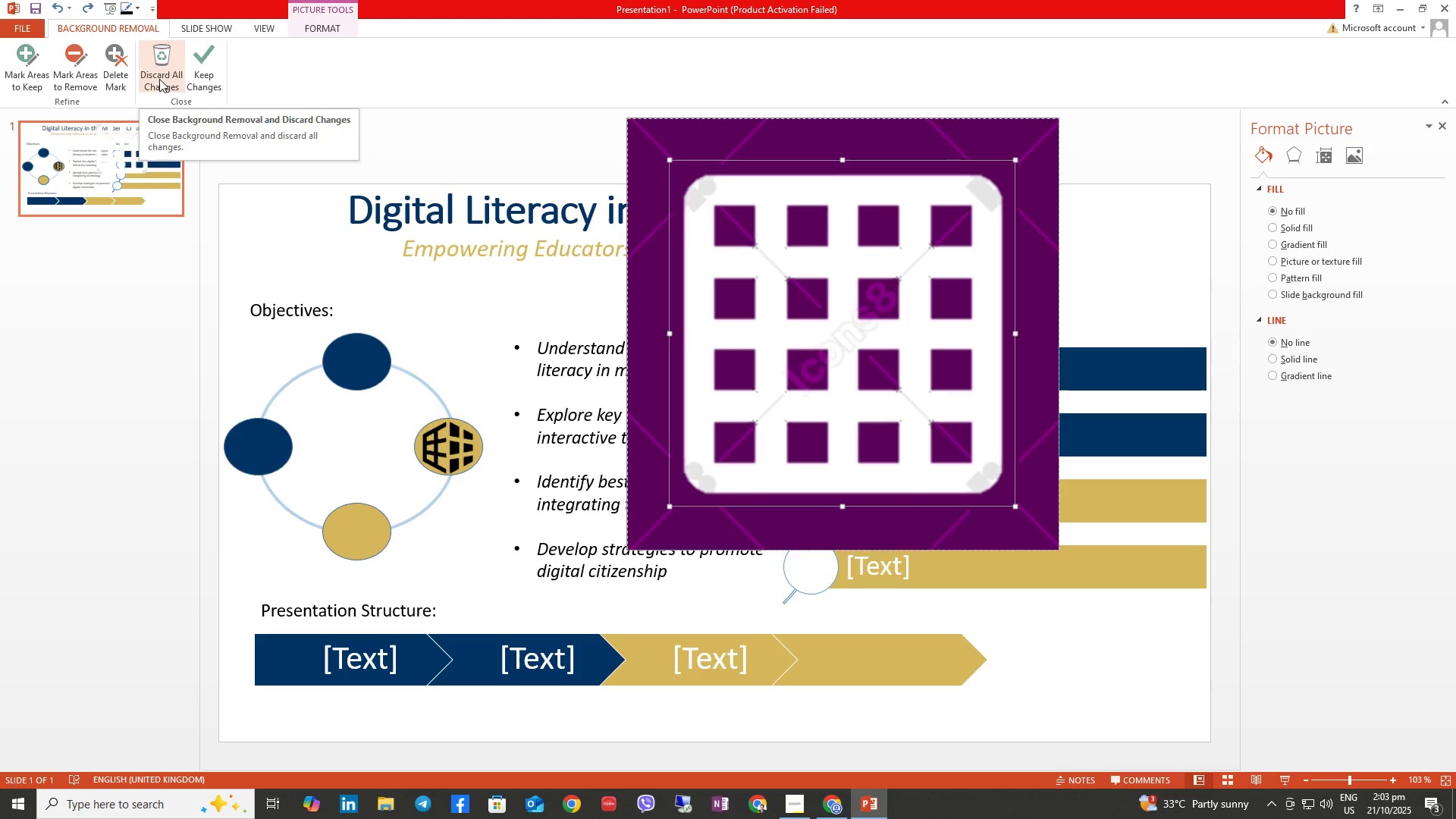 
wait(5.82)
 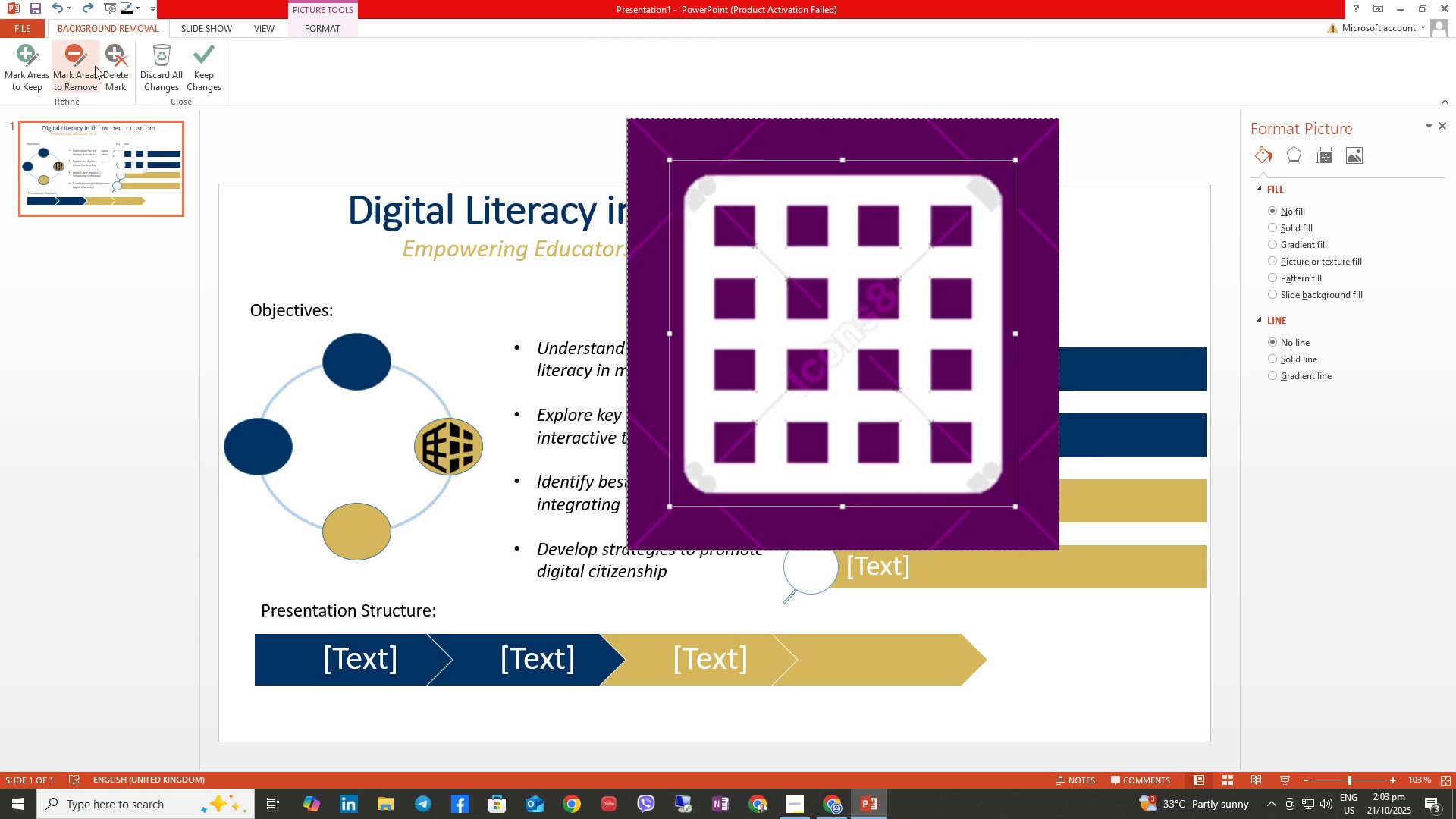 
left_click([81, 67])
 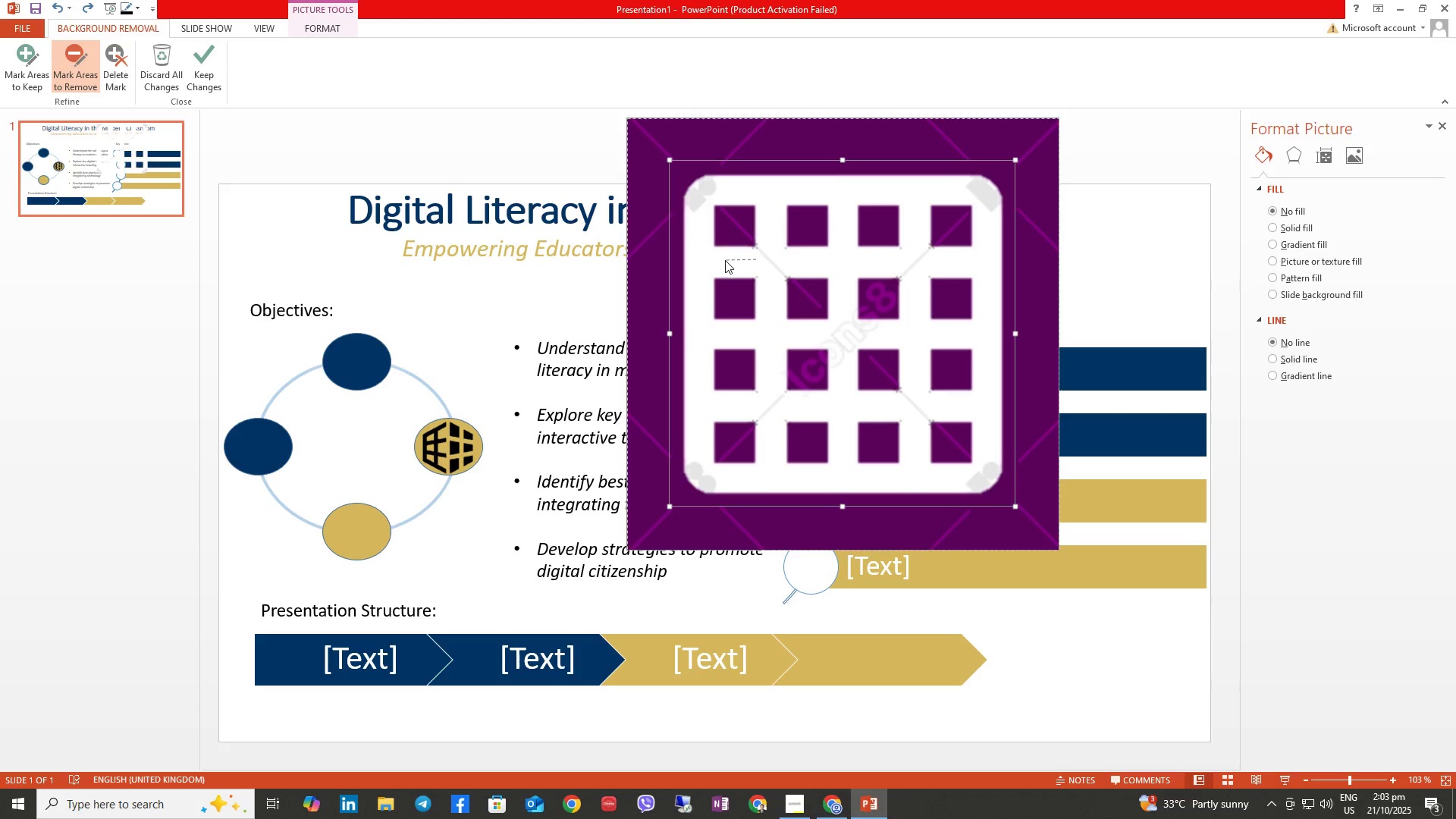 
wait(11.27)
 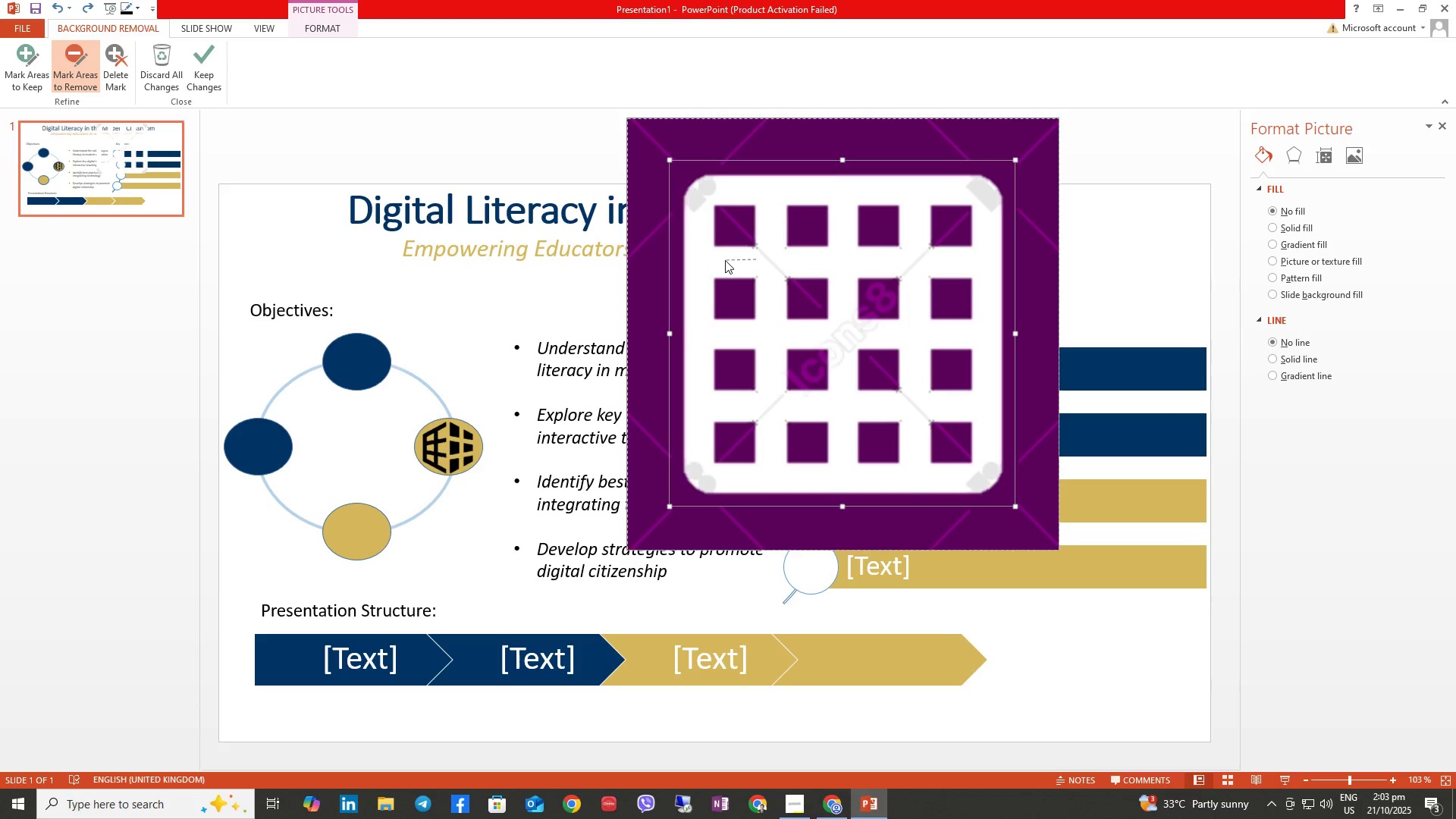 
left_click([713, 270])
 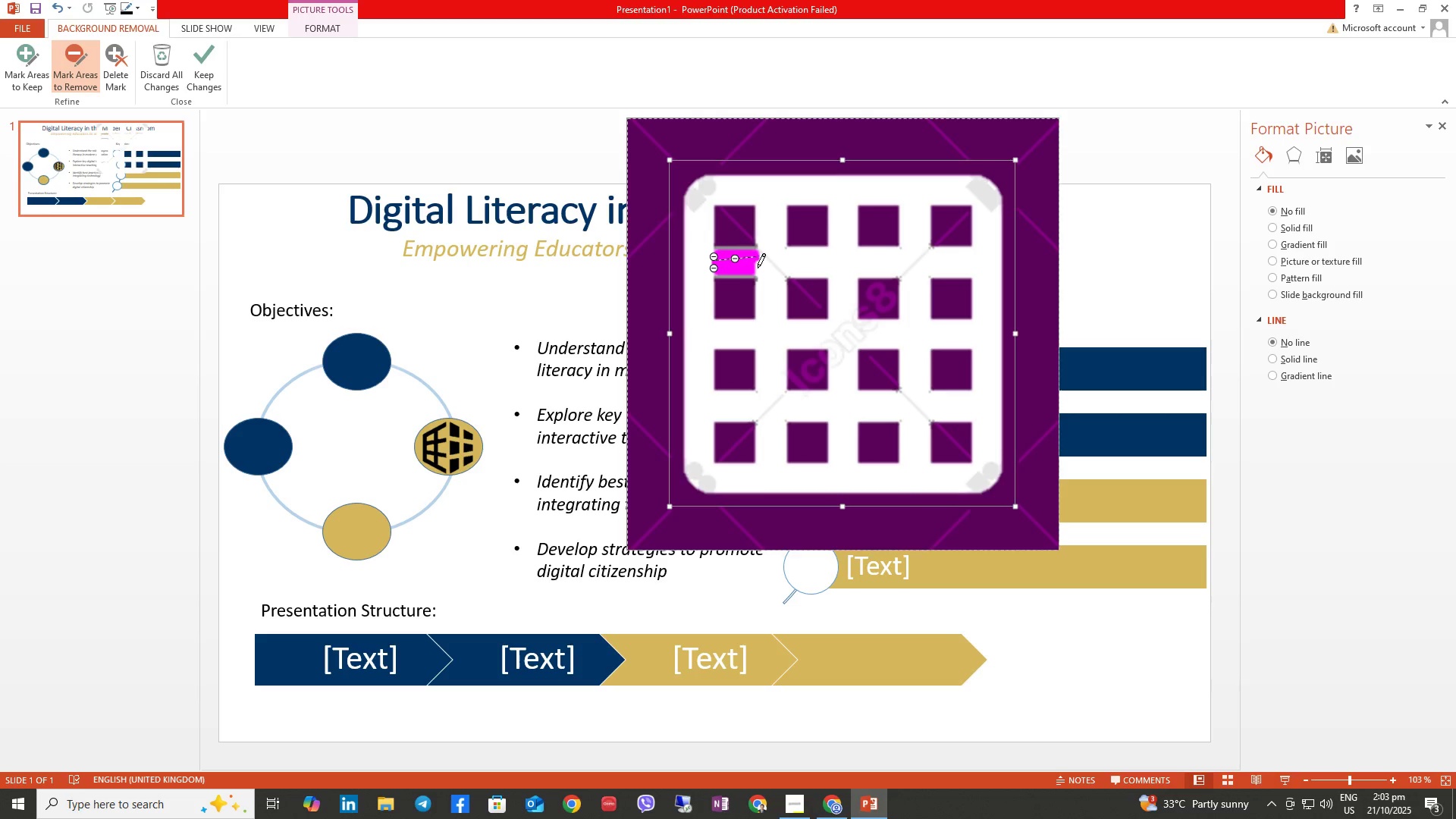 
left_click([758, 267])
 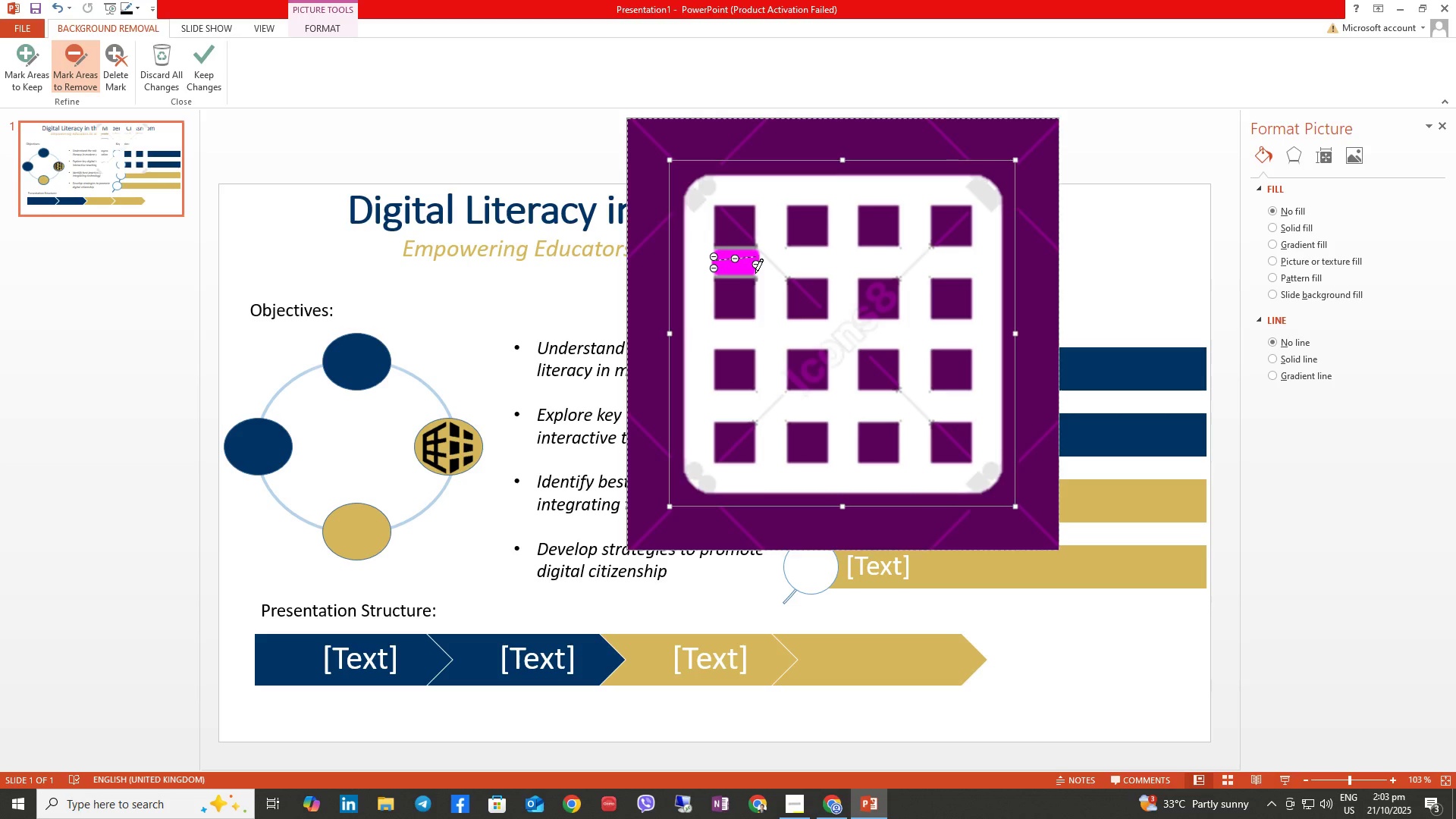 
left_click([755, 273])
 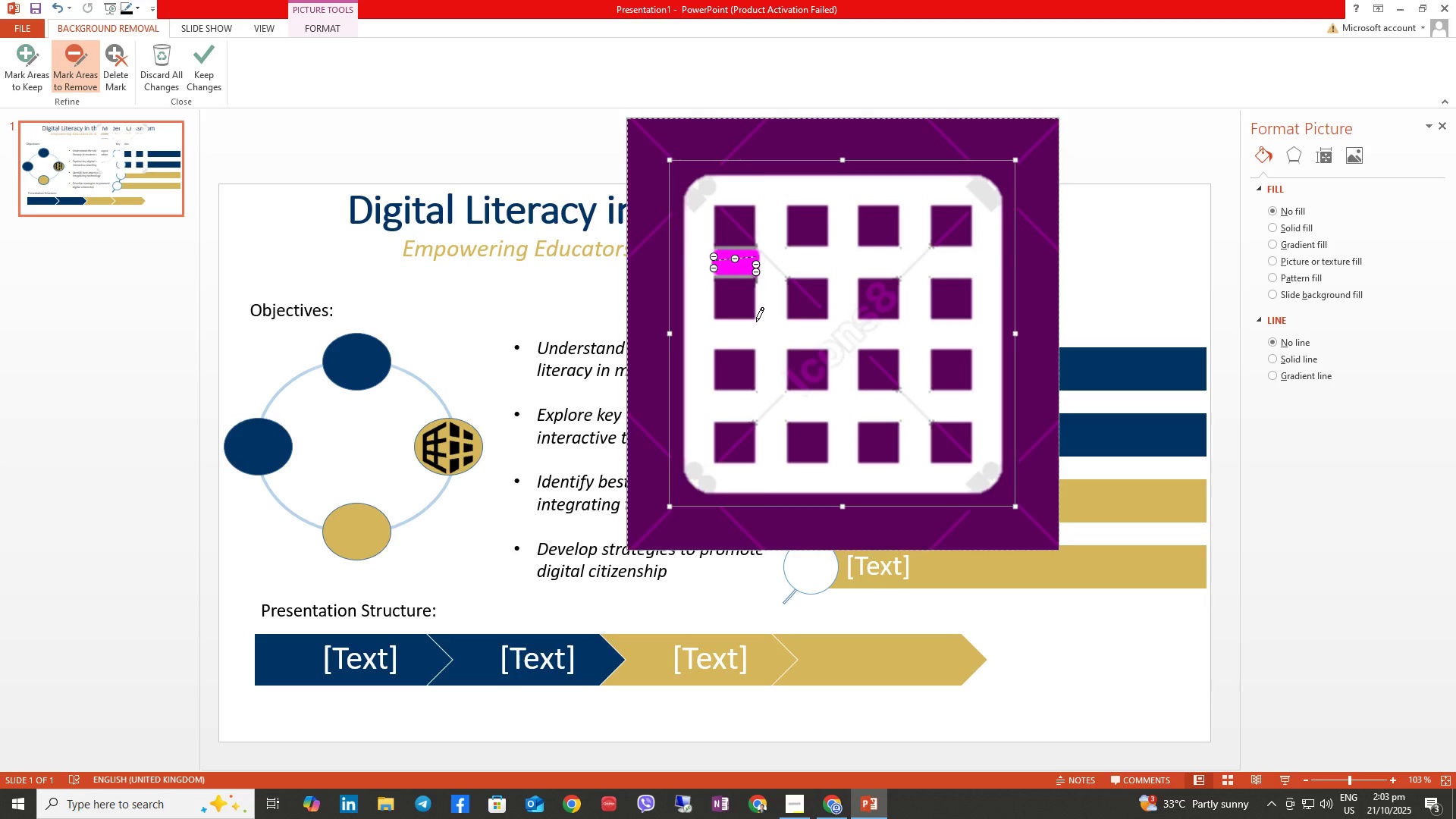 
wait(9.14)
 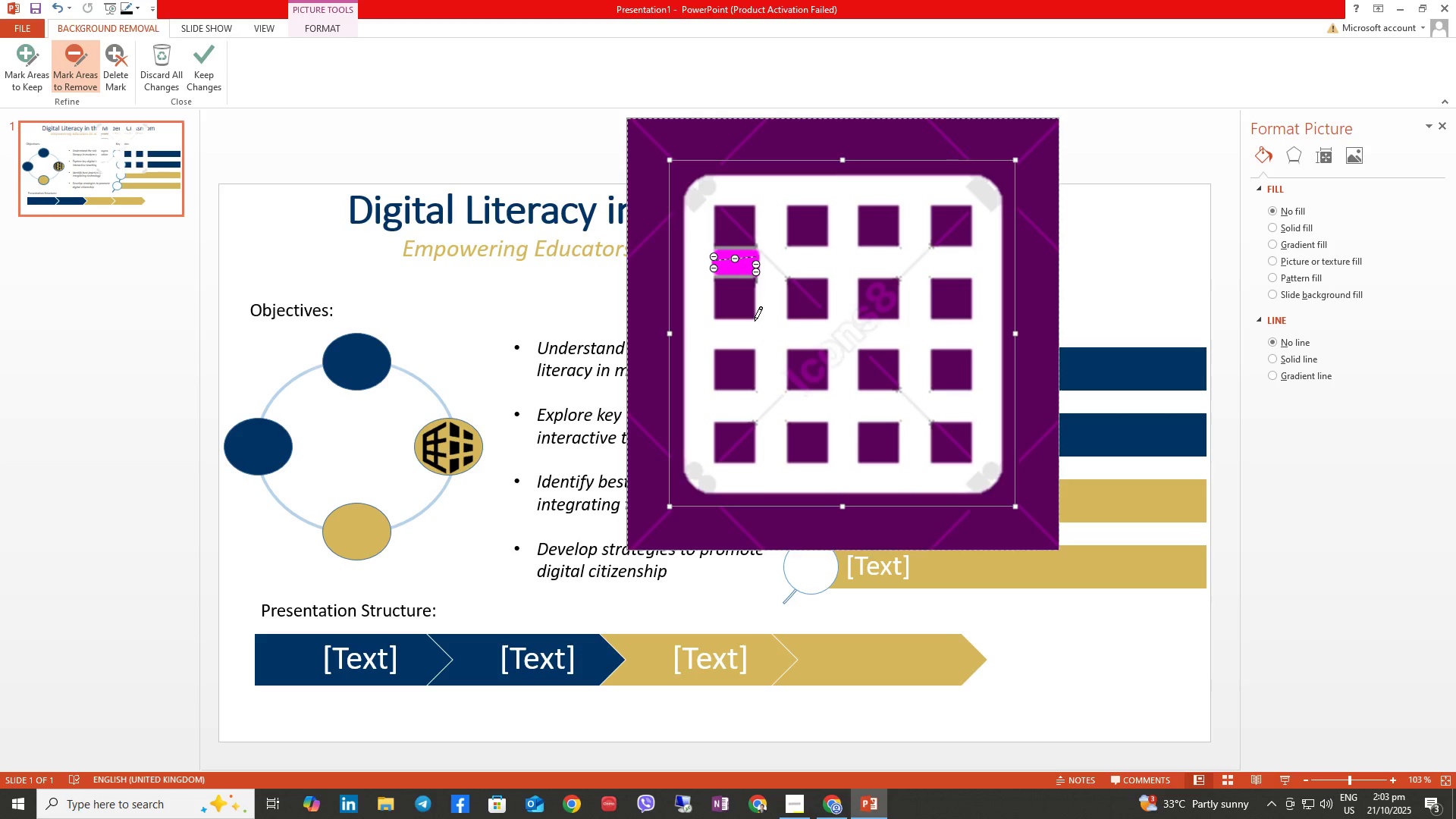 
key(Control+Z)
 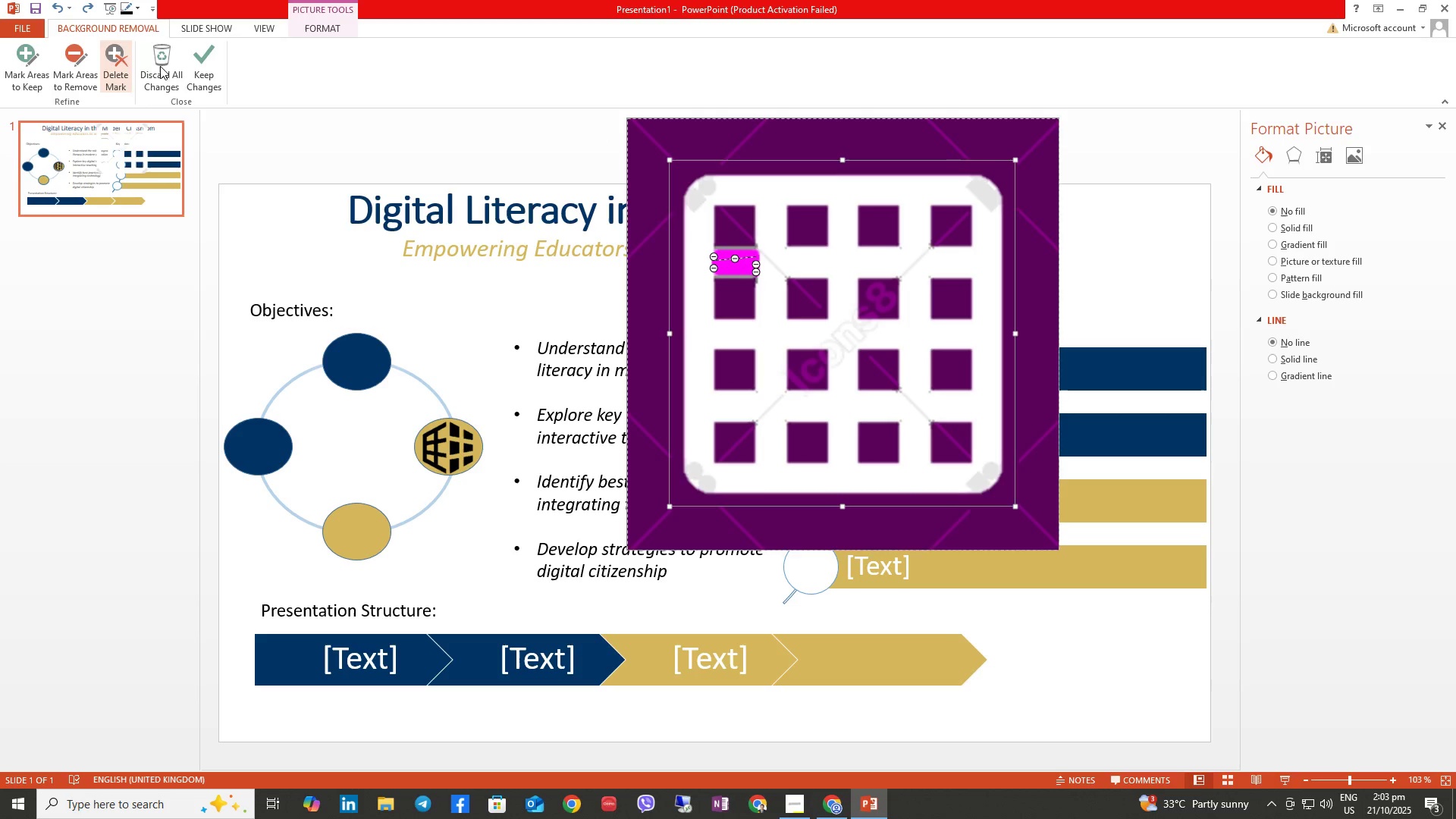 
left_click([167, 65])
 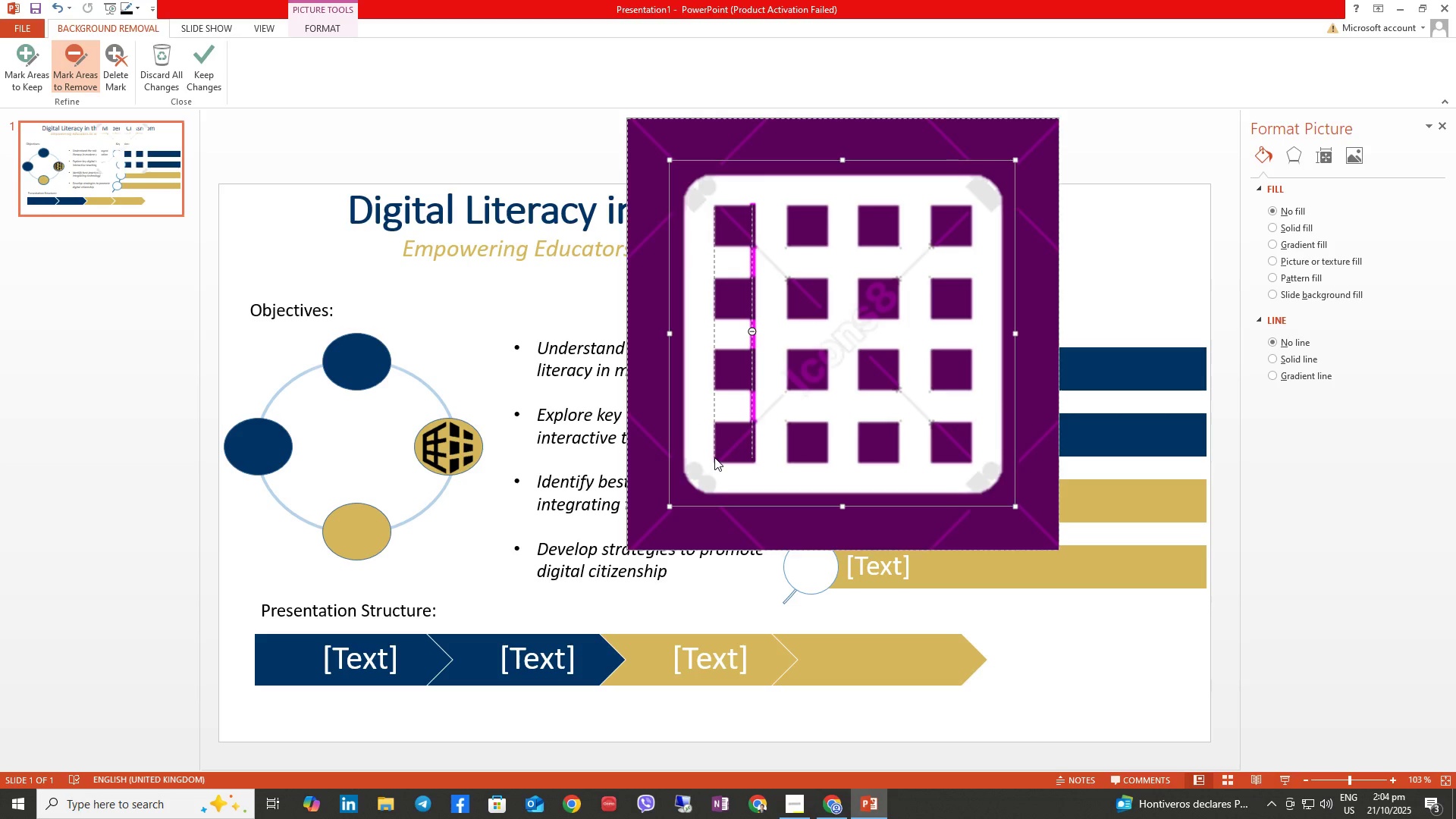 
wait(25.23)
 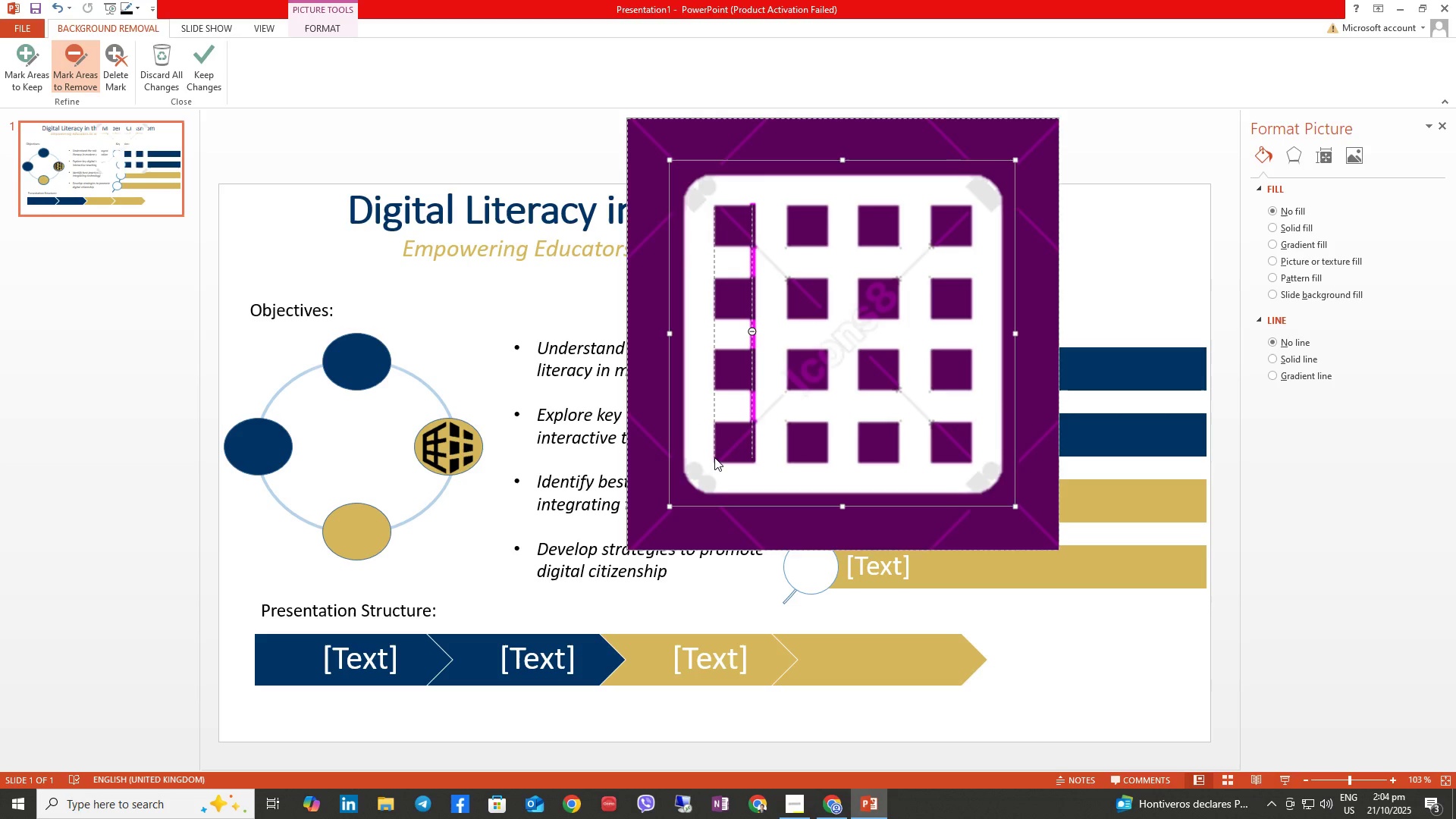 
key(Control+Z)
 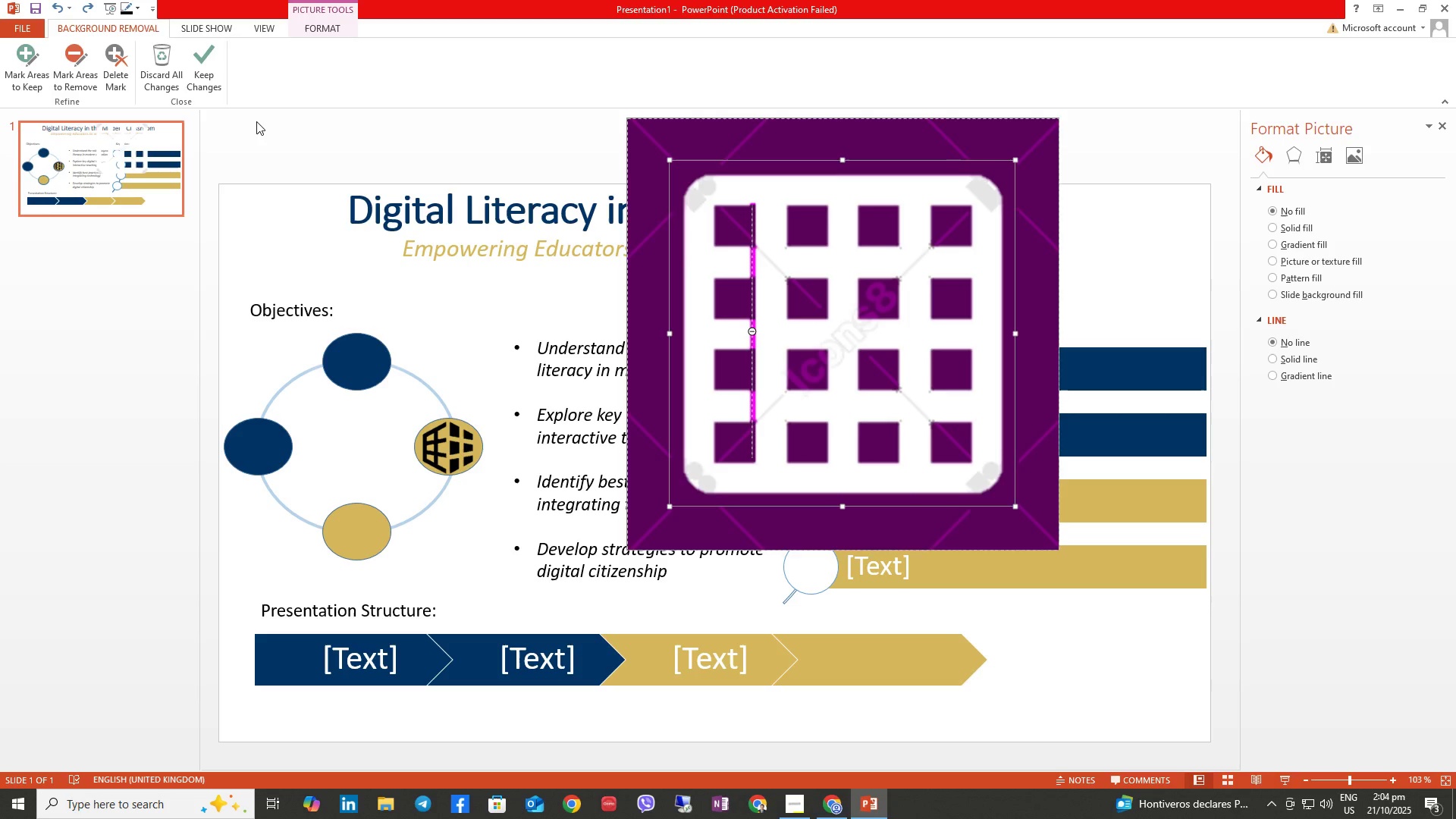 
wait(9.39)
 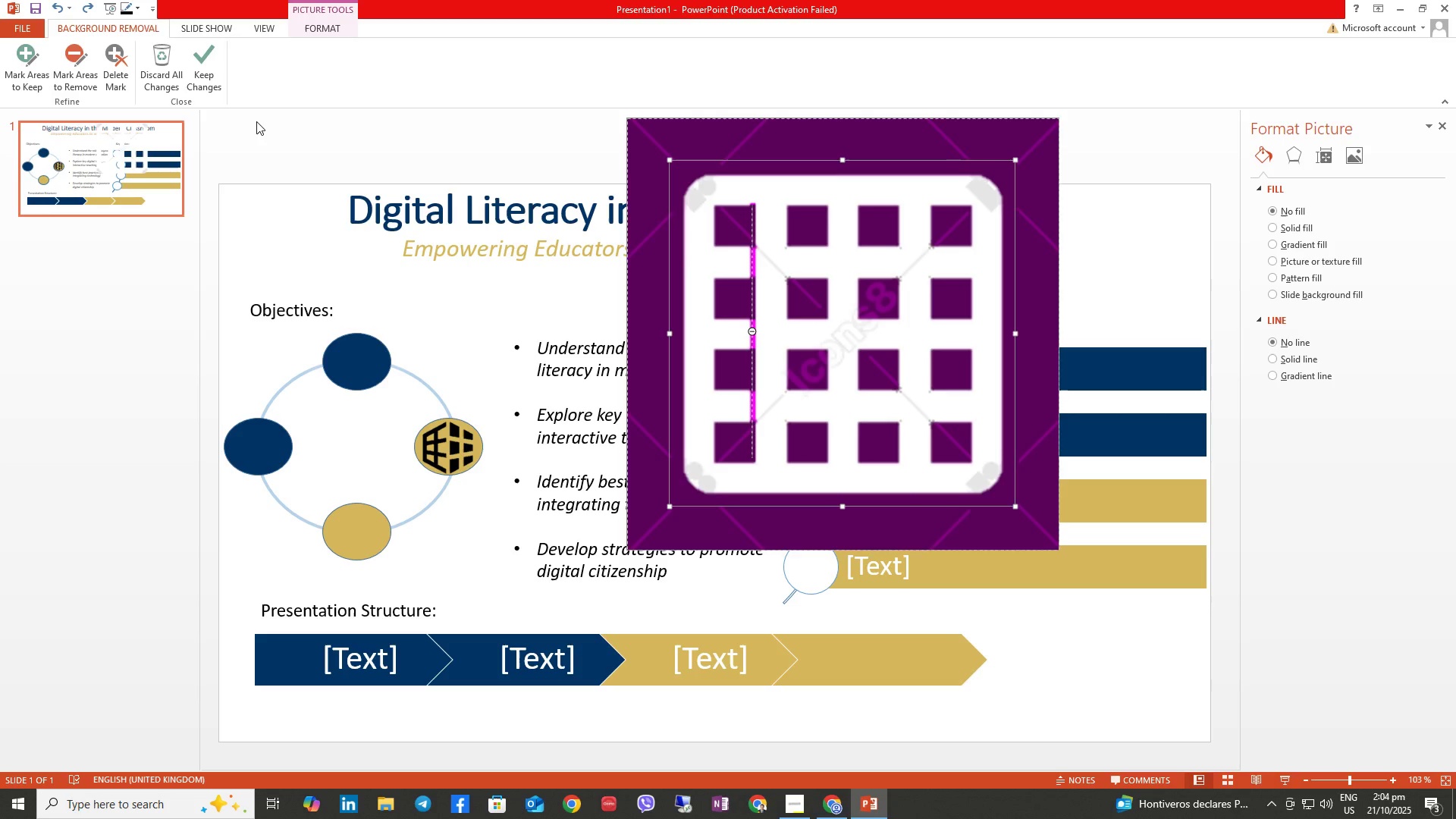 
left_click([74, 69])
 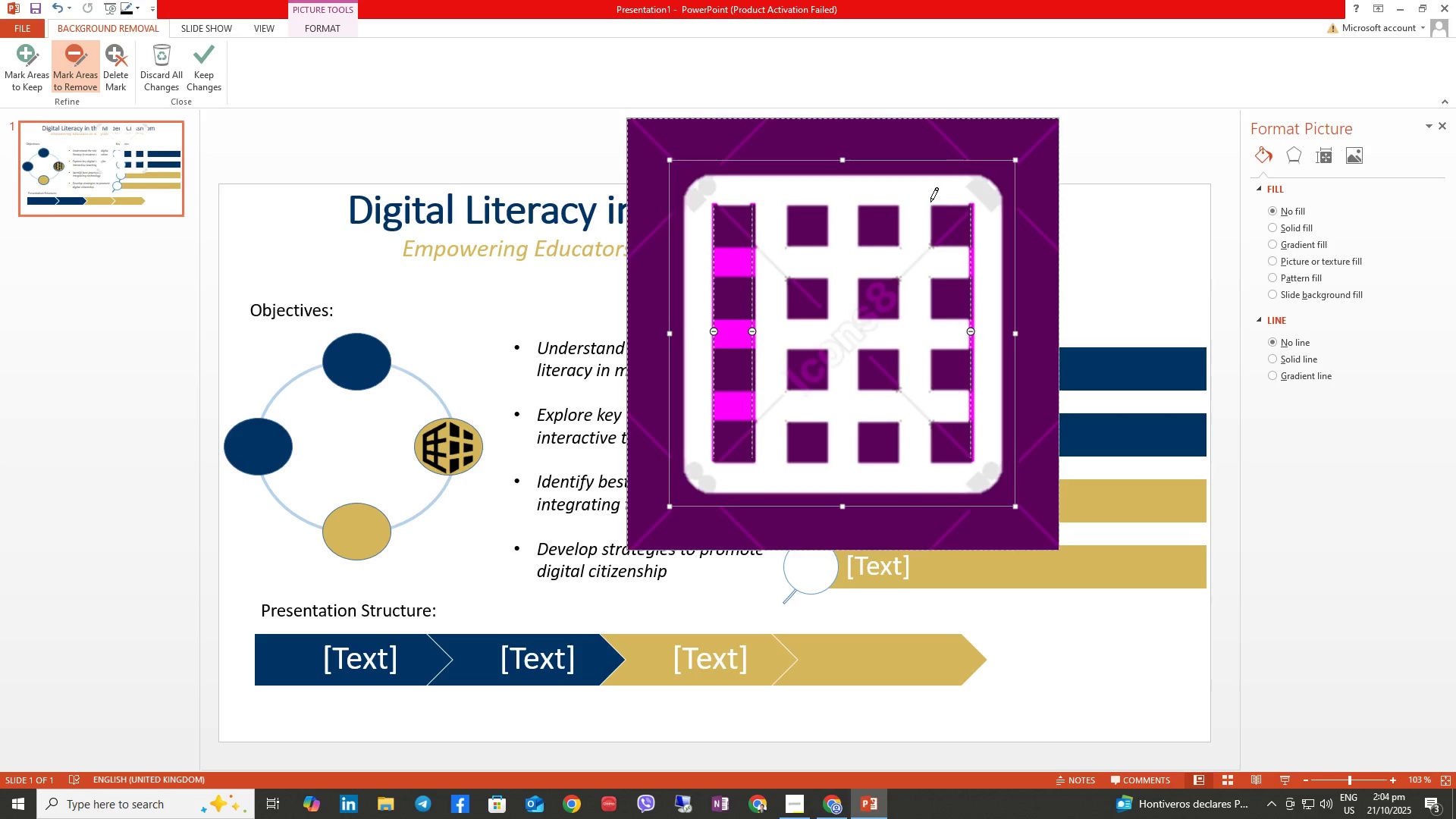 
wait(30.88)
 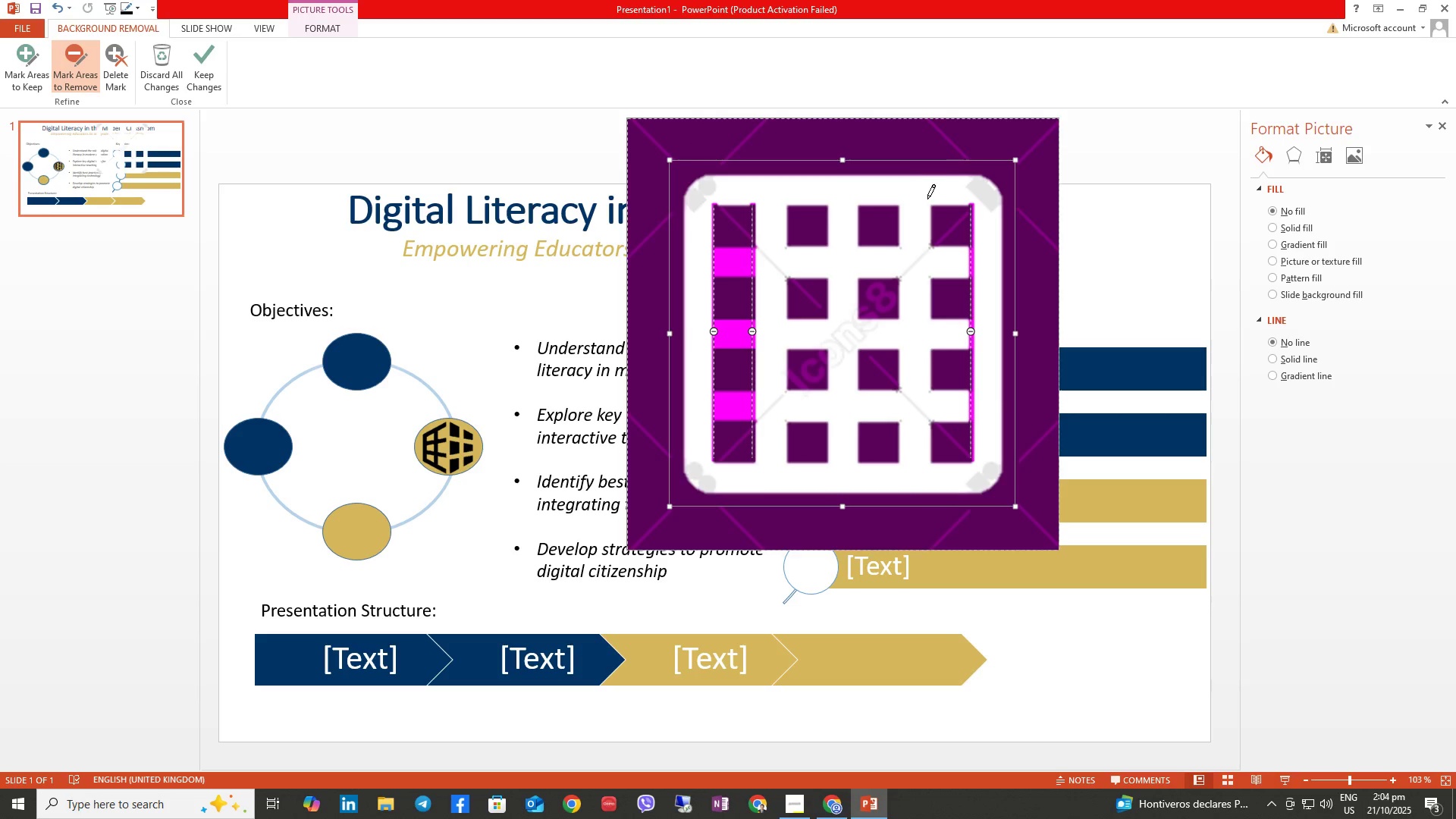 
key(Control+Z)
 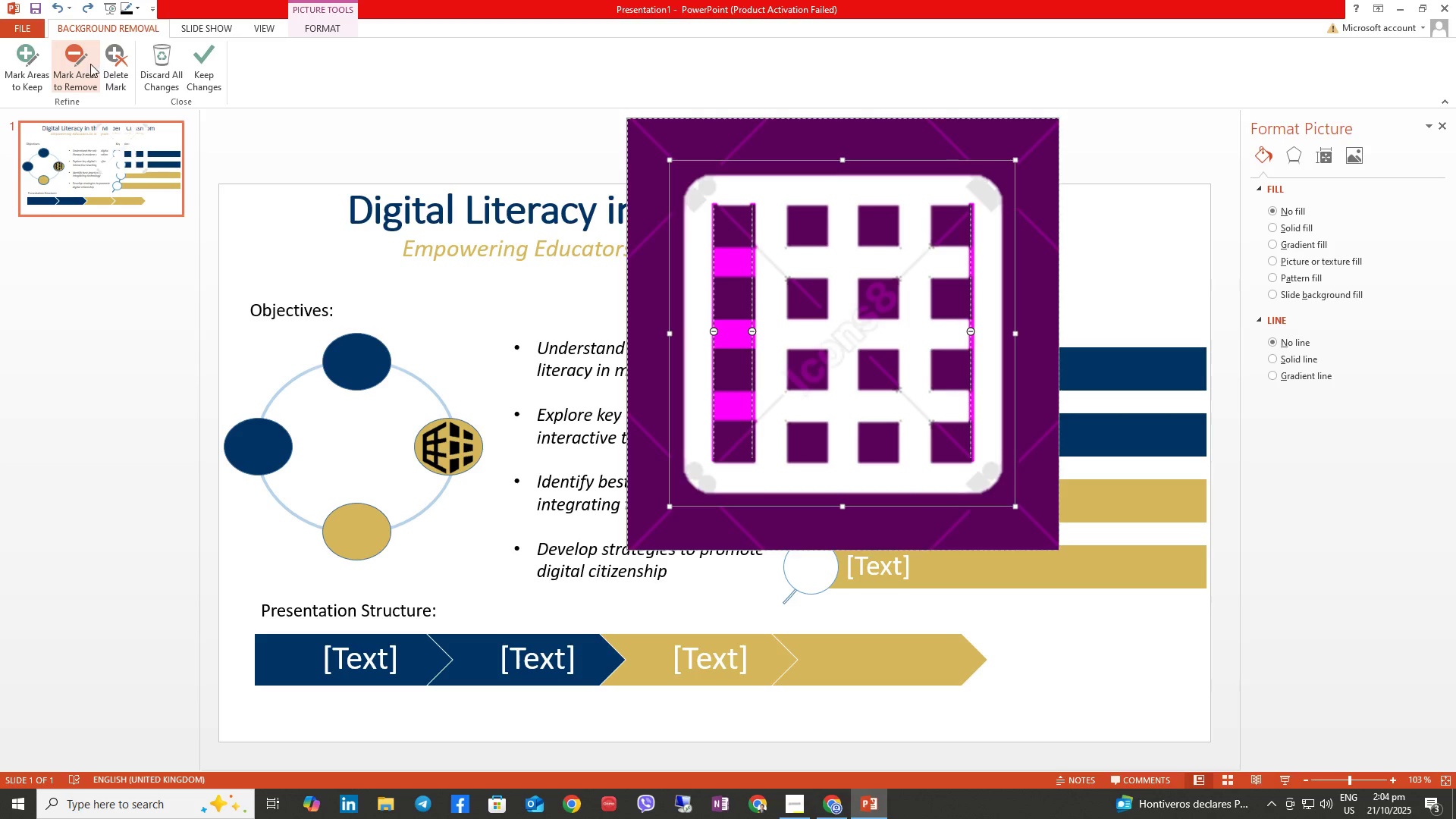 
left_click([92, 64])
 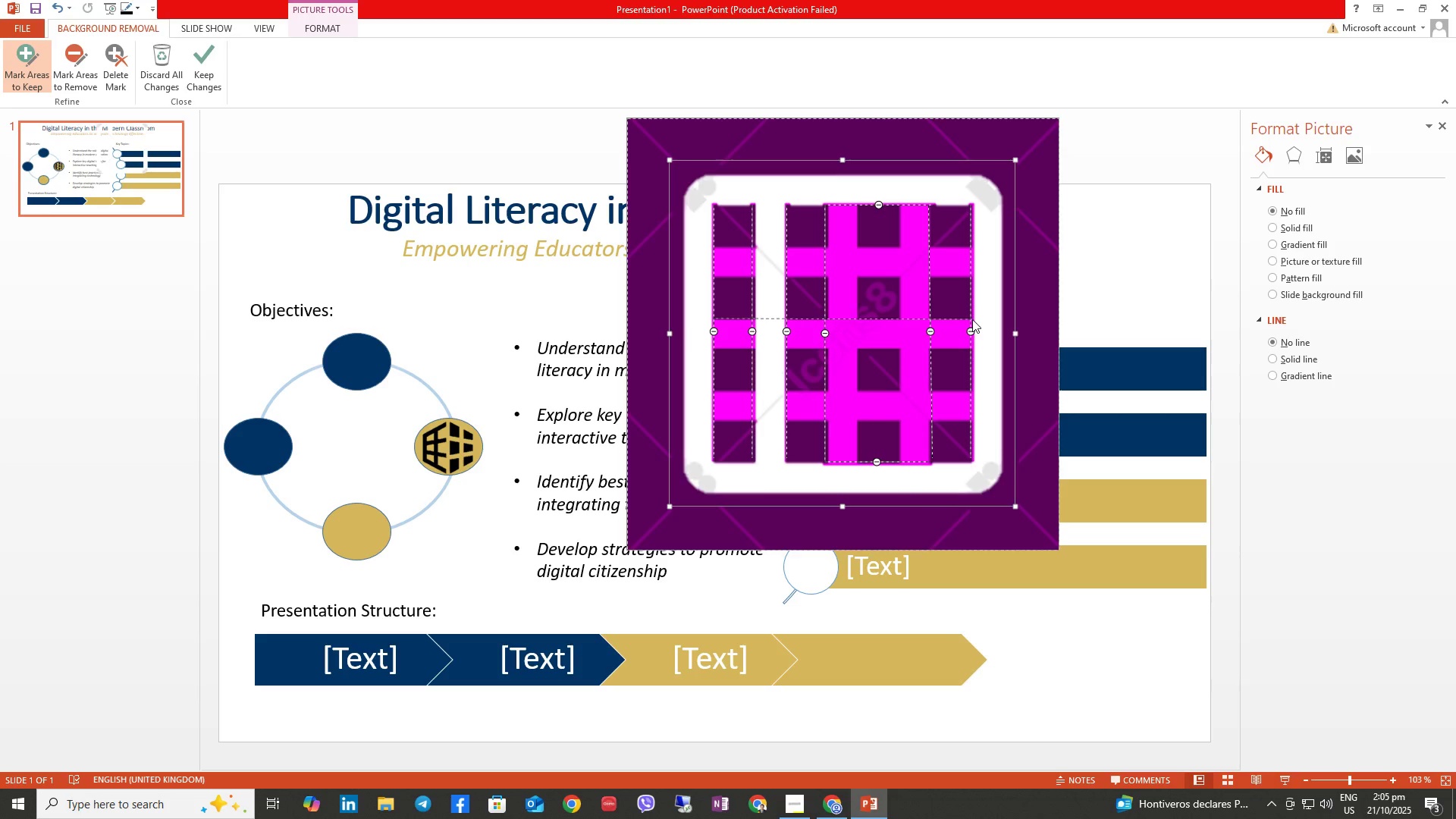 
wait(58.6)
 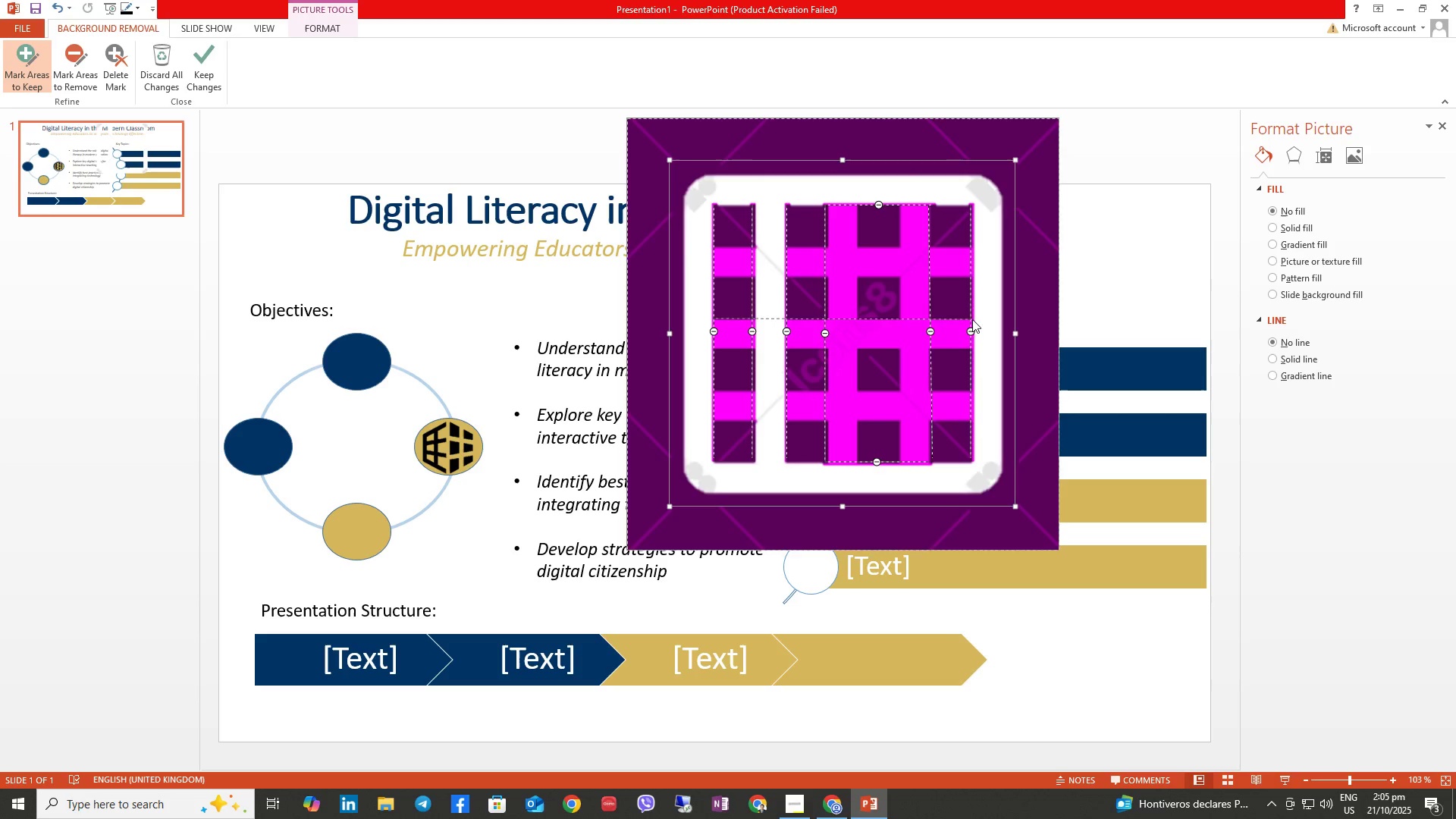 
key(Control+Z)
 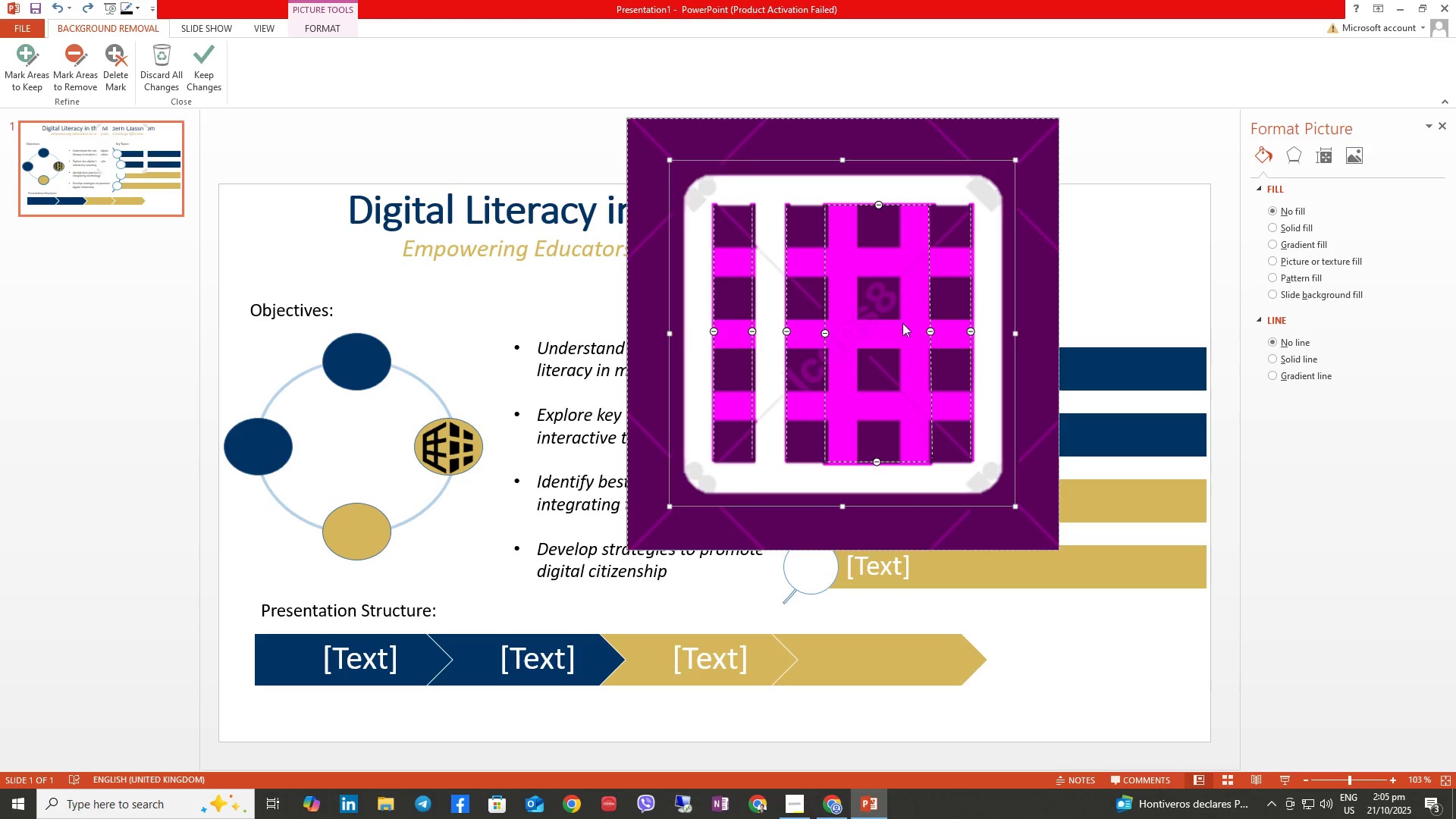 
wait(5.74)
 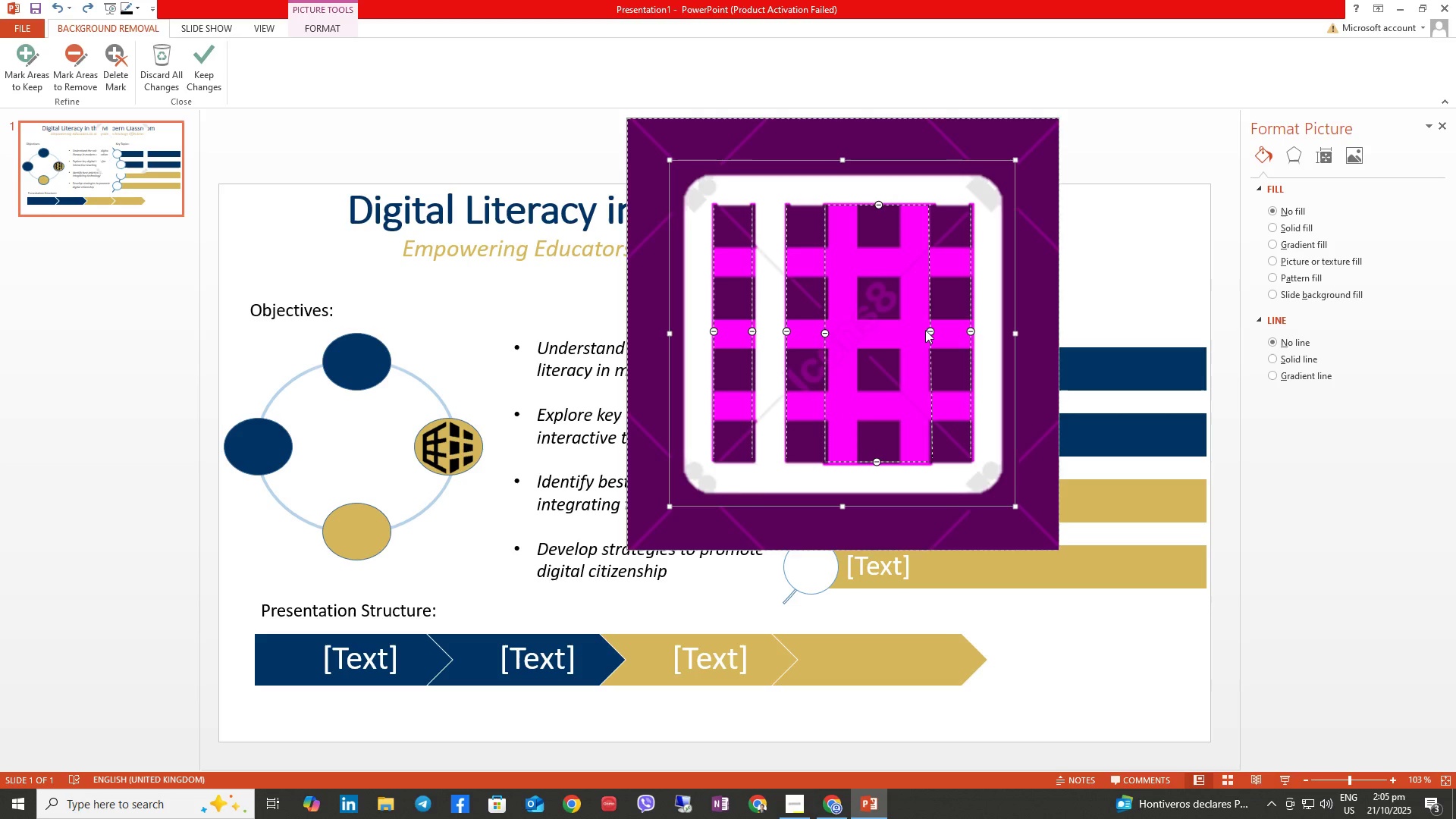 
left_click([218, 69])
 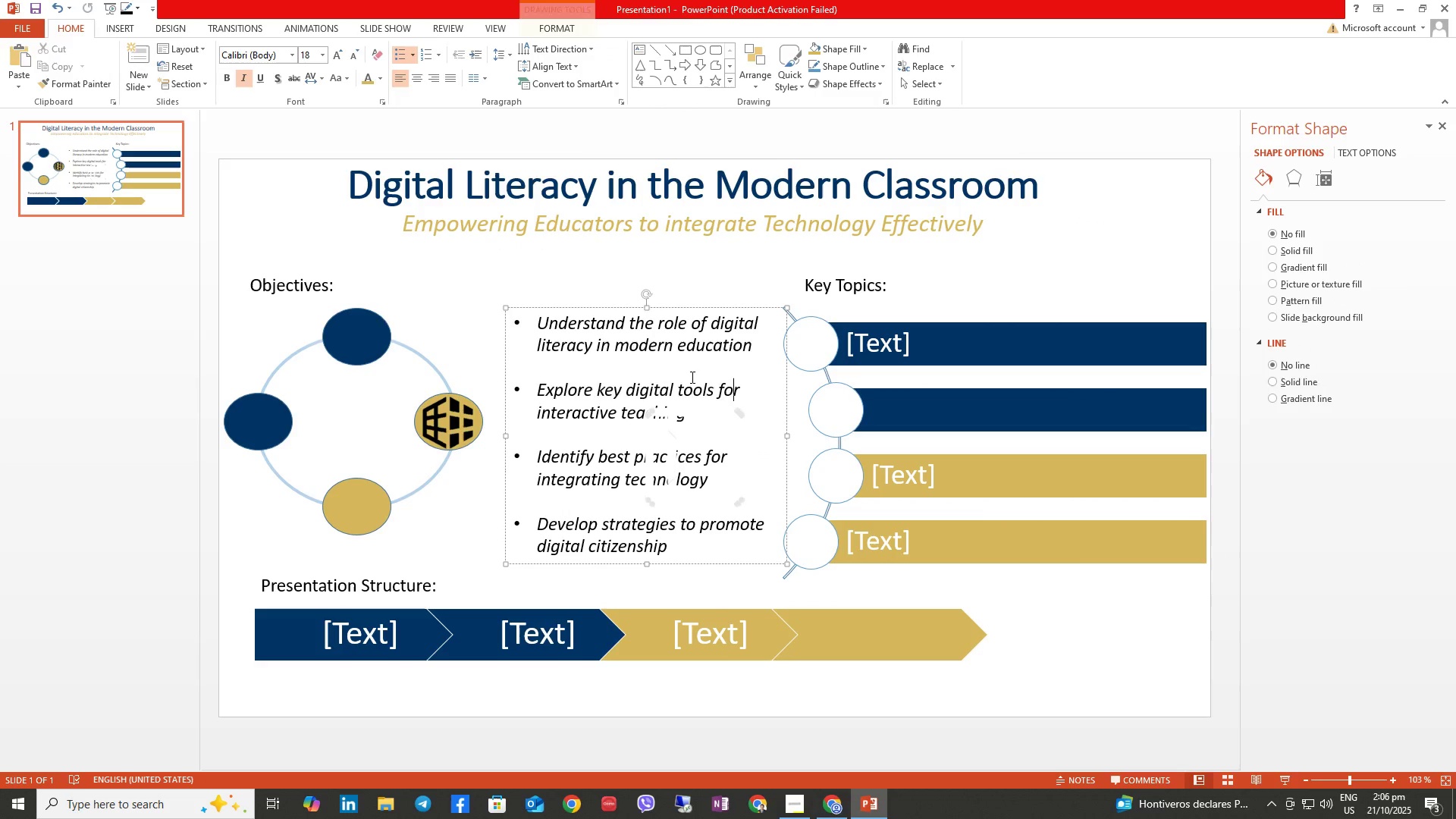 
wait(7.26)
 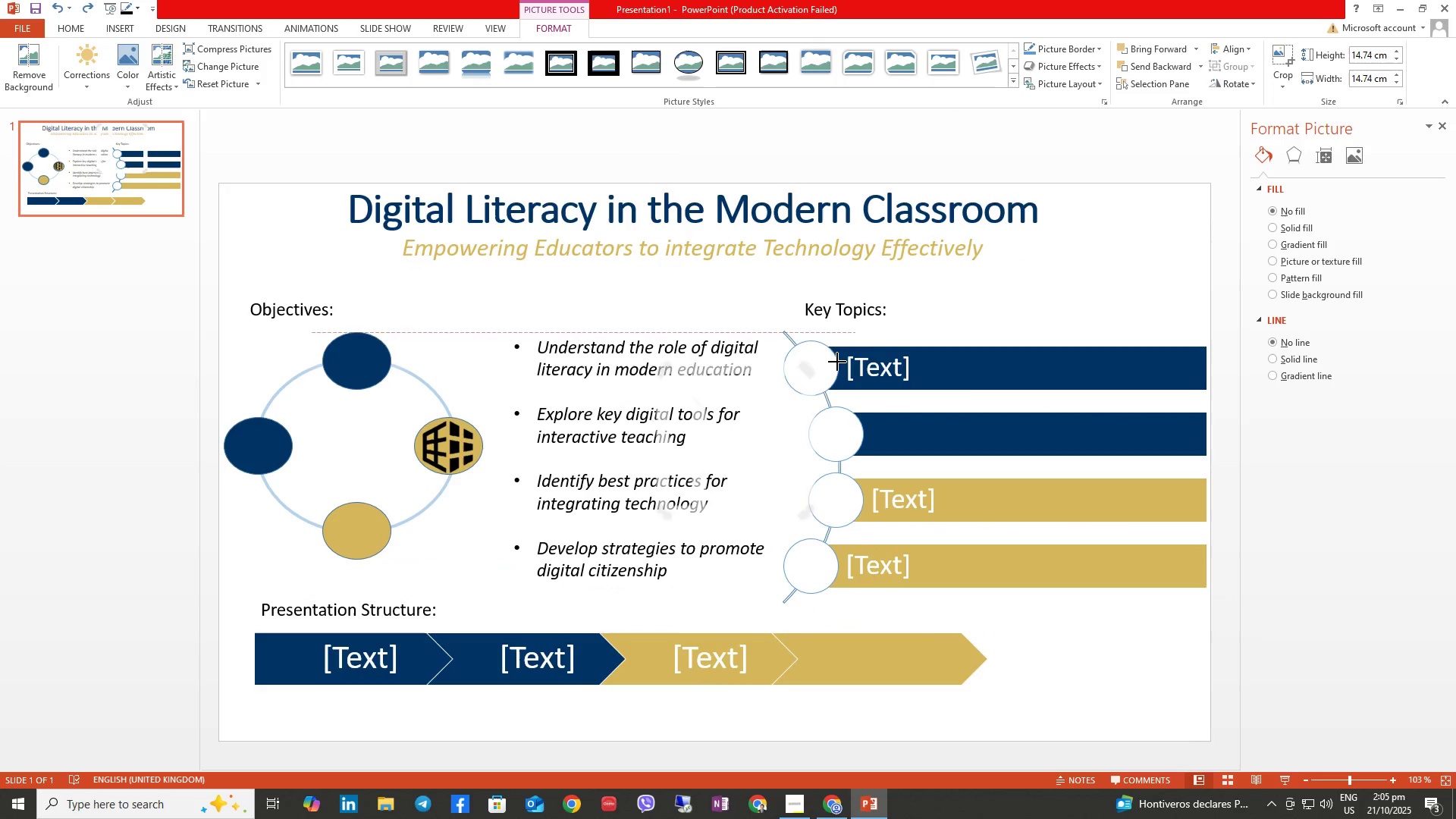 
key(Control+Z)
 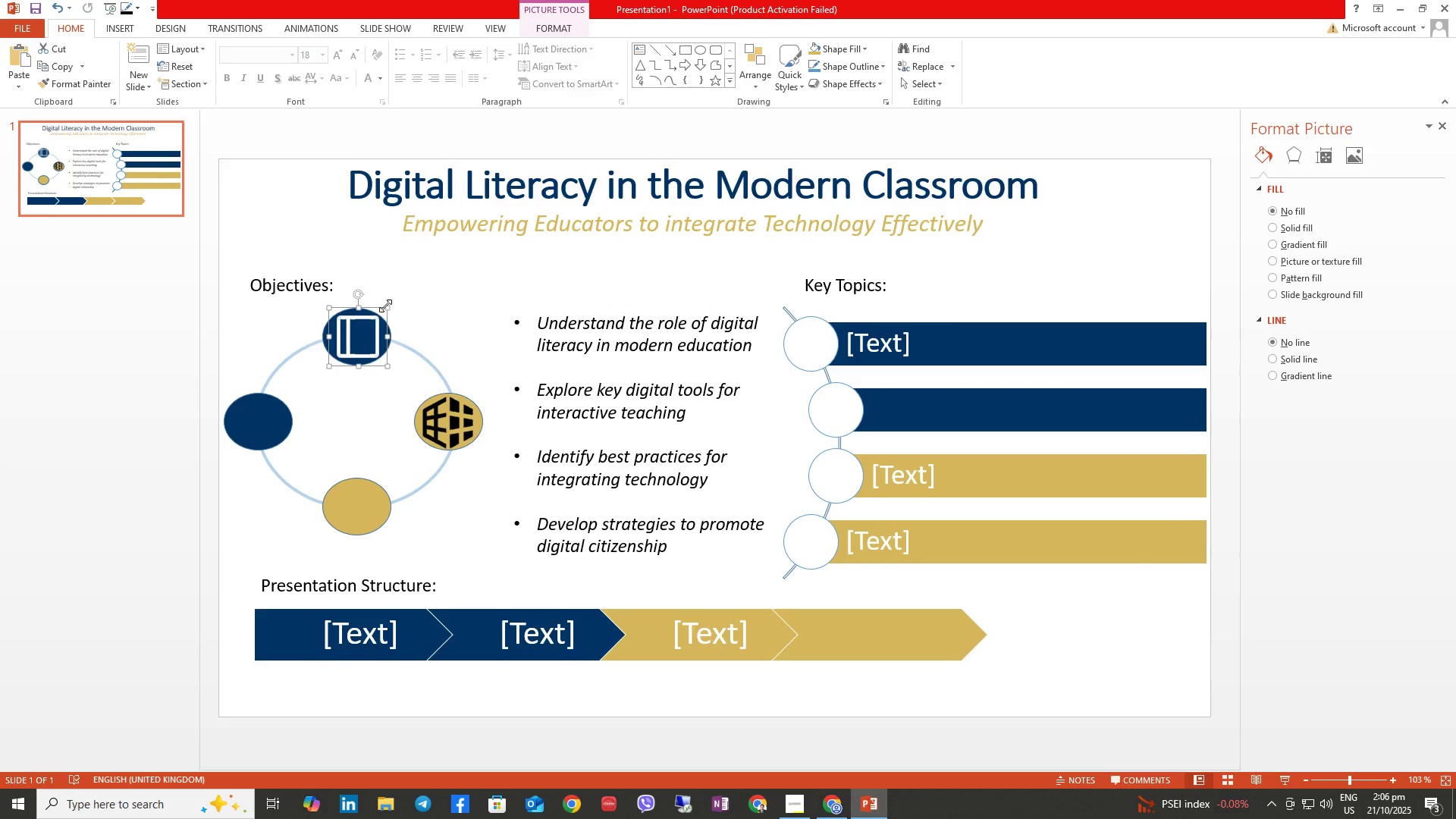 
wait(22.08)
 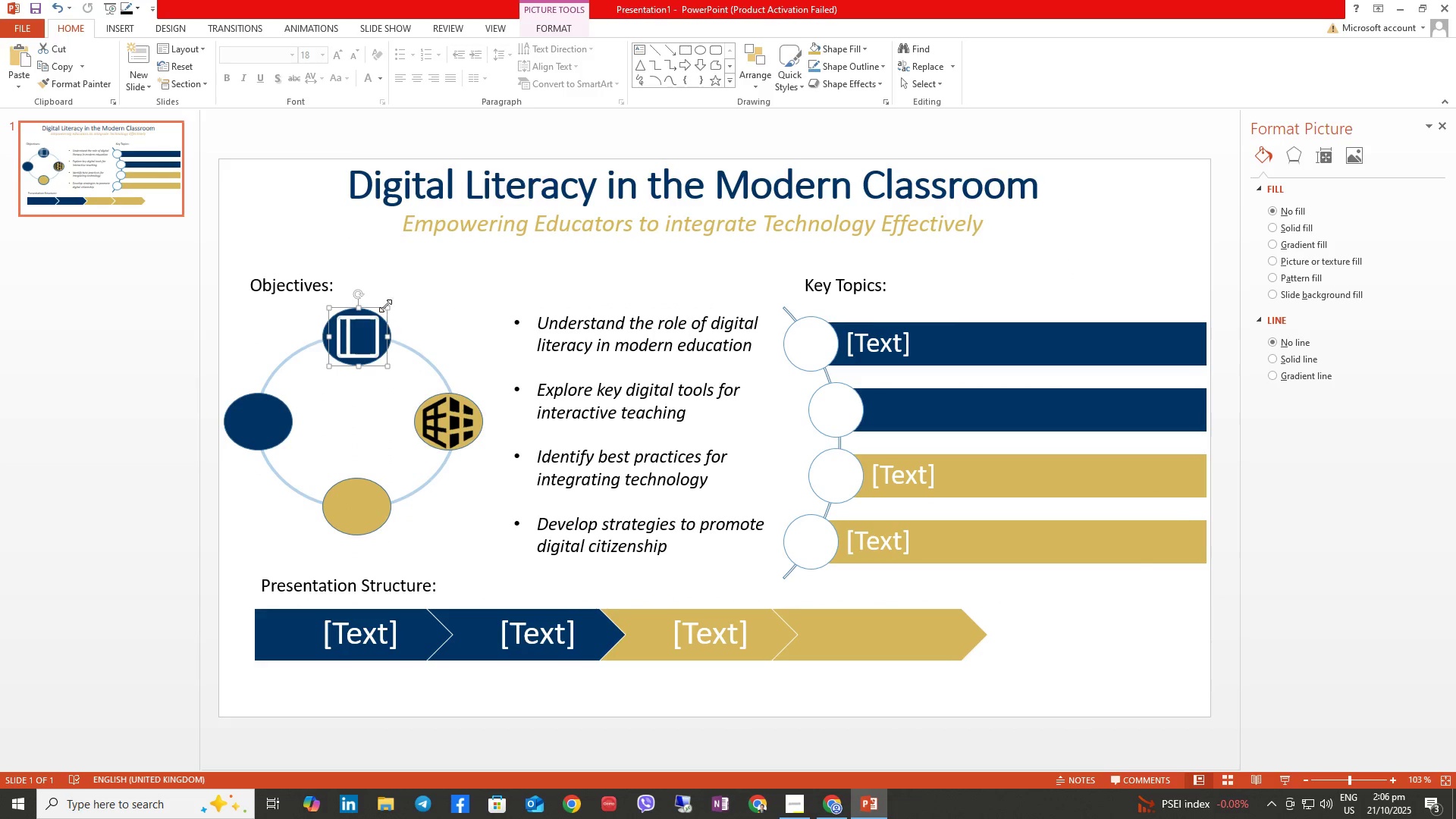 
left_click([370, 320])
 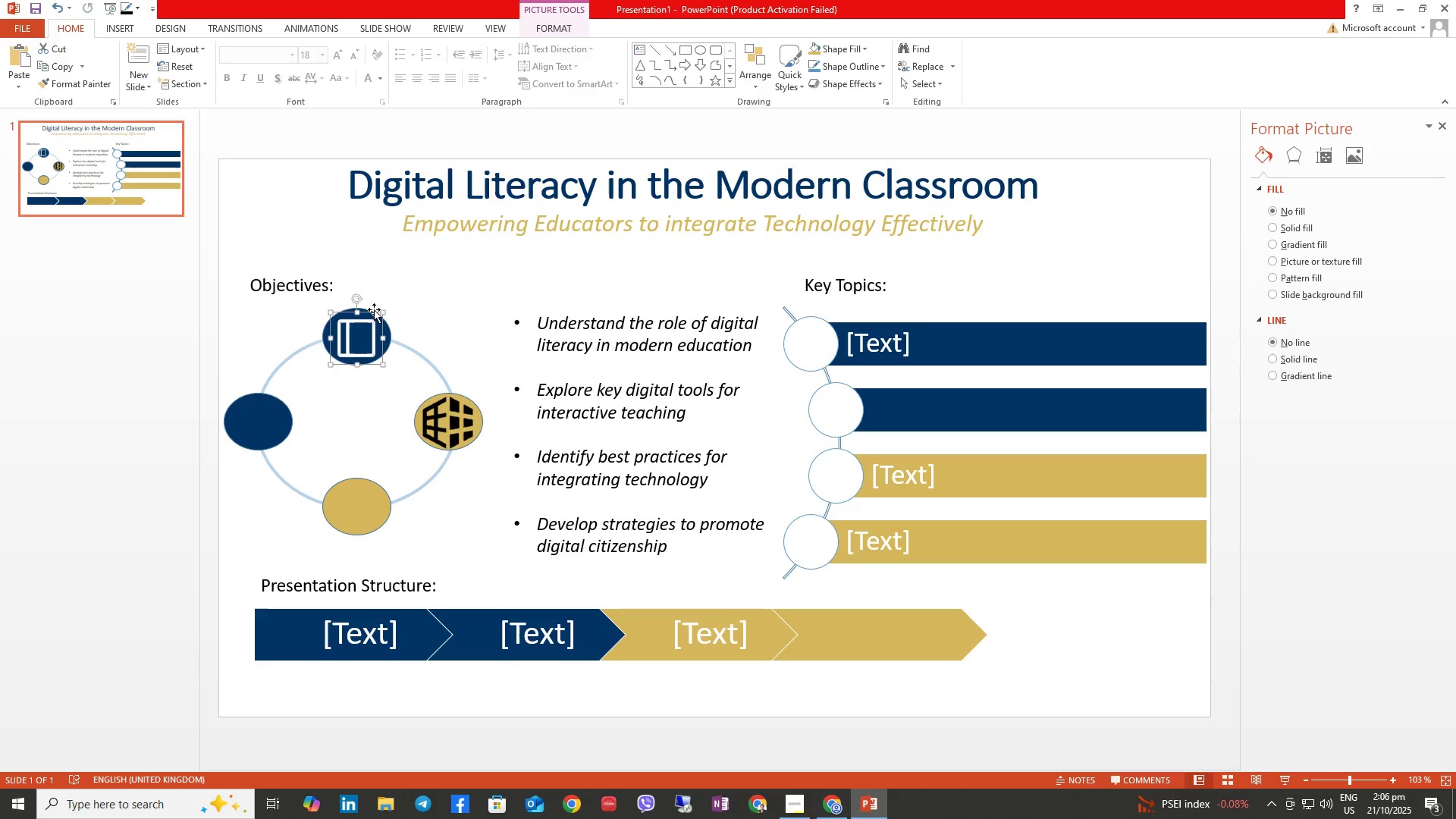 
wait(8.71)
 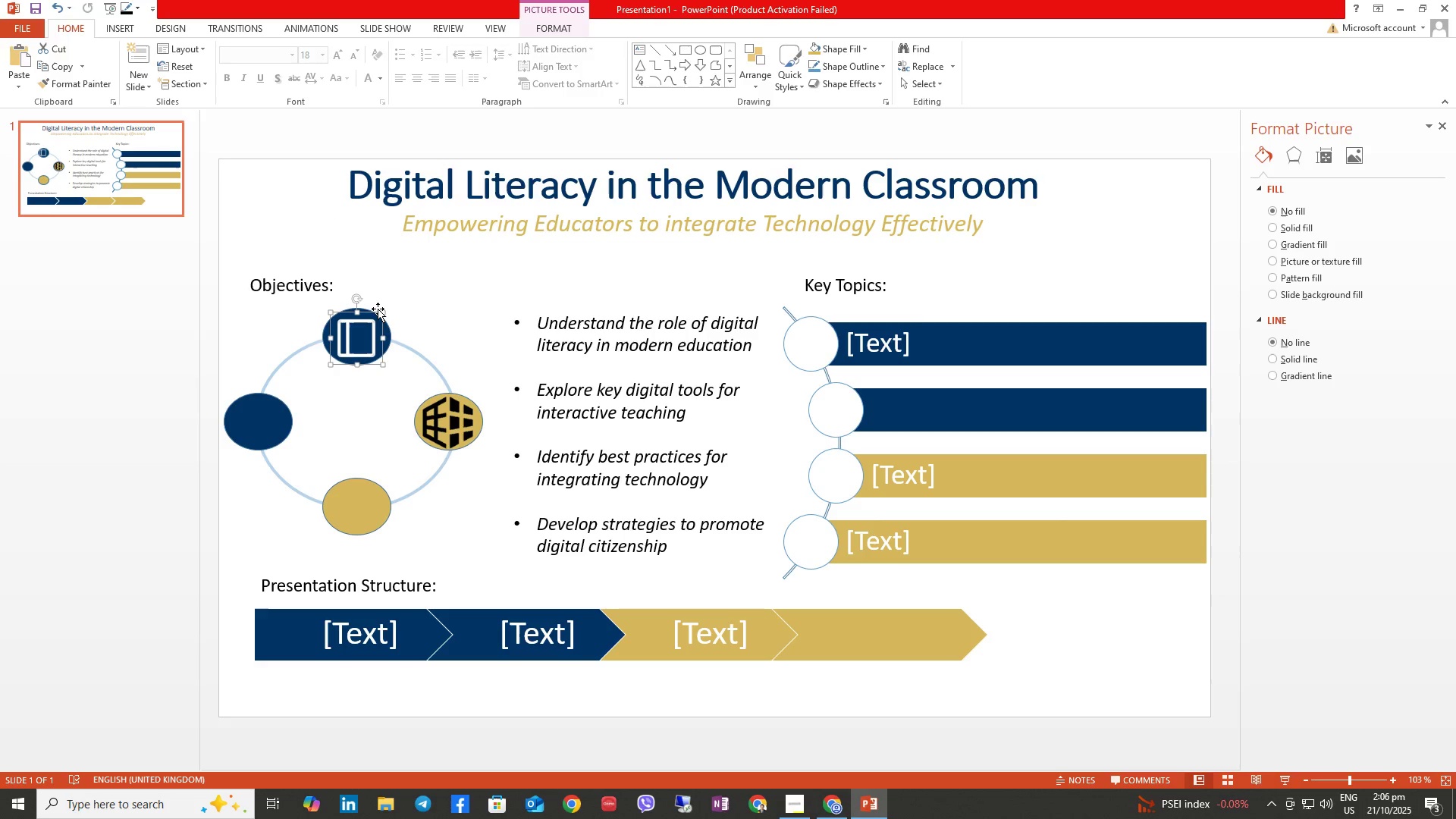 
key(Control+Z)
 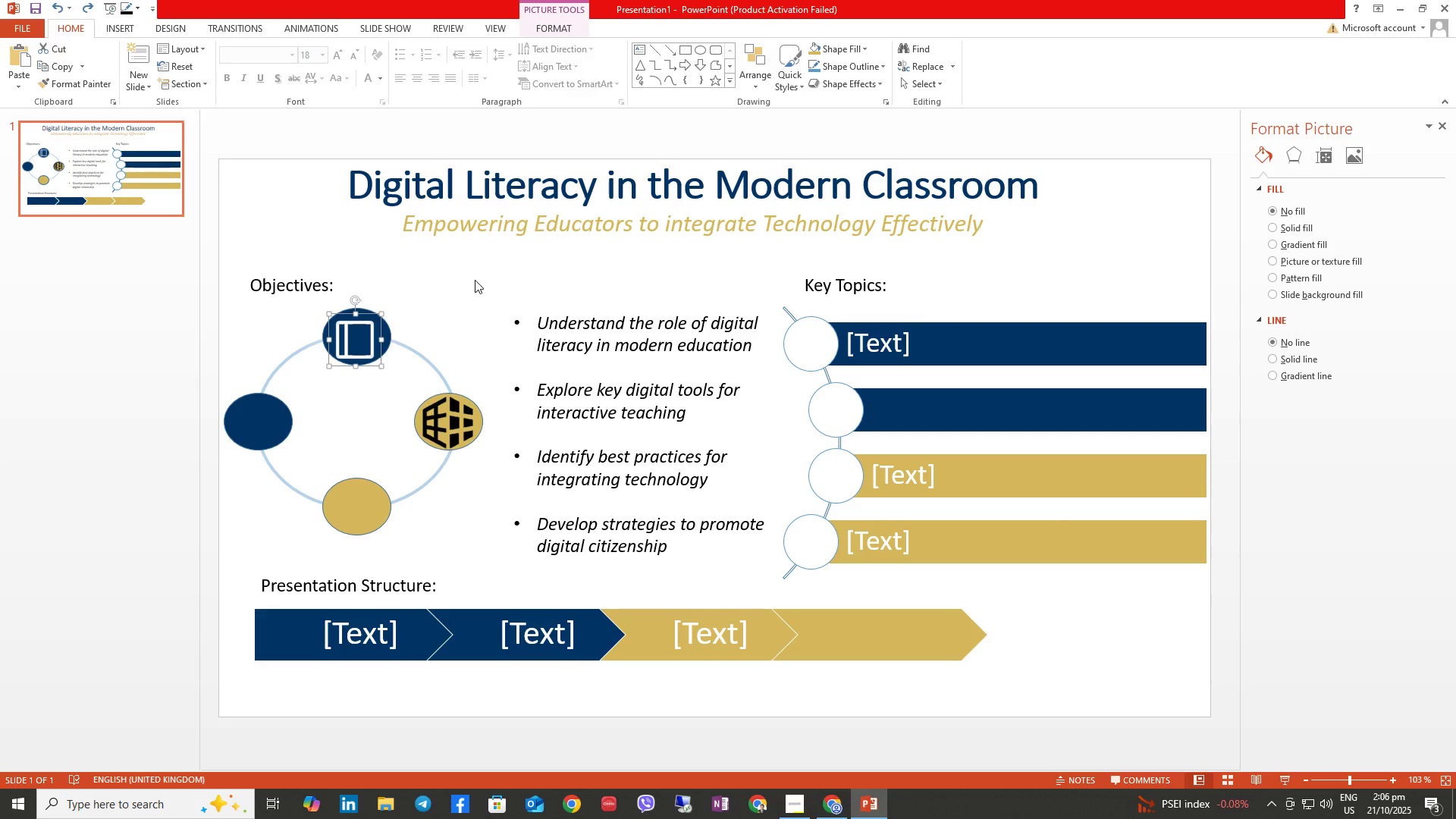 
key(Control+Z)
 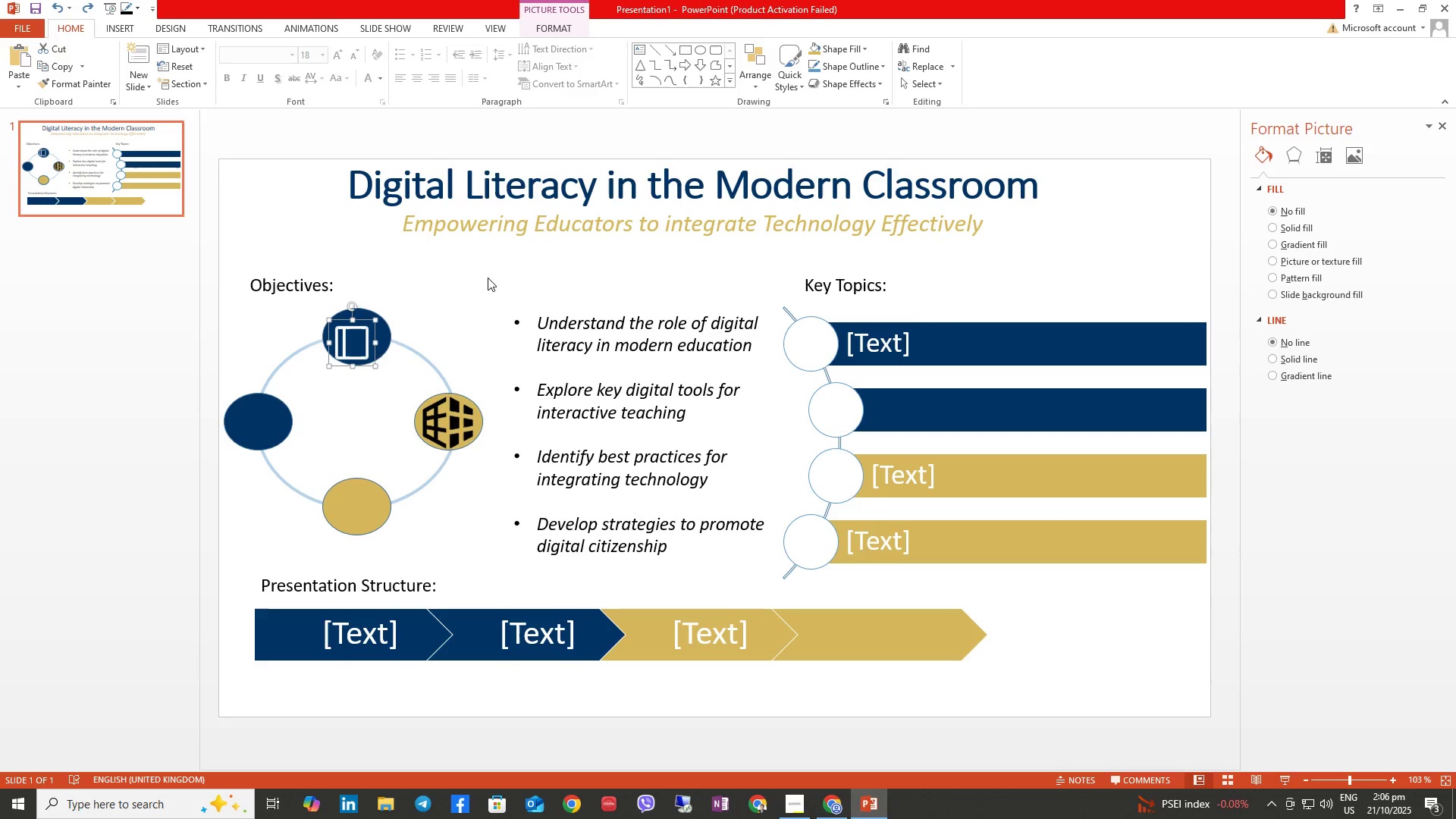 
key(Control+Z)
 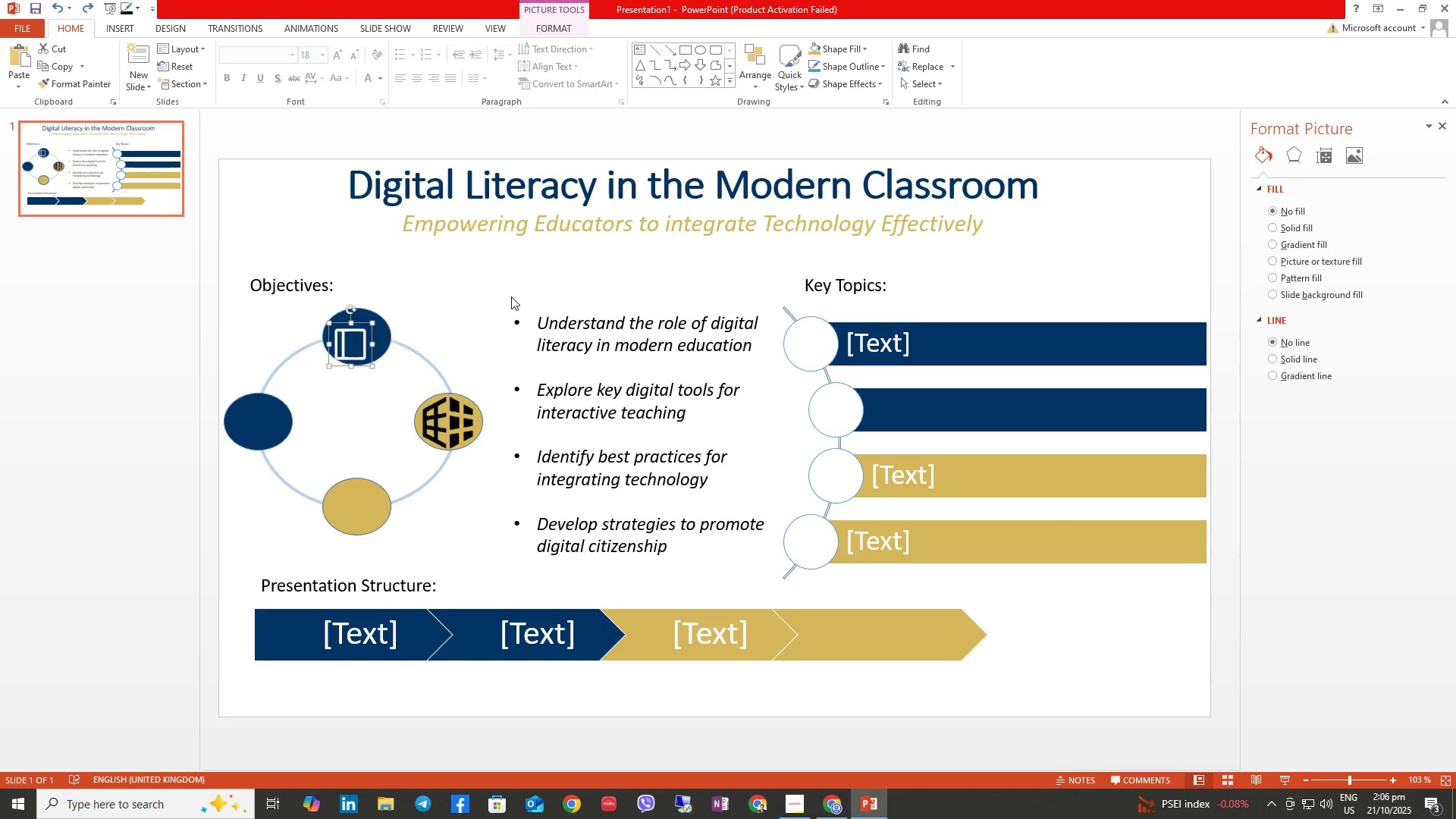 
key(Control+Z)
 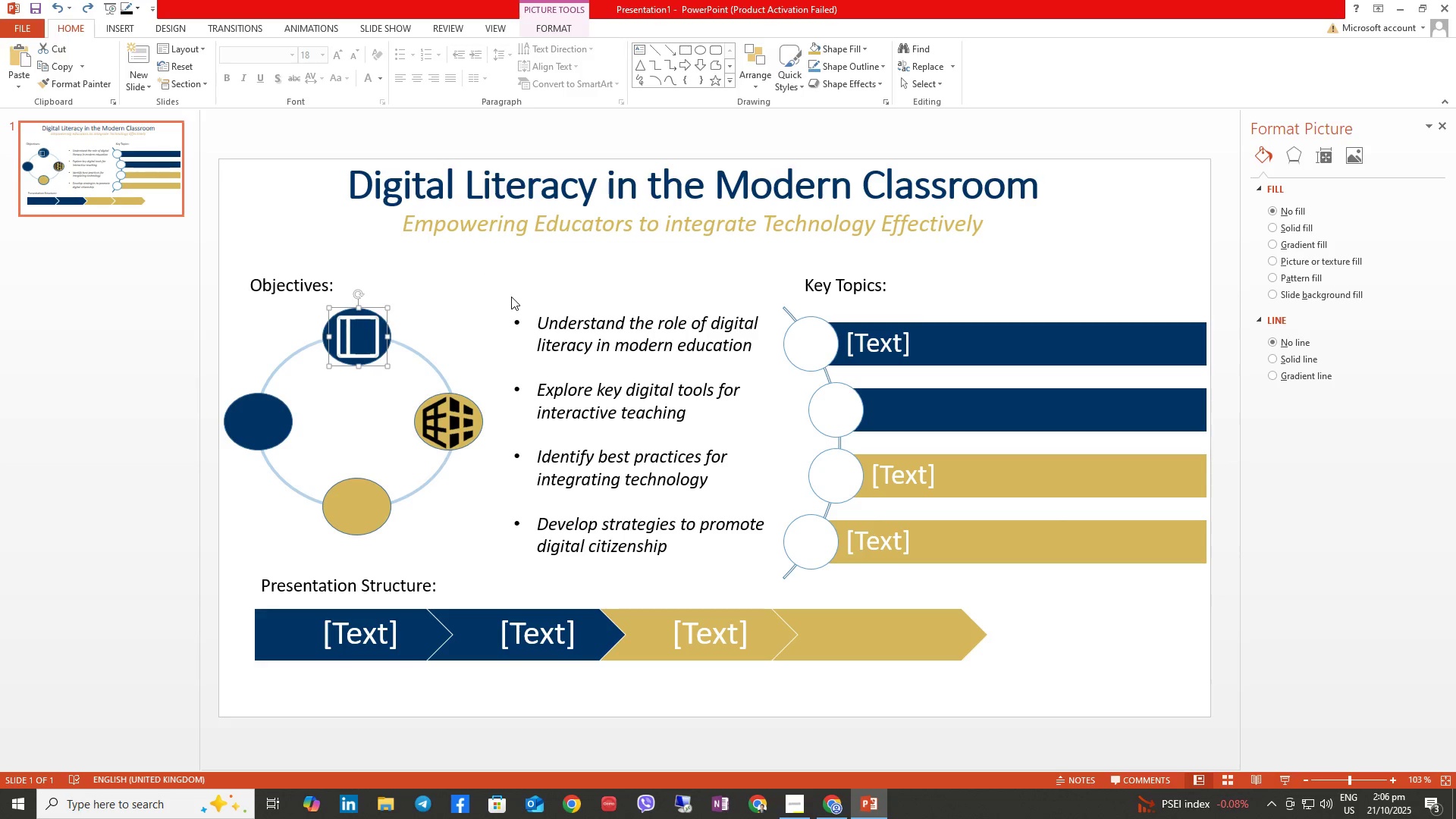 
key(Control+Z)
 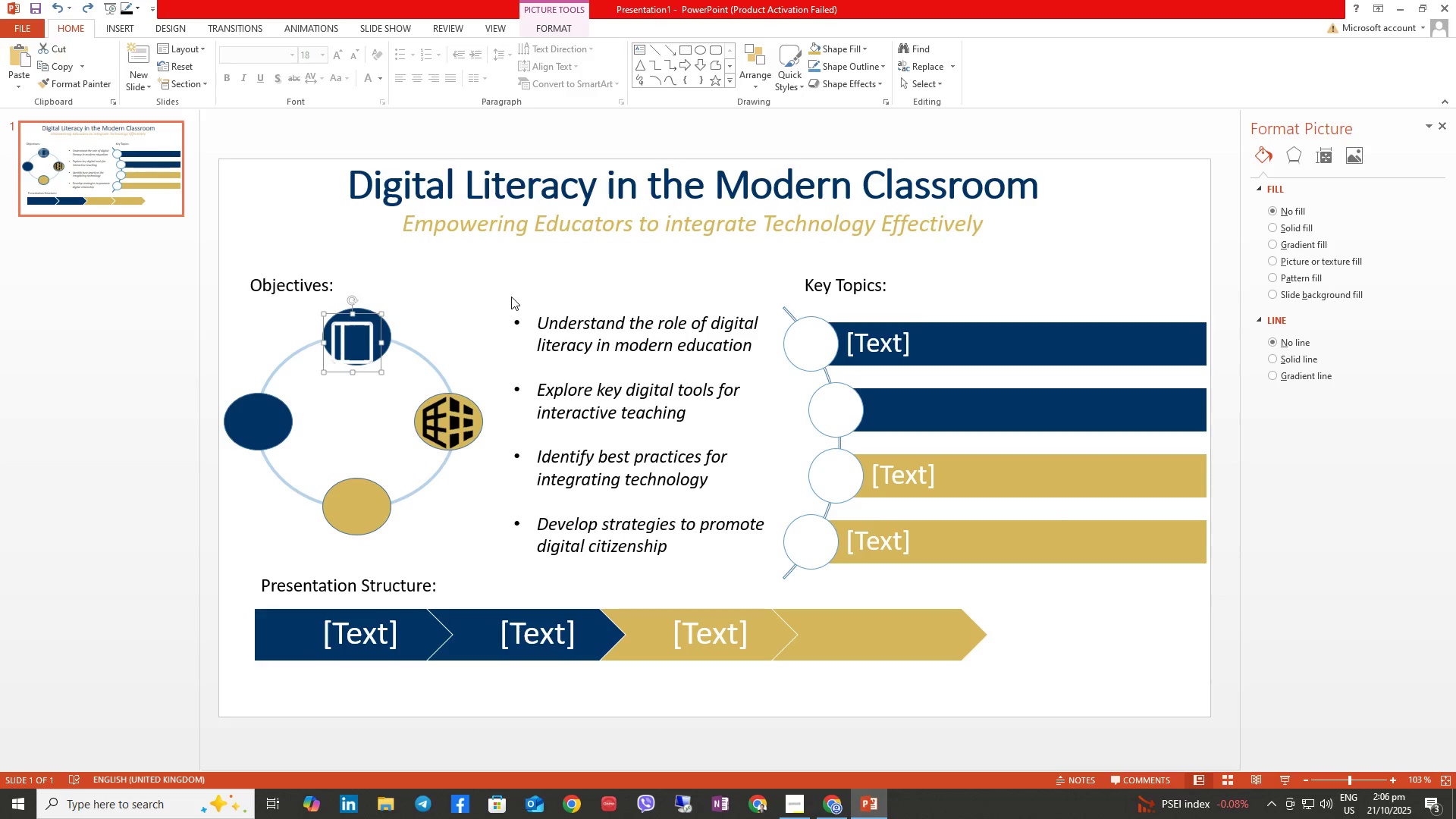 
key(Control+Z)
 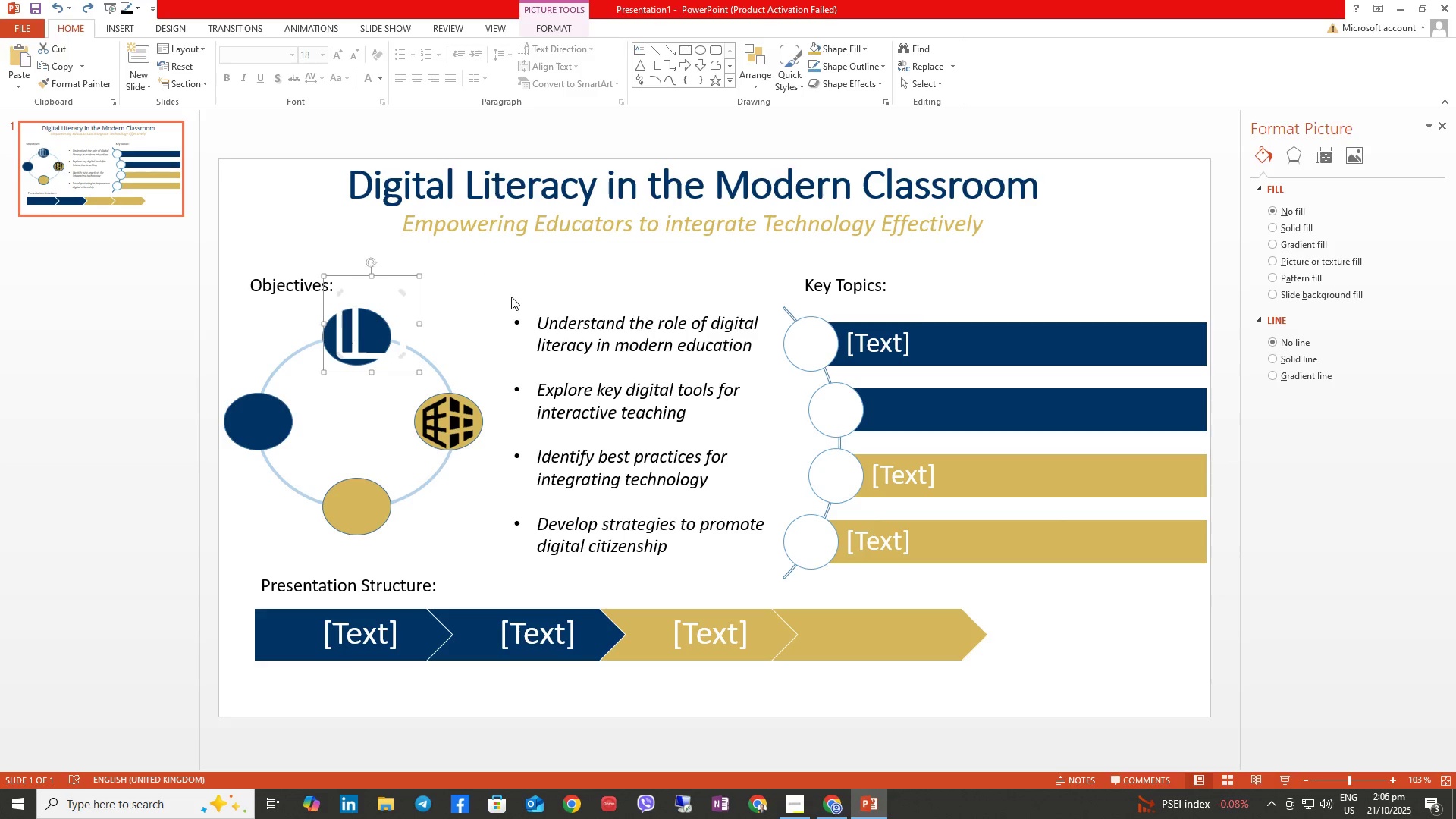 
key(Control+Z)
 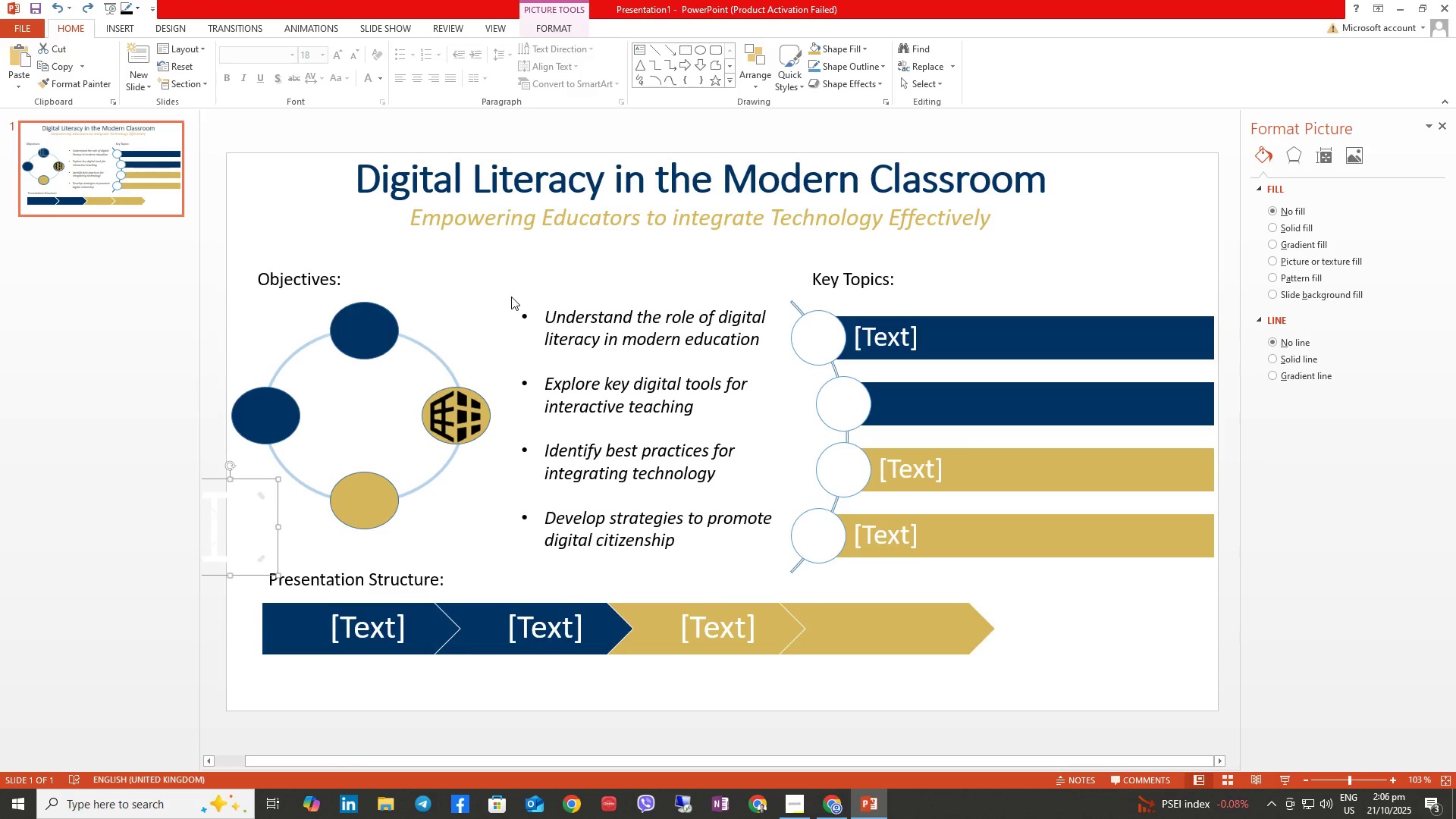 
key(Control+Z)
 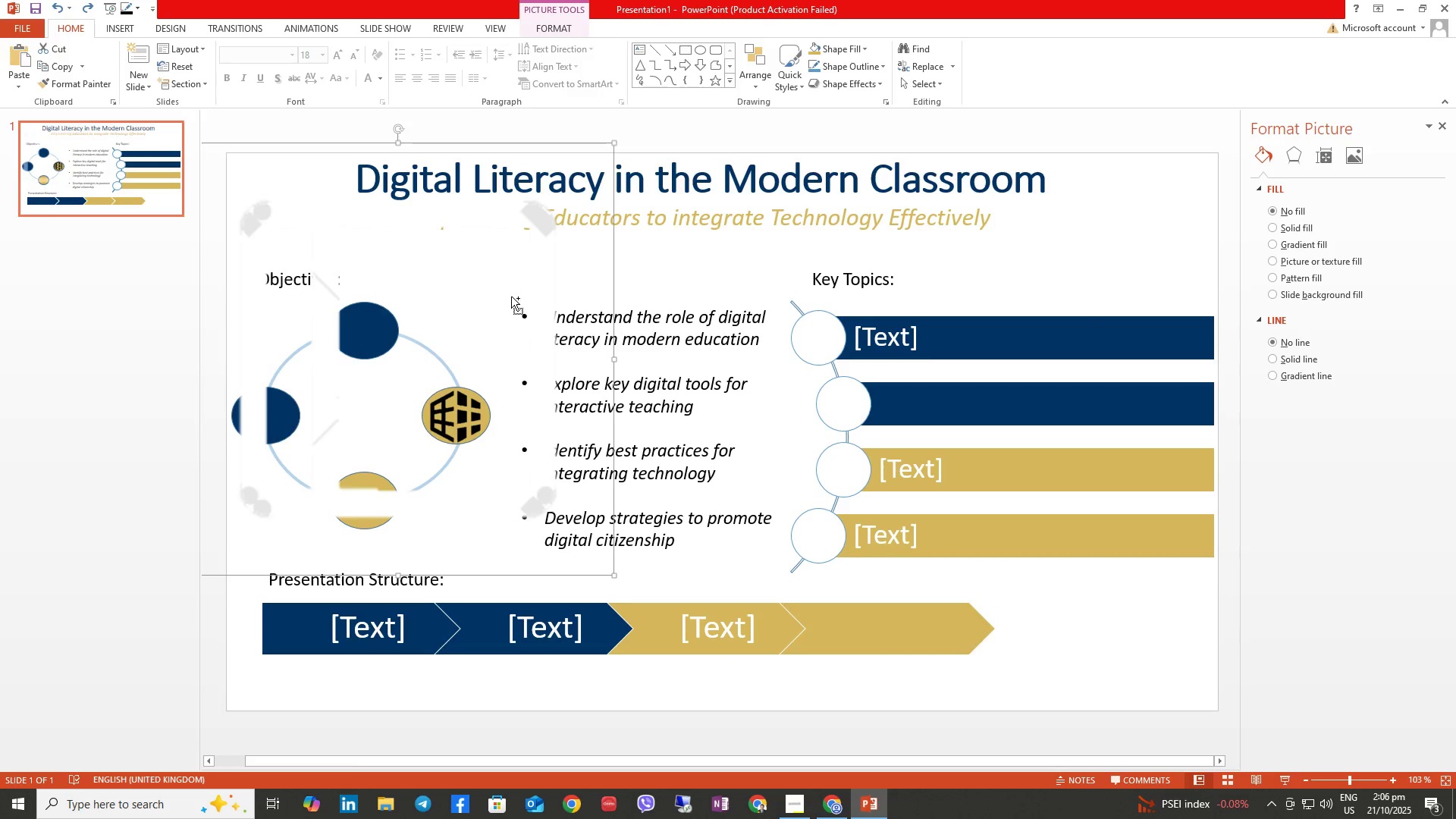 
key(Control+Z)
 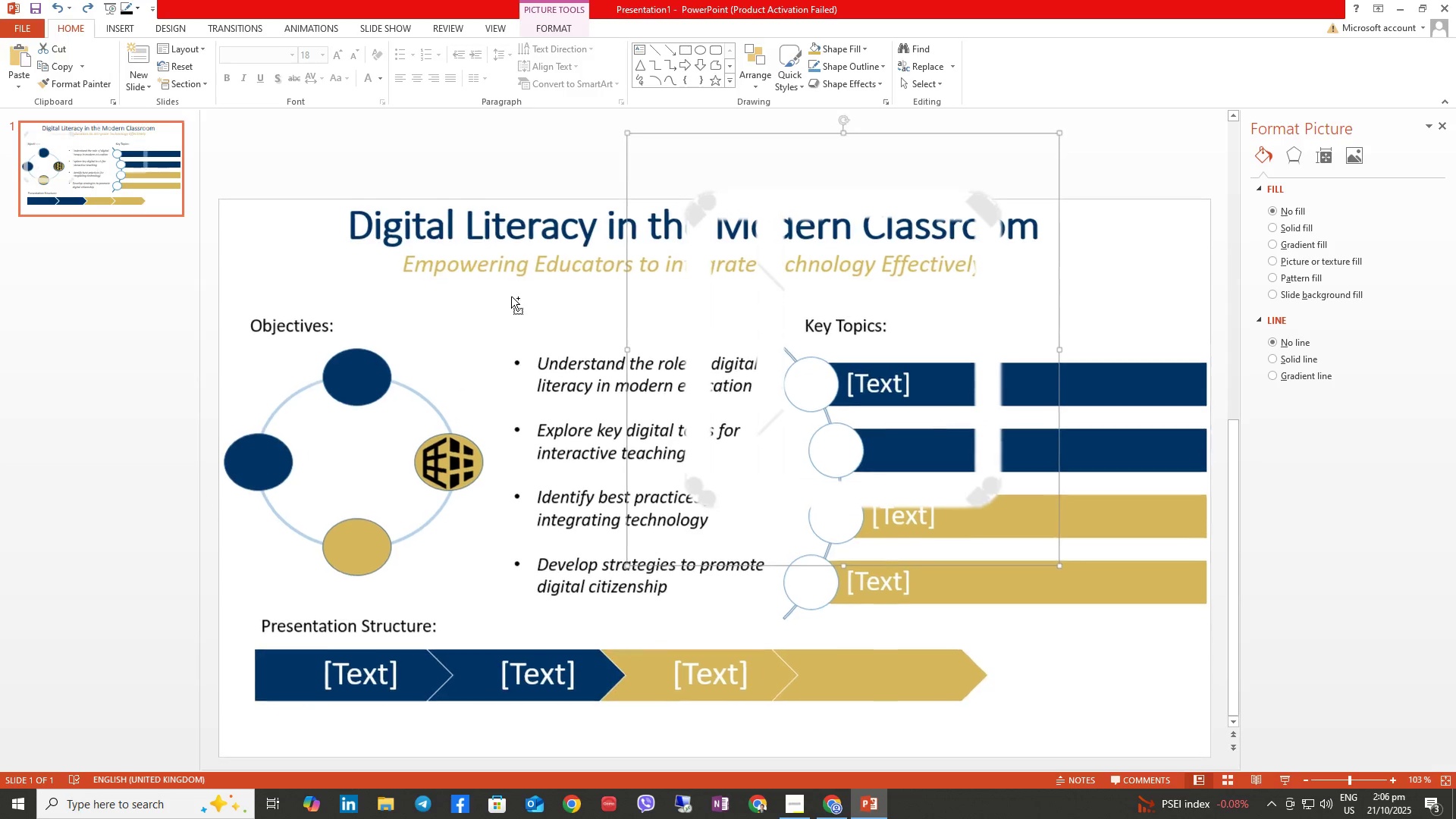 
key(Control+Z)
 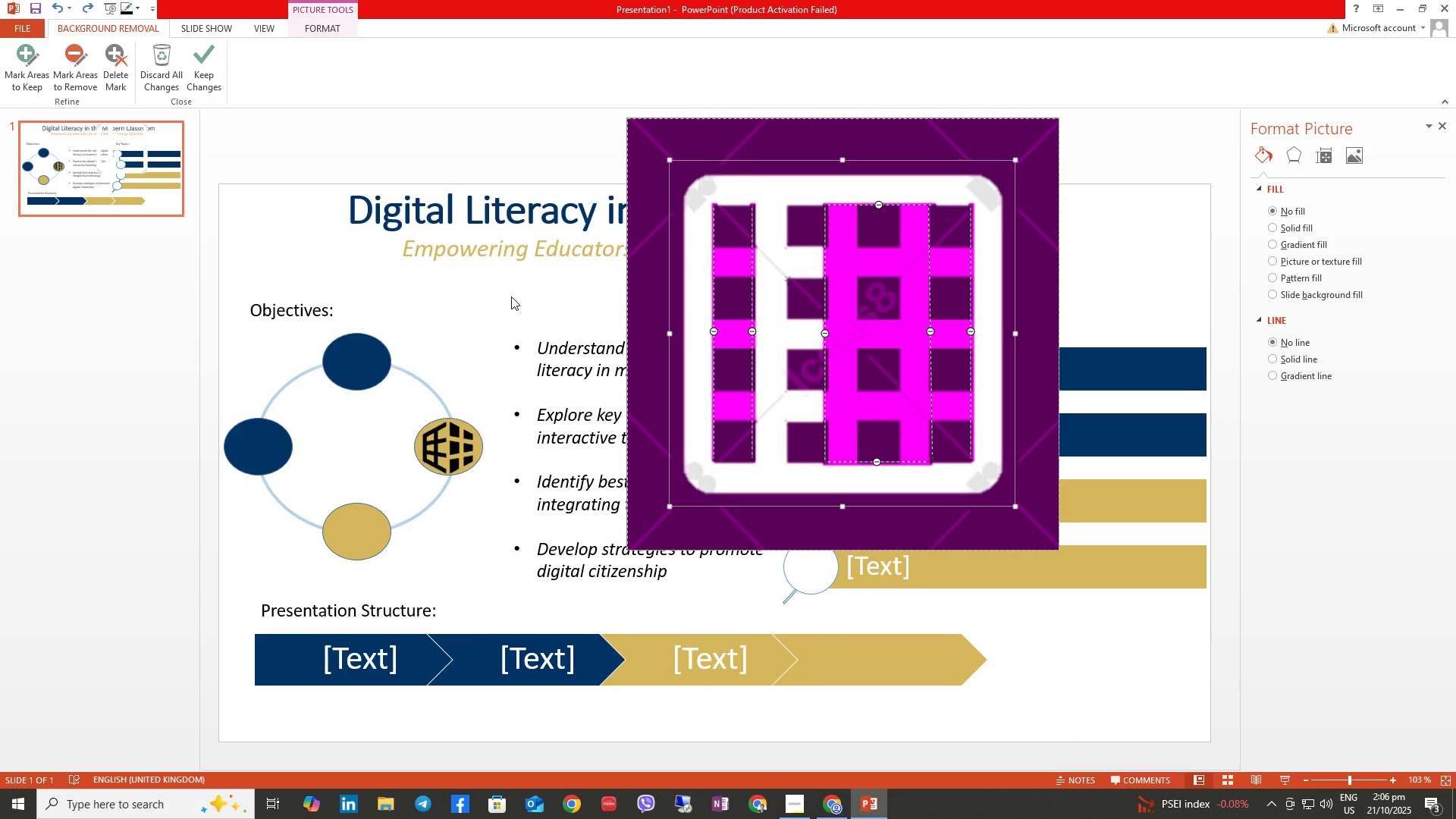 
key(Control+Z)
 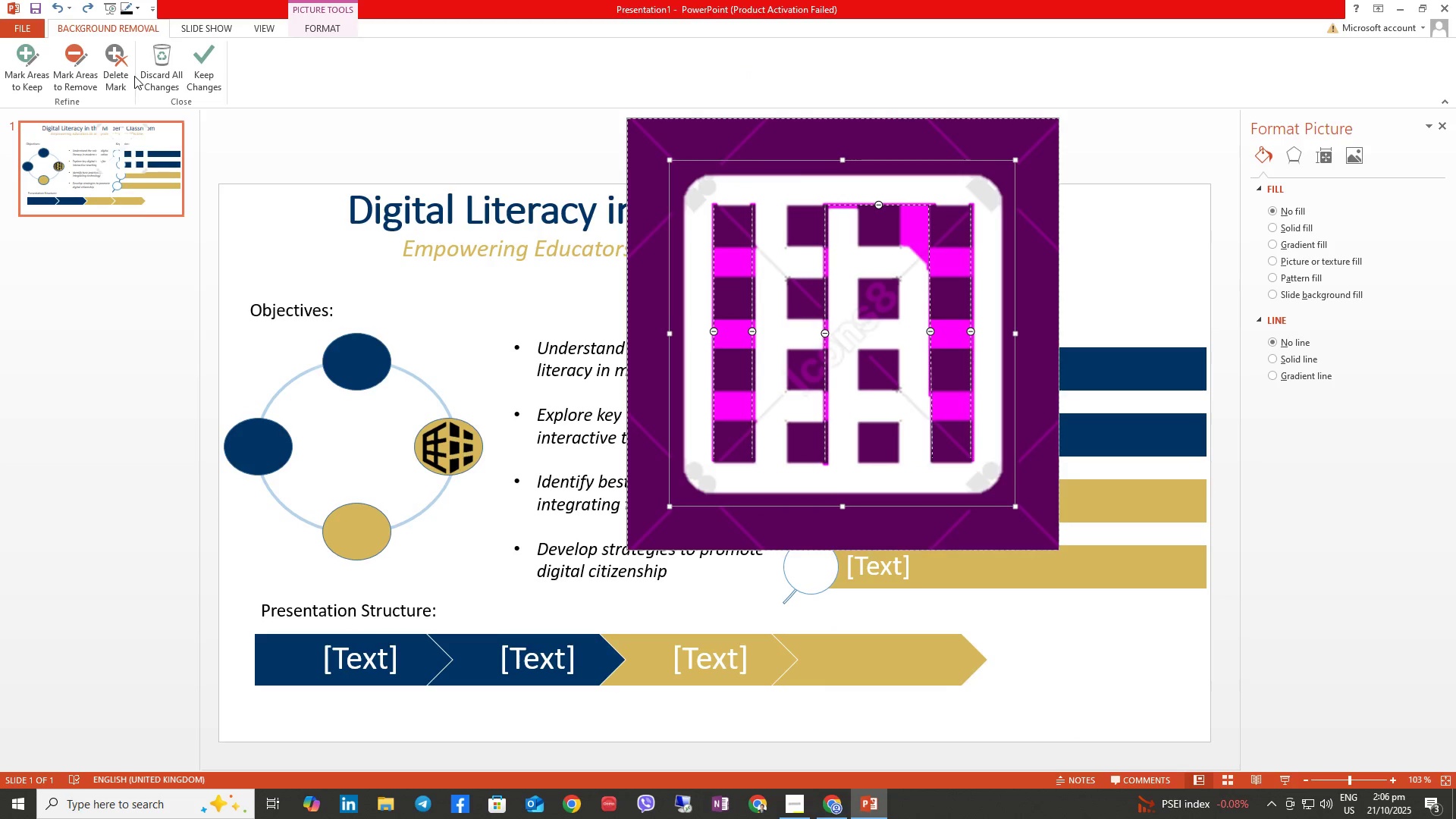 
left_click([152, 67])
 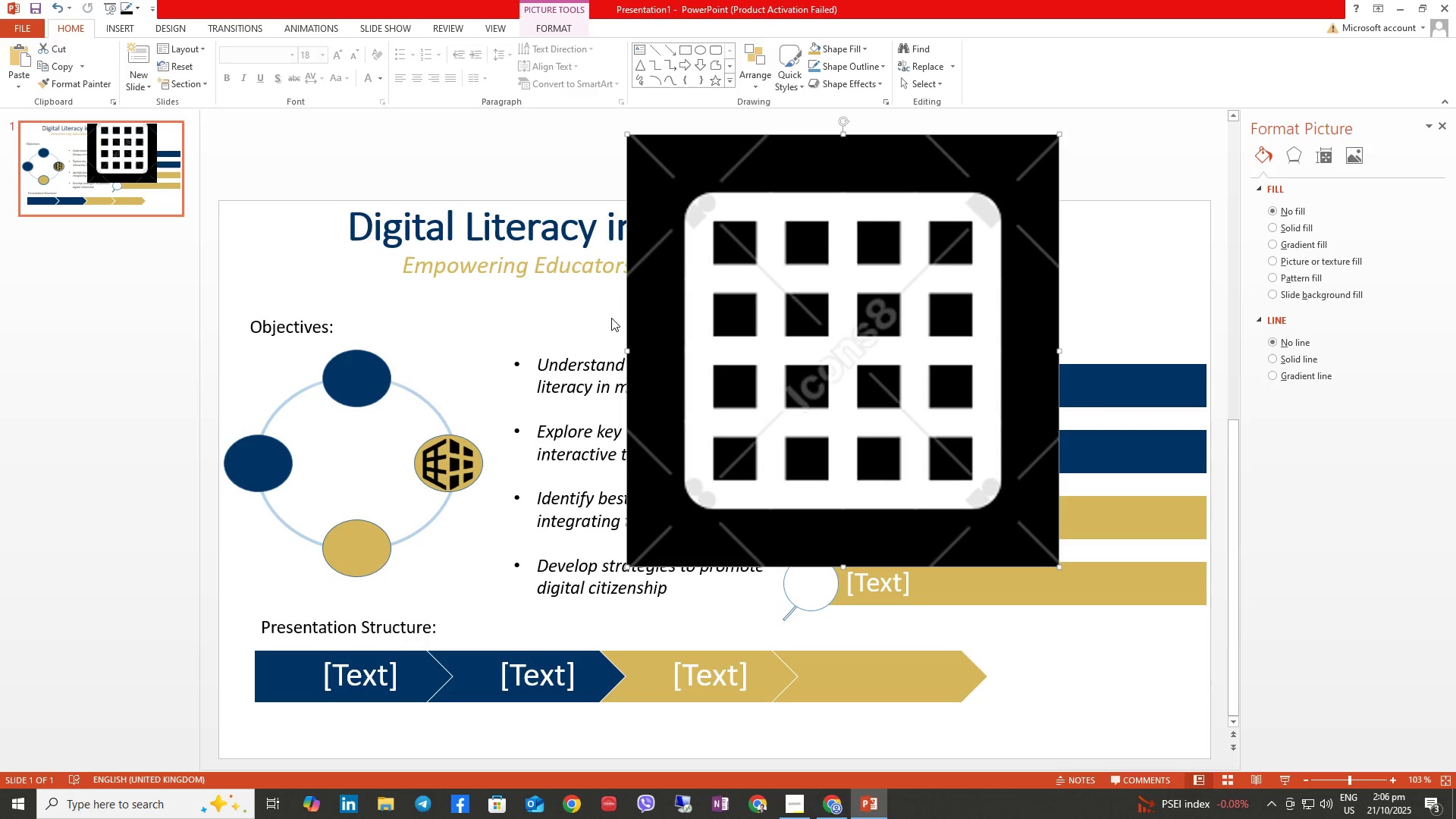 
wait(18.25)
 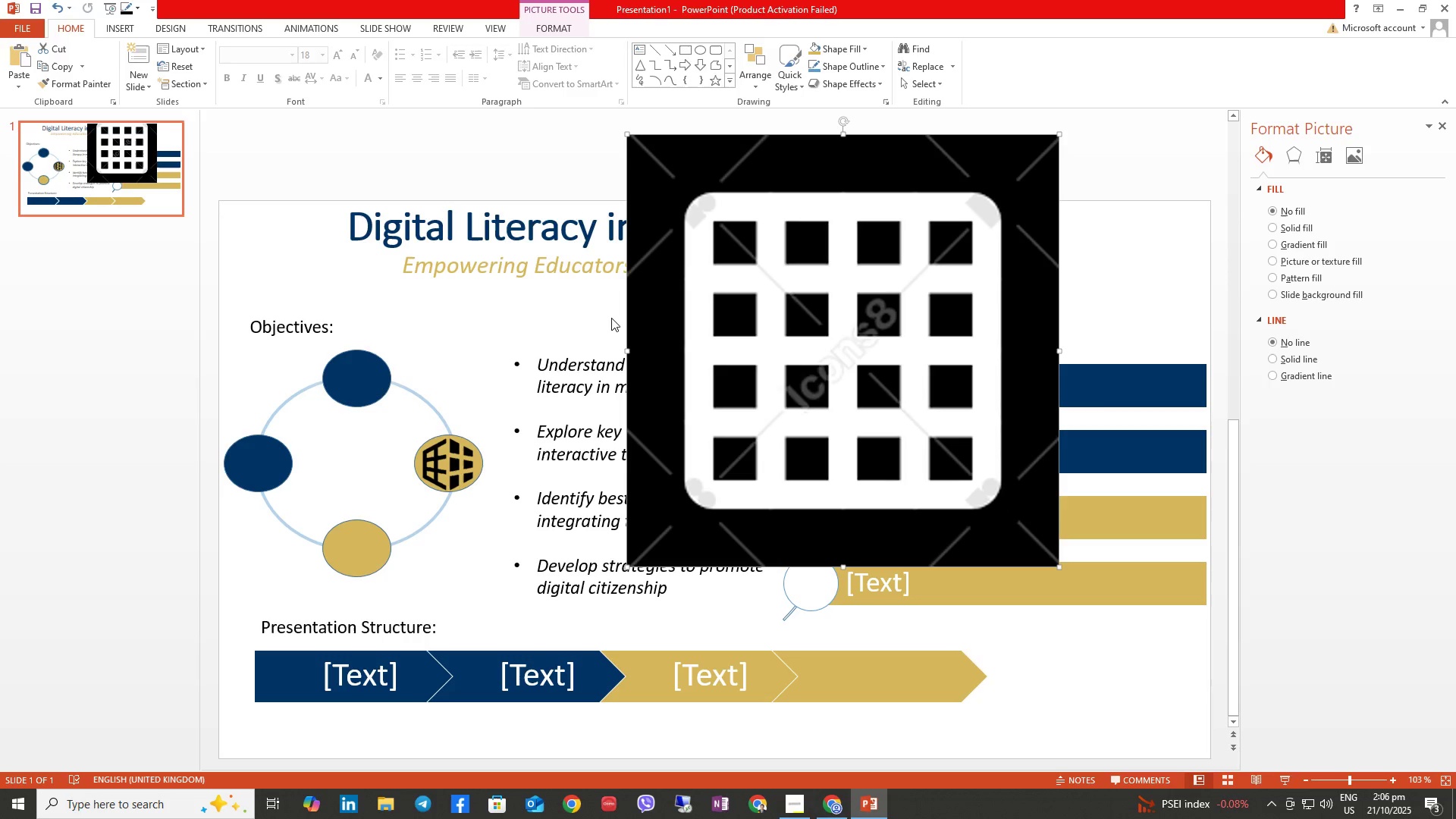 
double_click([769, 184])
 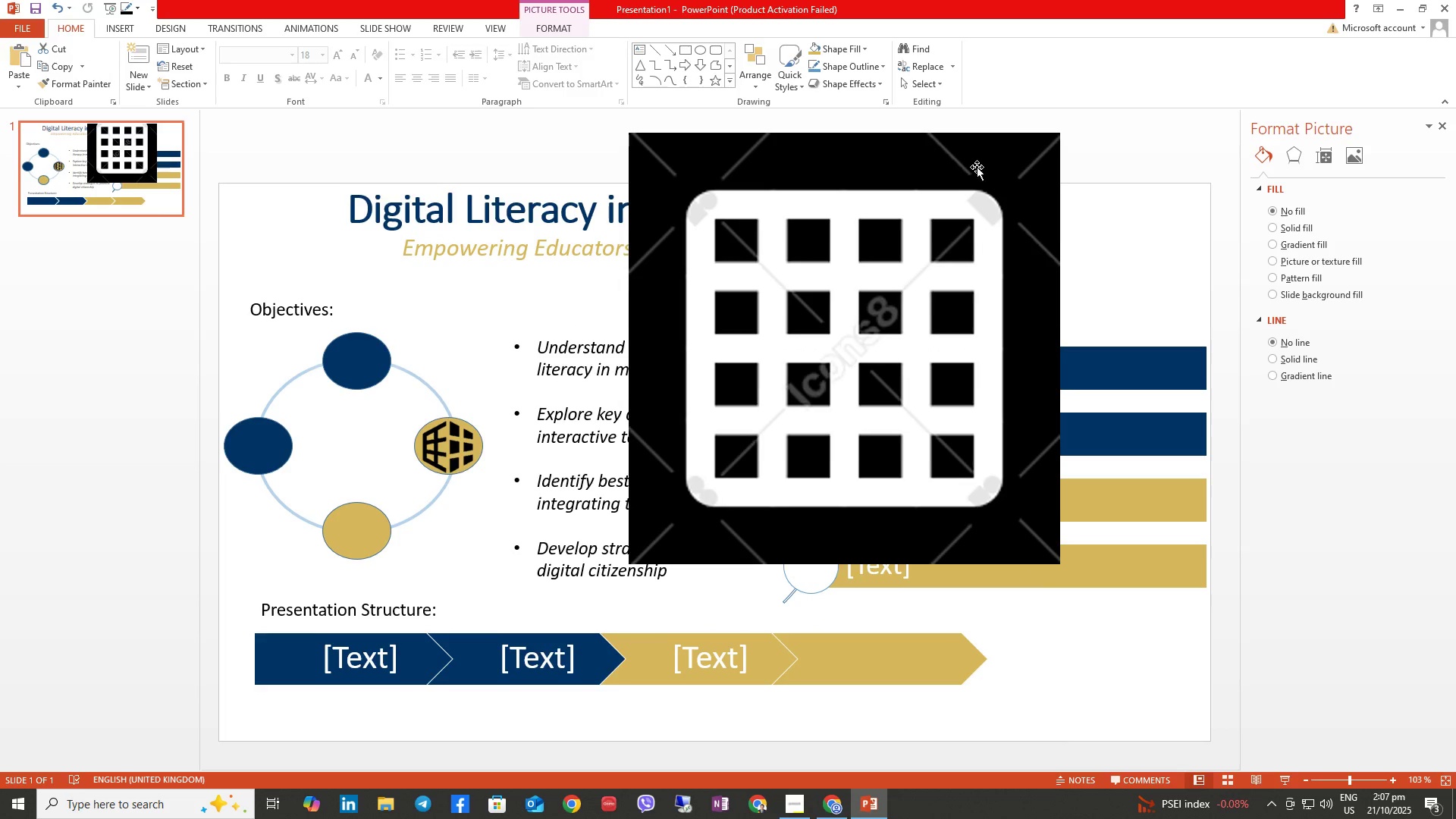 
left_click([130, 27])
 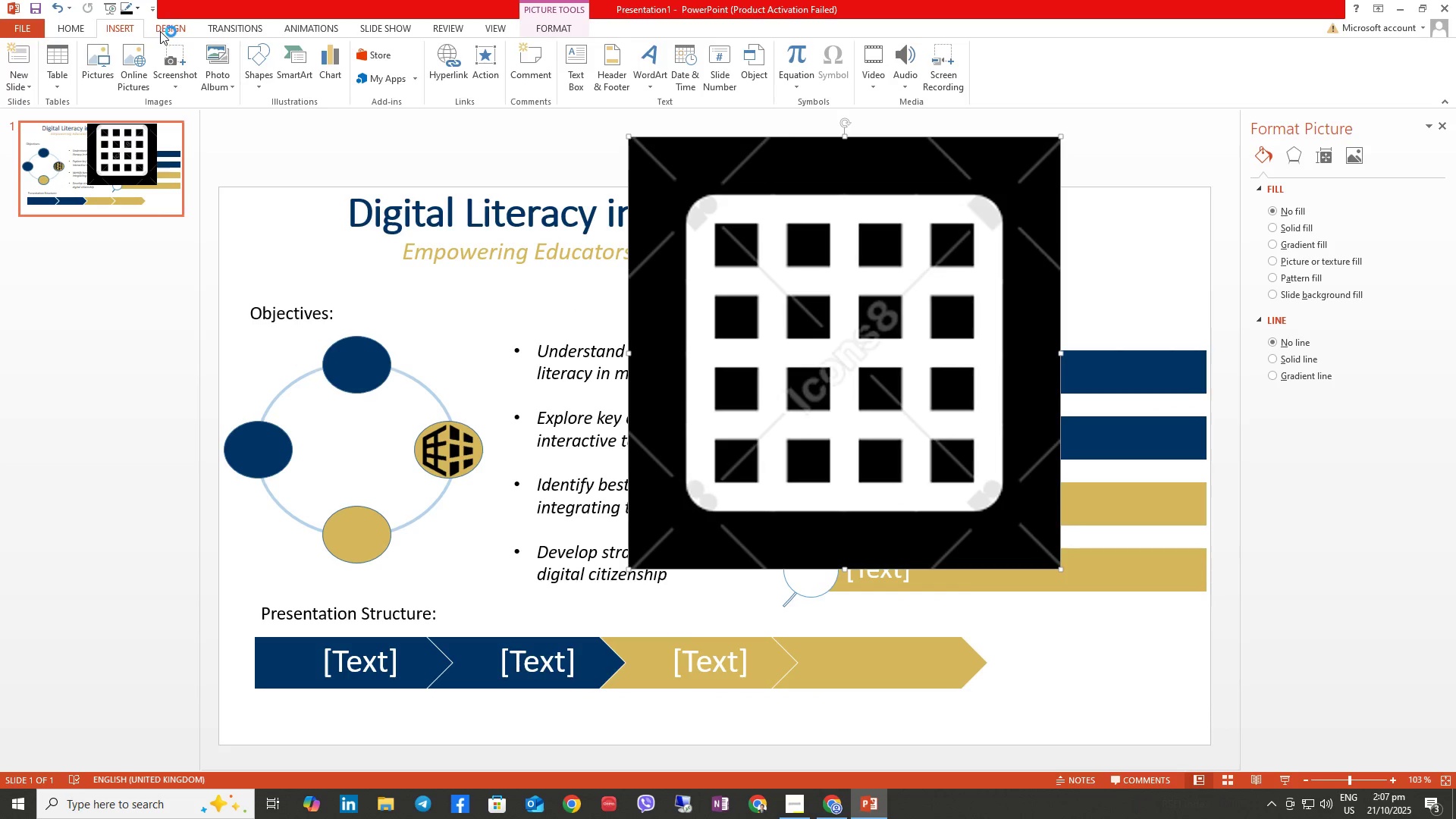 
left_click([162, 31])
 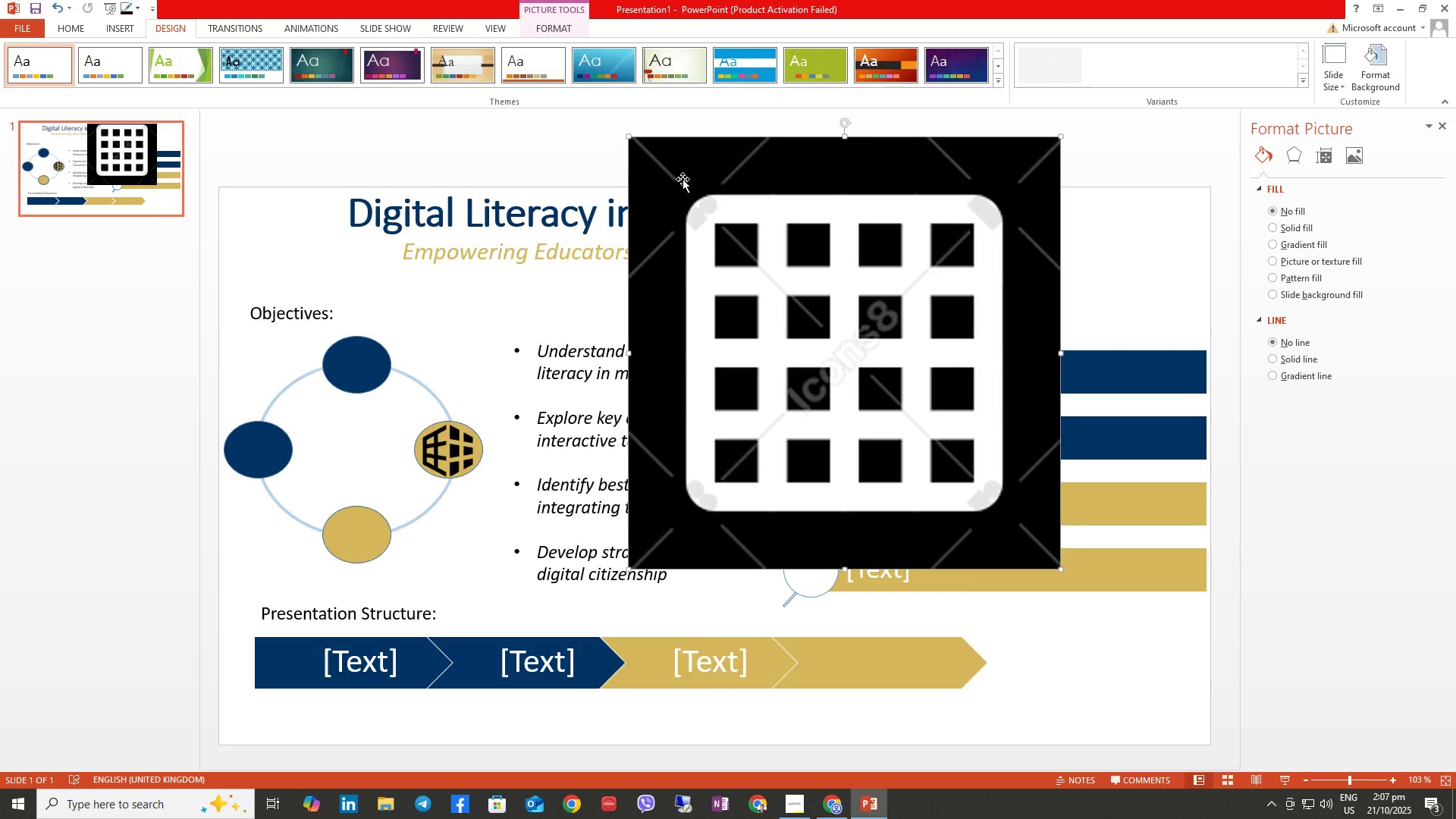 
right_click([712, 165])
 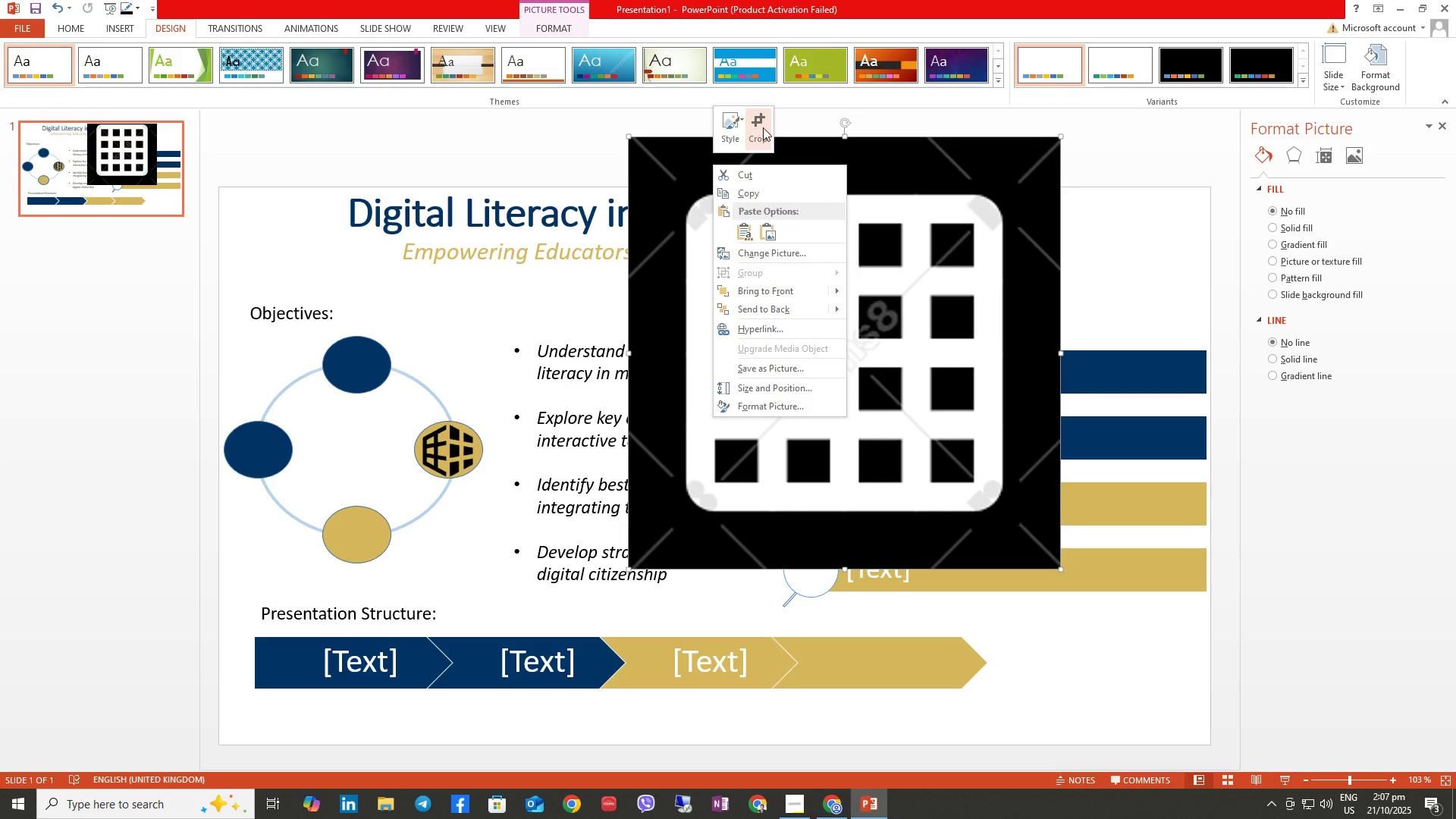 
left_click([763, 127])
 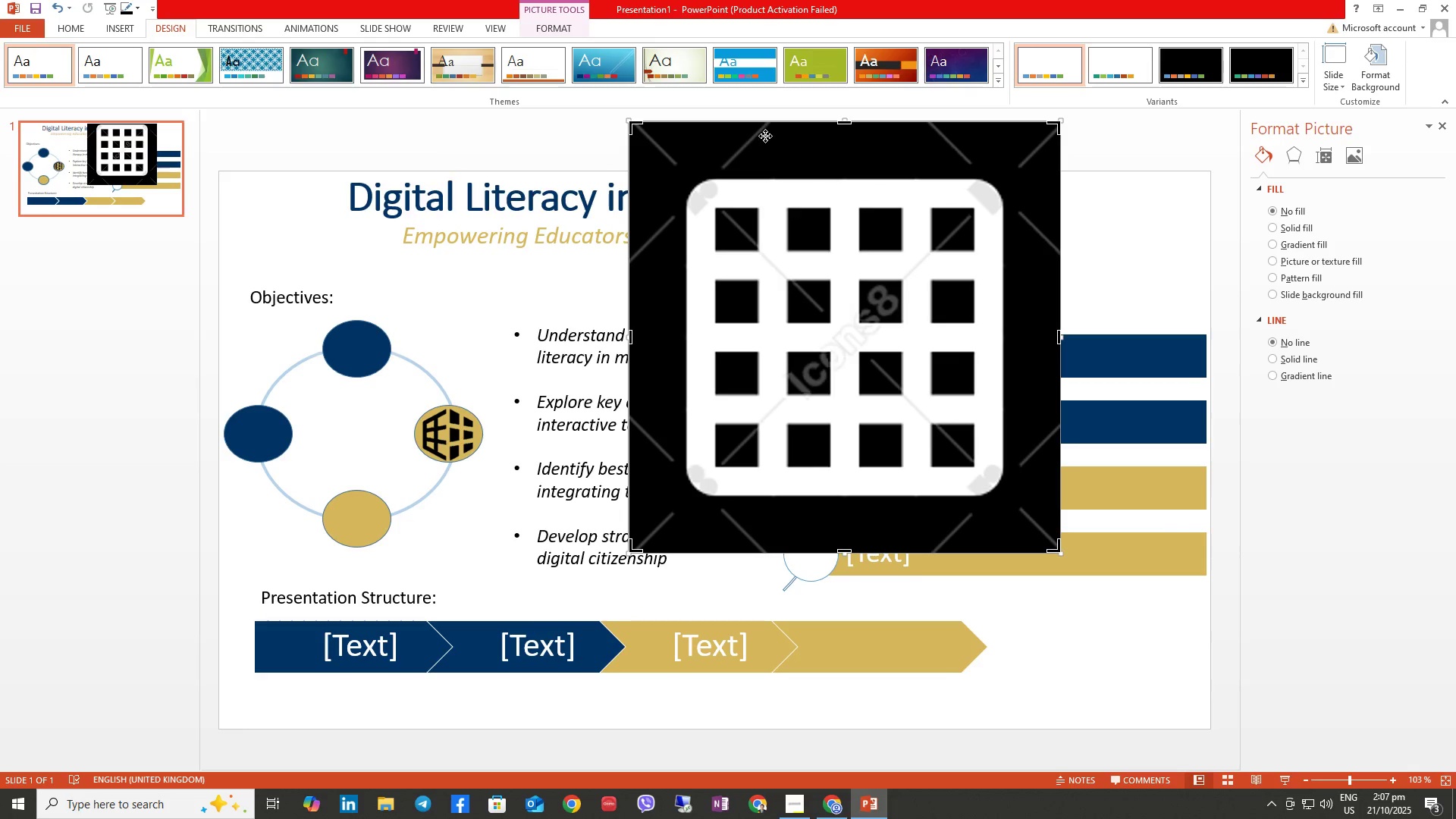 
right_click([765, 136])
 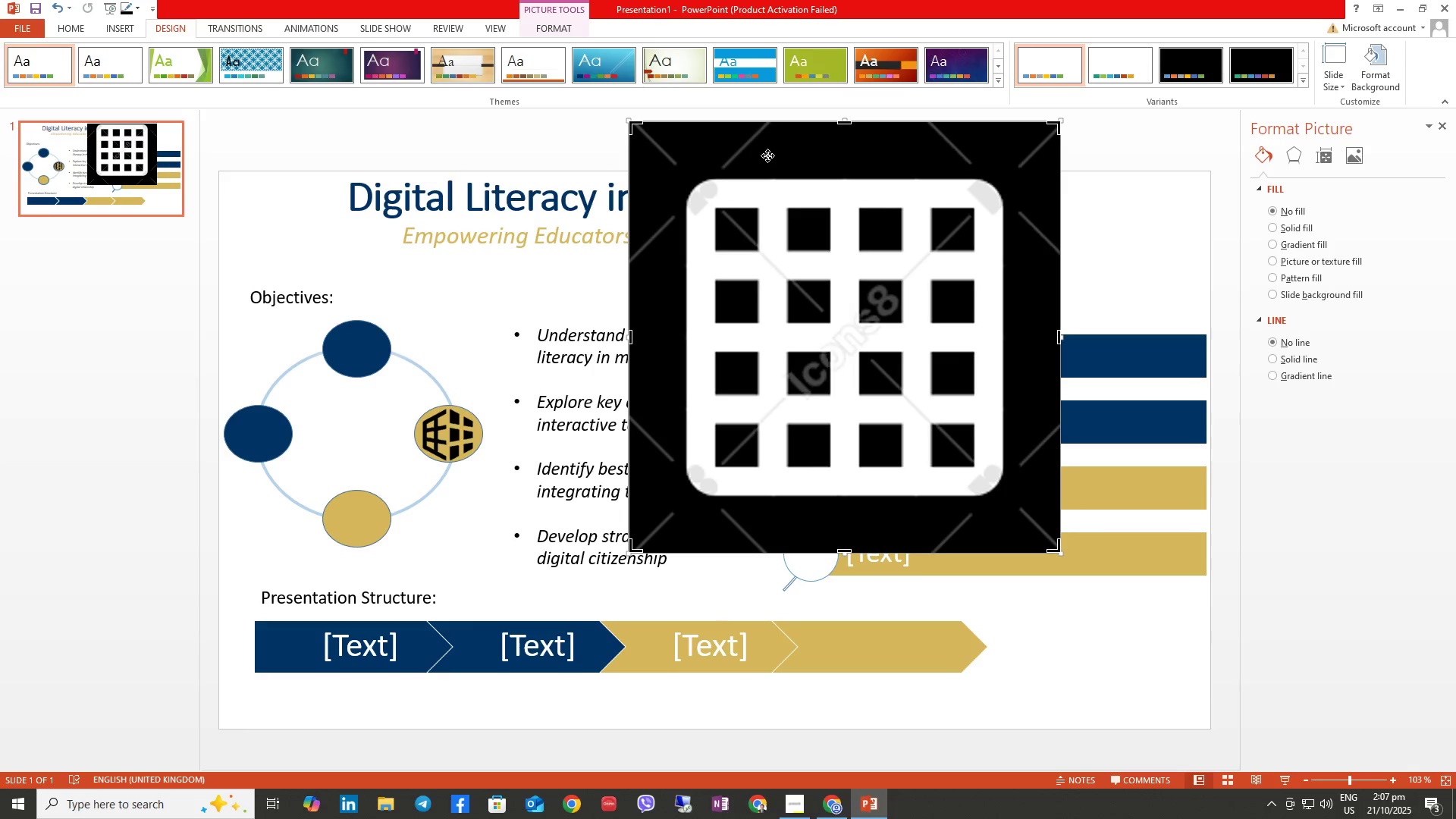 
right_click([767, 155])
 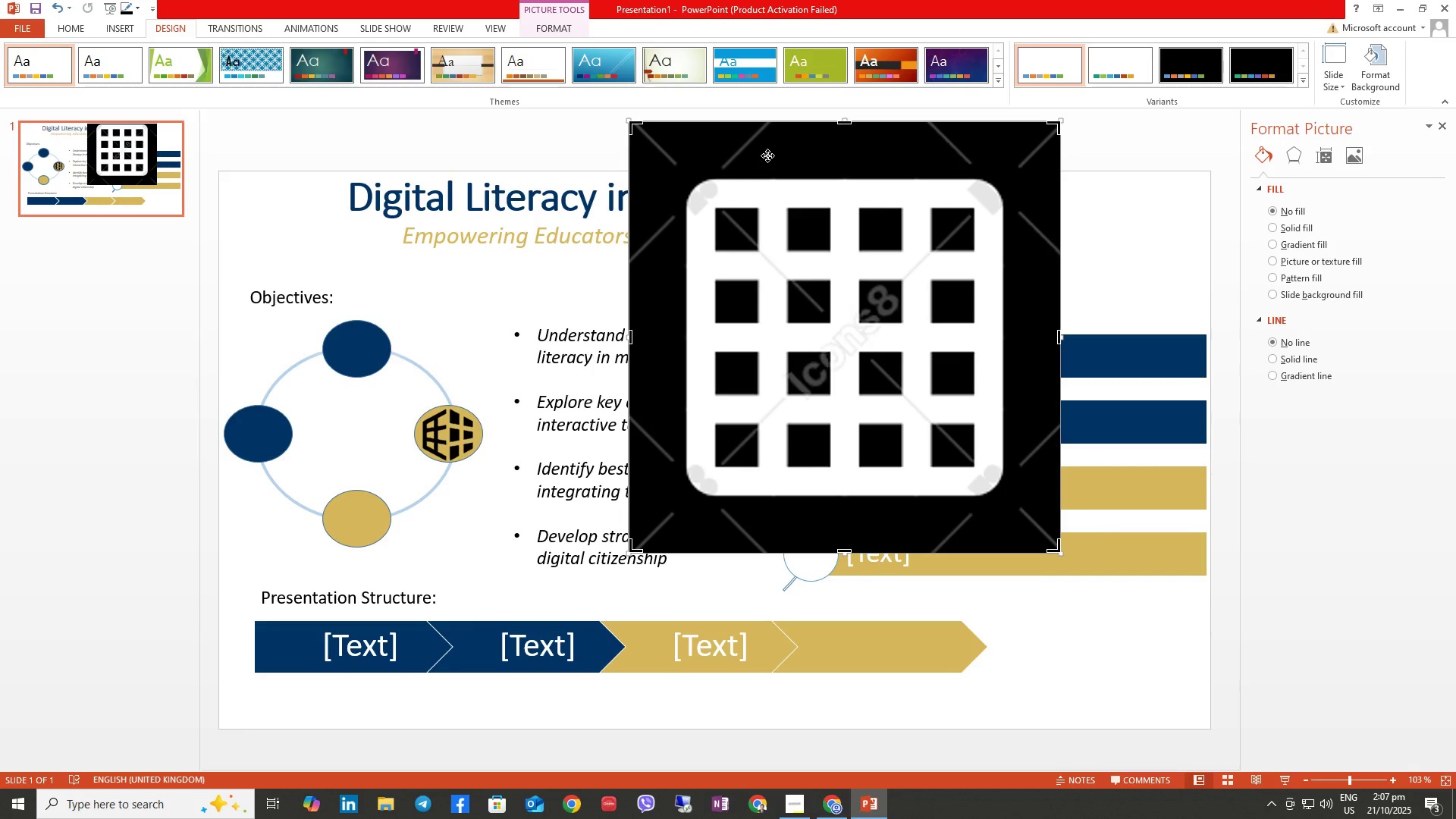 
left_click([767, 155])
 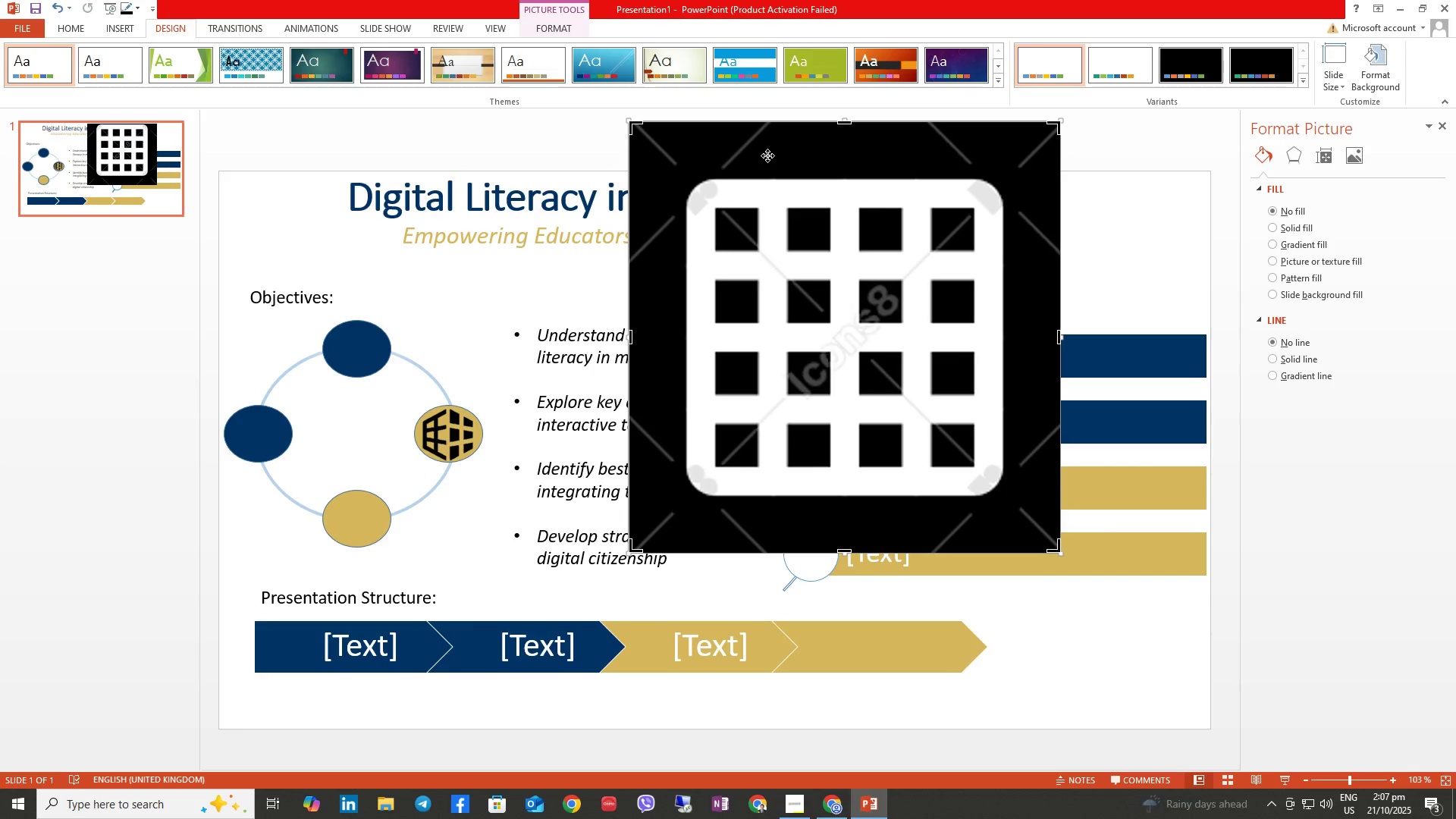 
right_click([767, 155])
 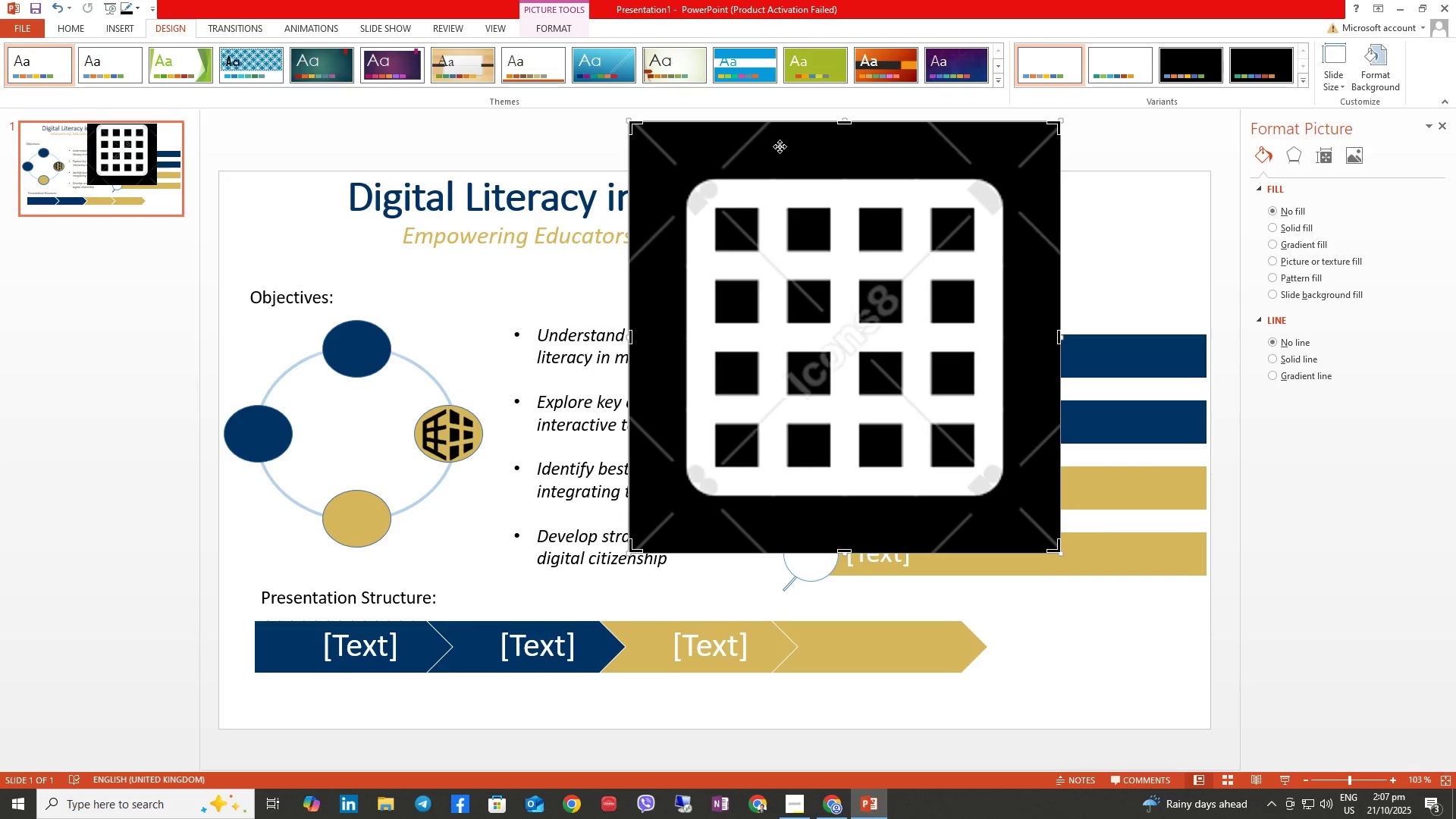 
key(Control+Z)
 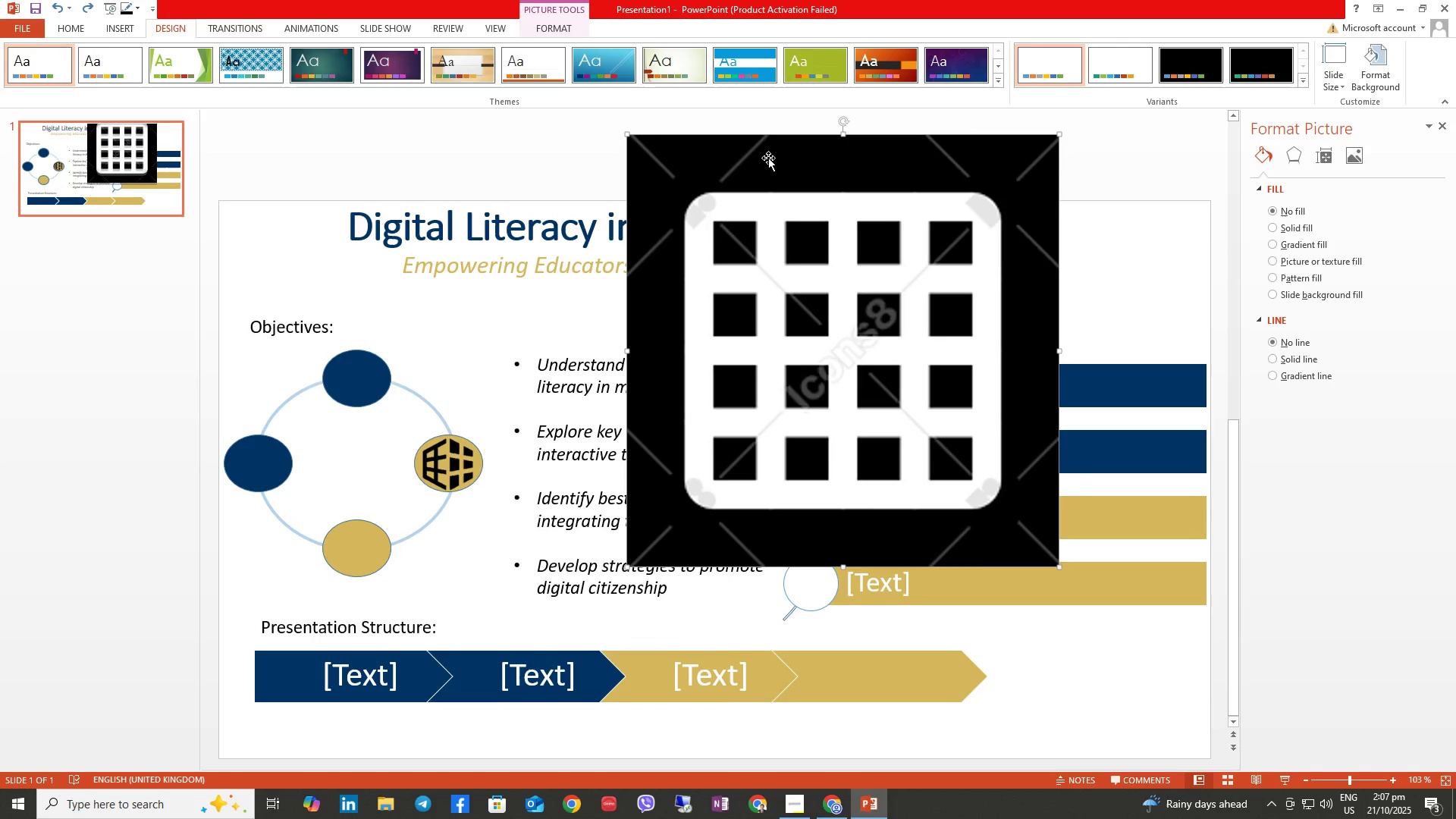 
right_click([768, 158])
 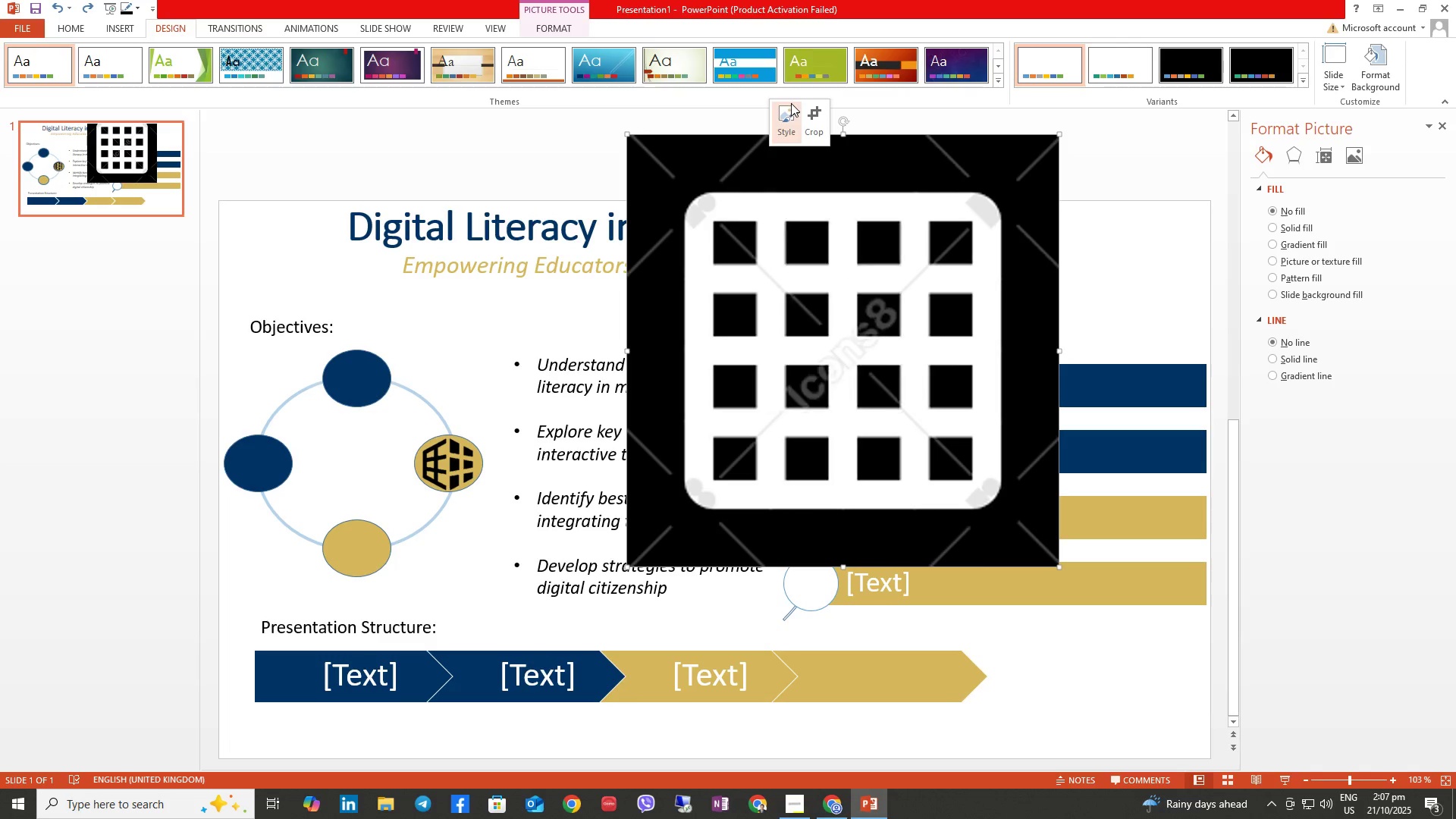 
left_click([791, 103])
 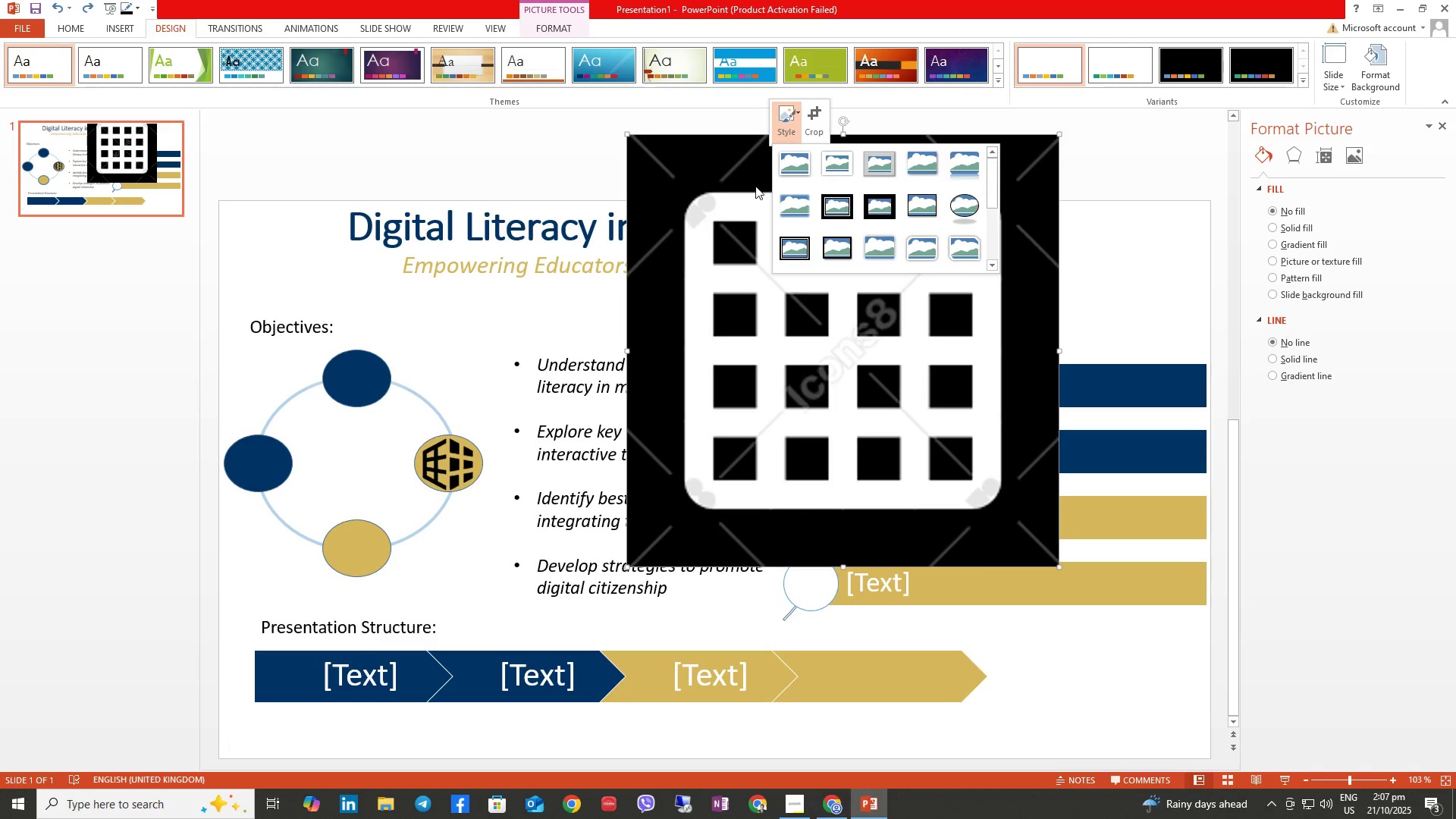 
left_click([735, 174])
 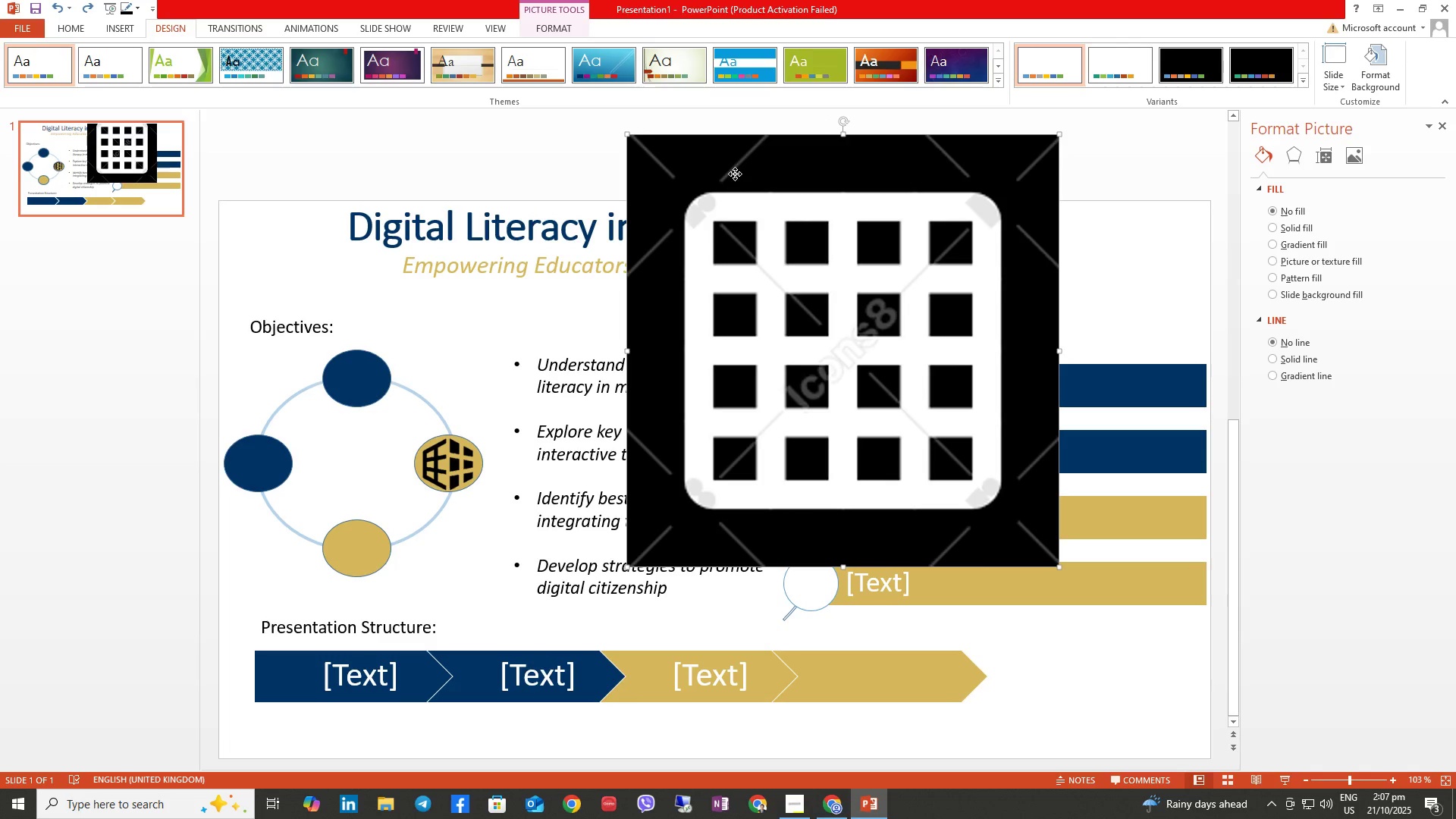 
right_click([735, 174])
 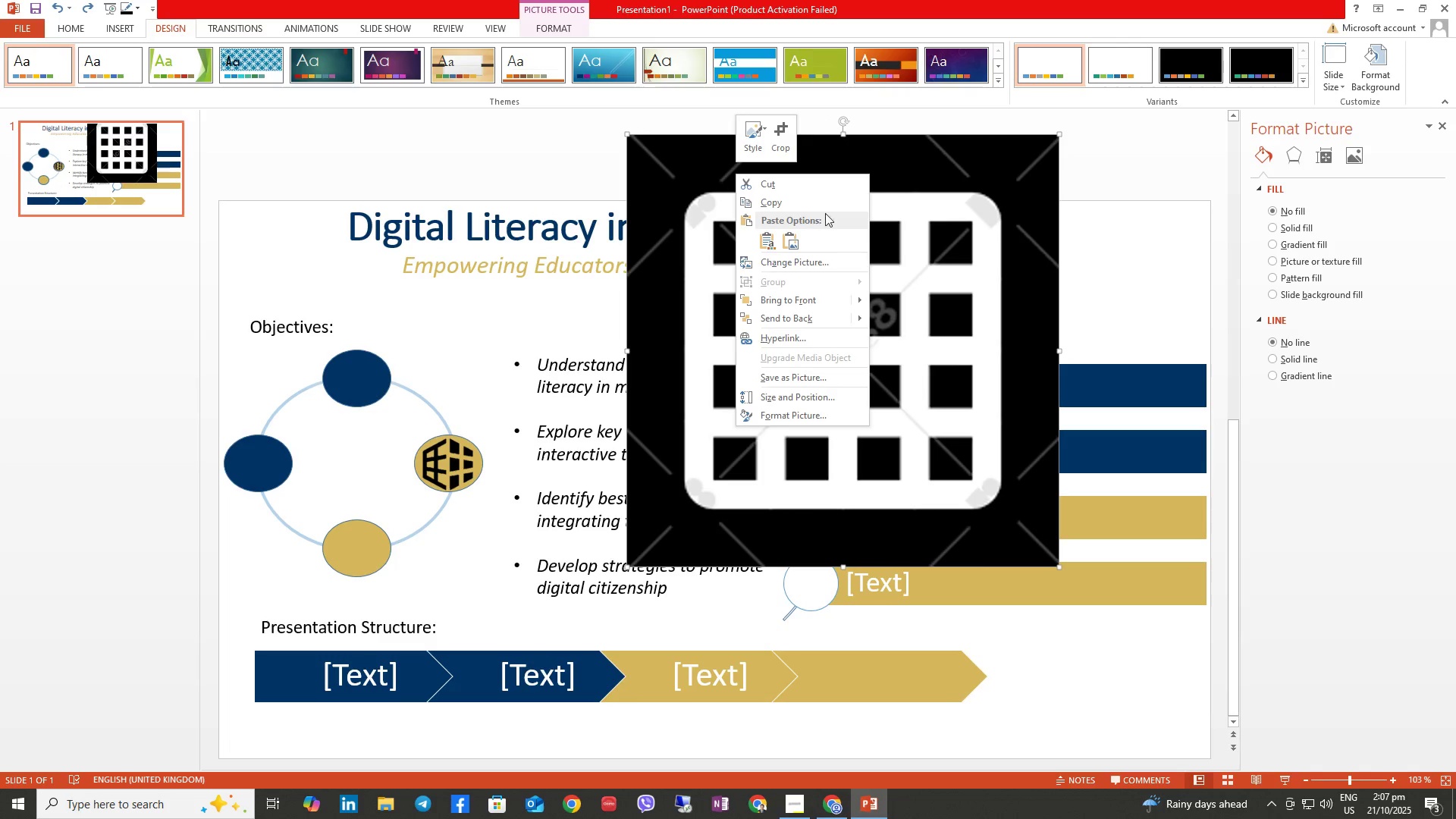 
left_click([790, 180])
 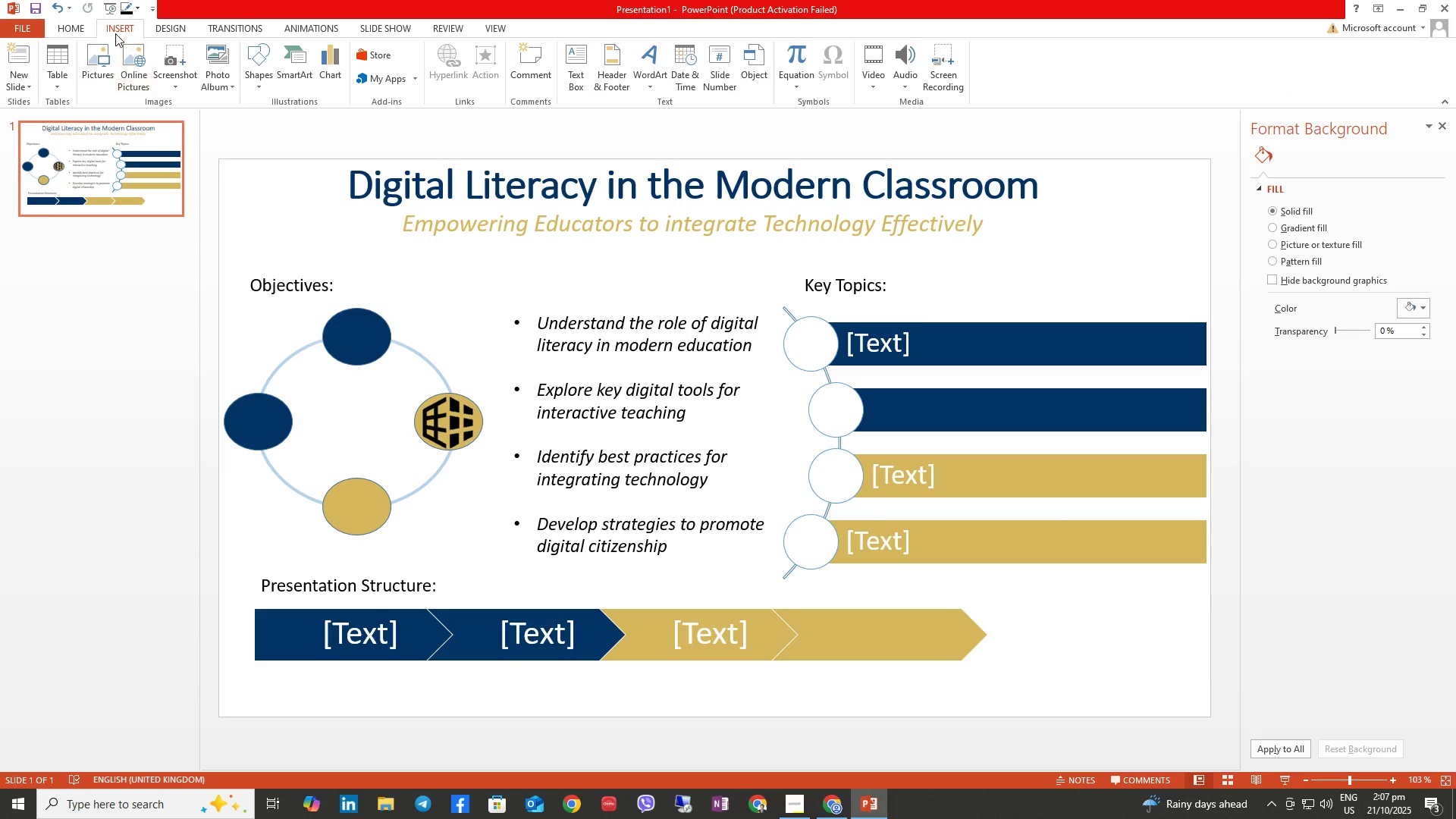 
double_click([101, 61])
 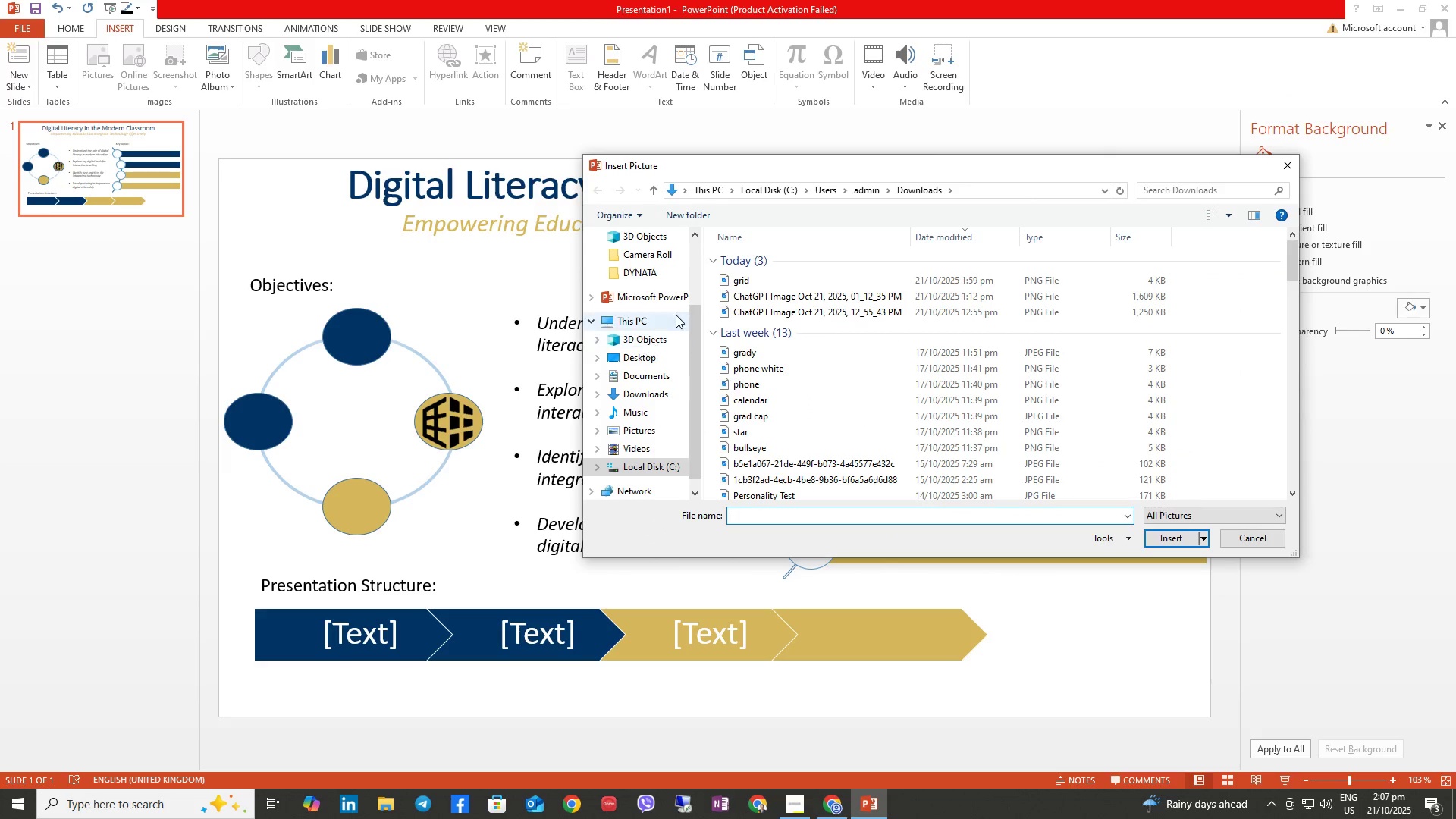 
left_click([730, 276])
 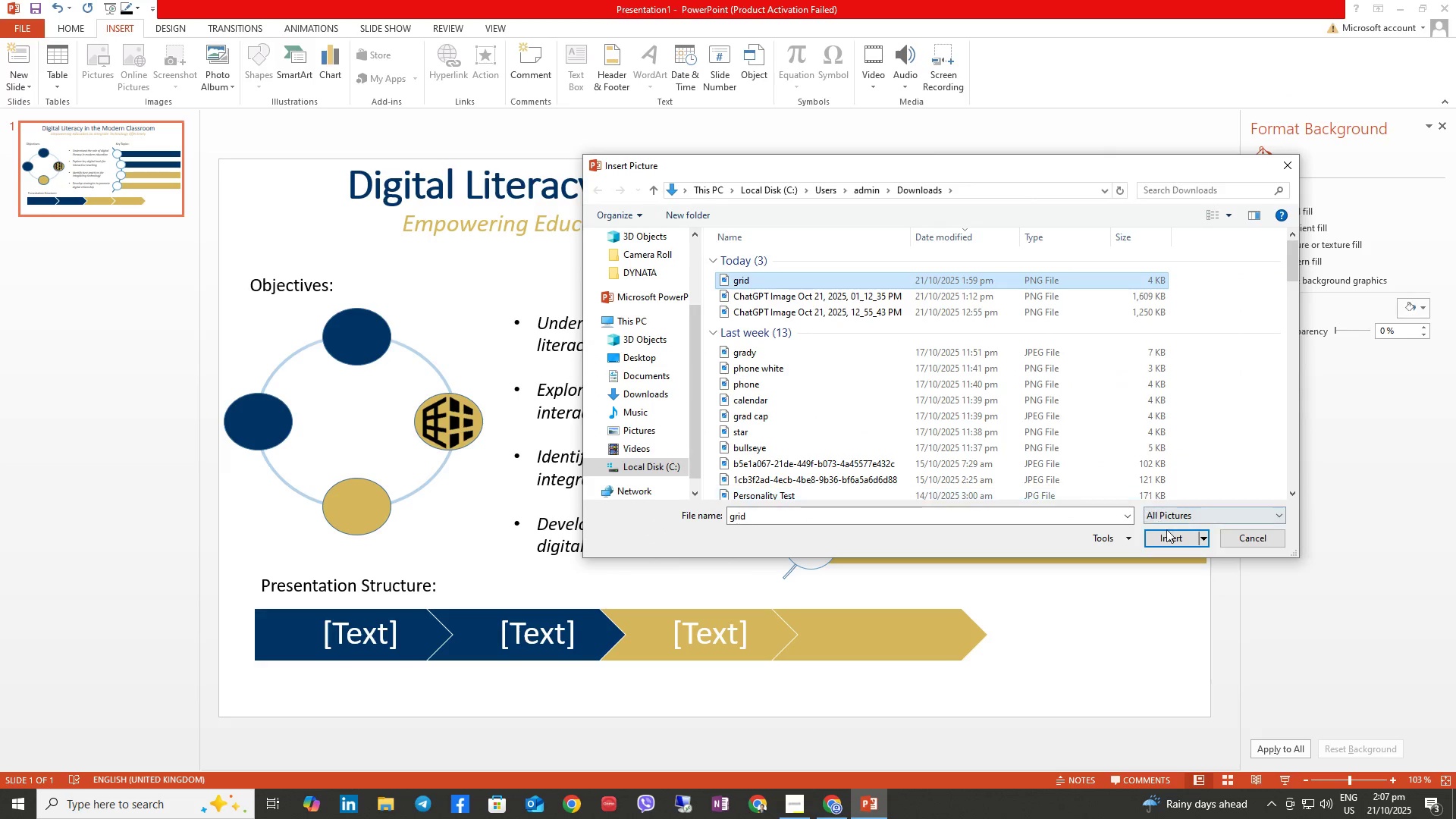 
left_click([1172, 537])
 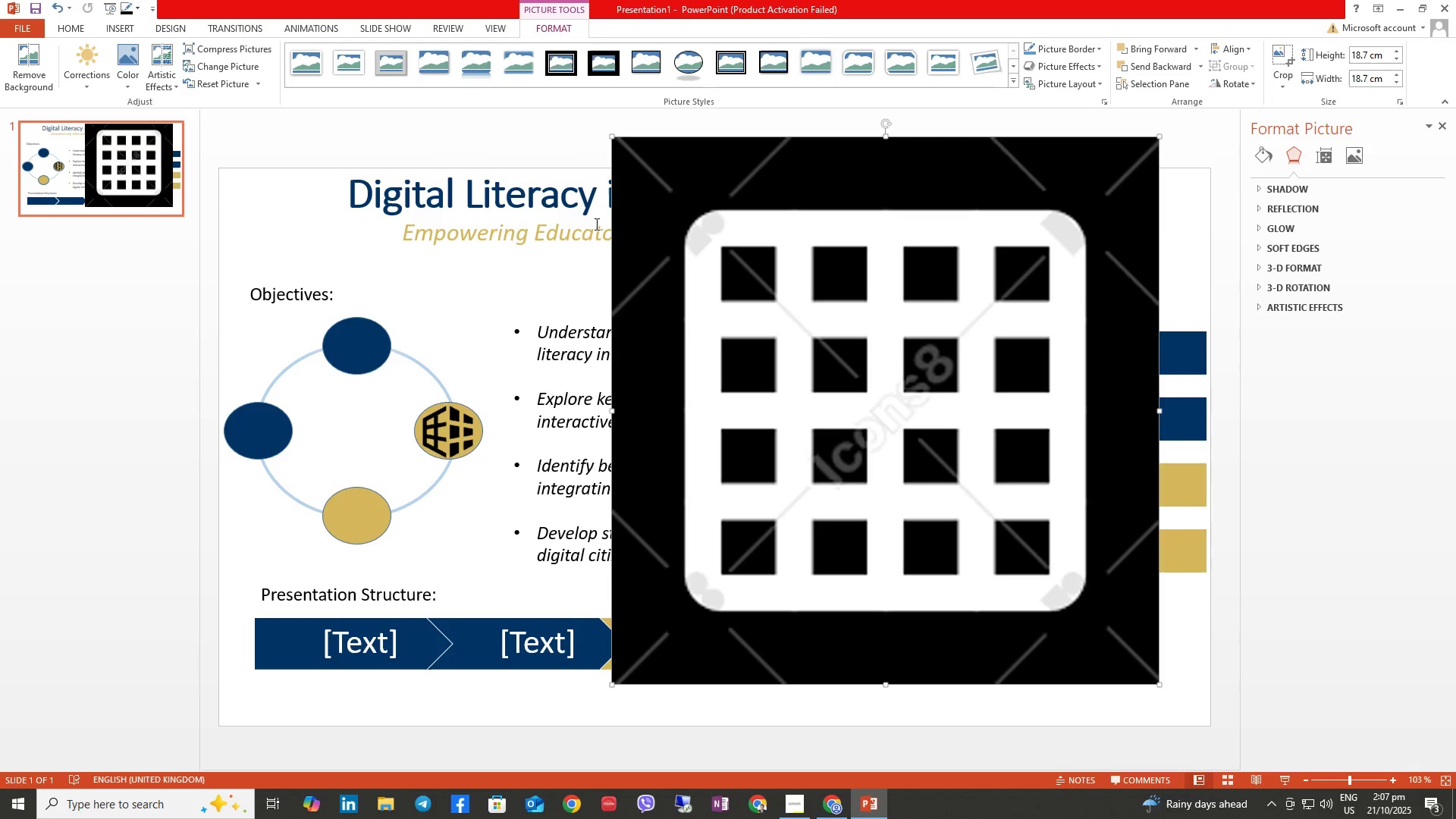 
wait(16.1)
 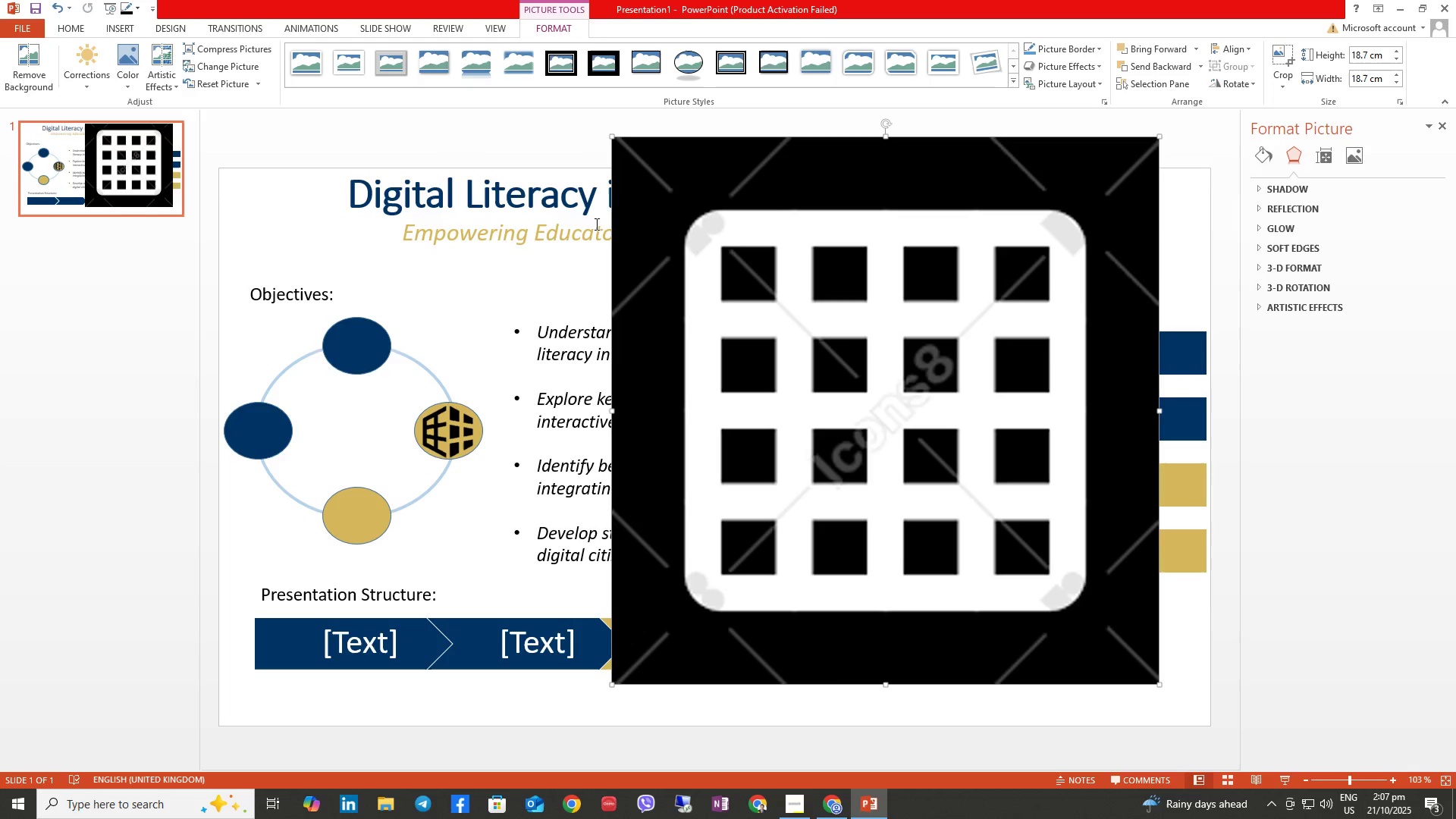 
left_click([171, 55])
 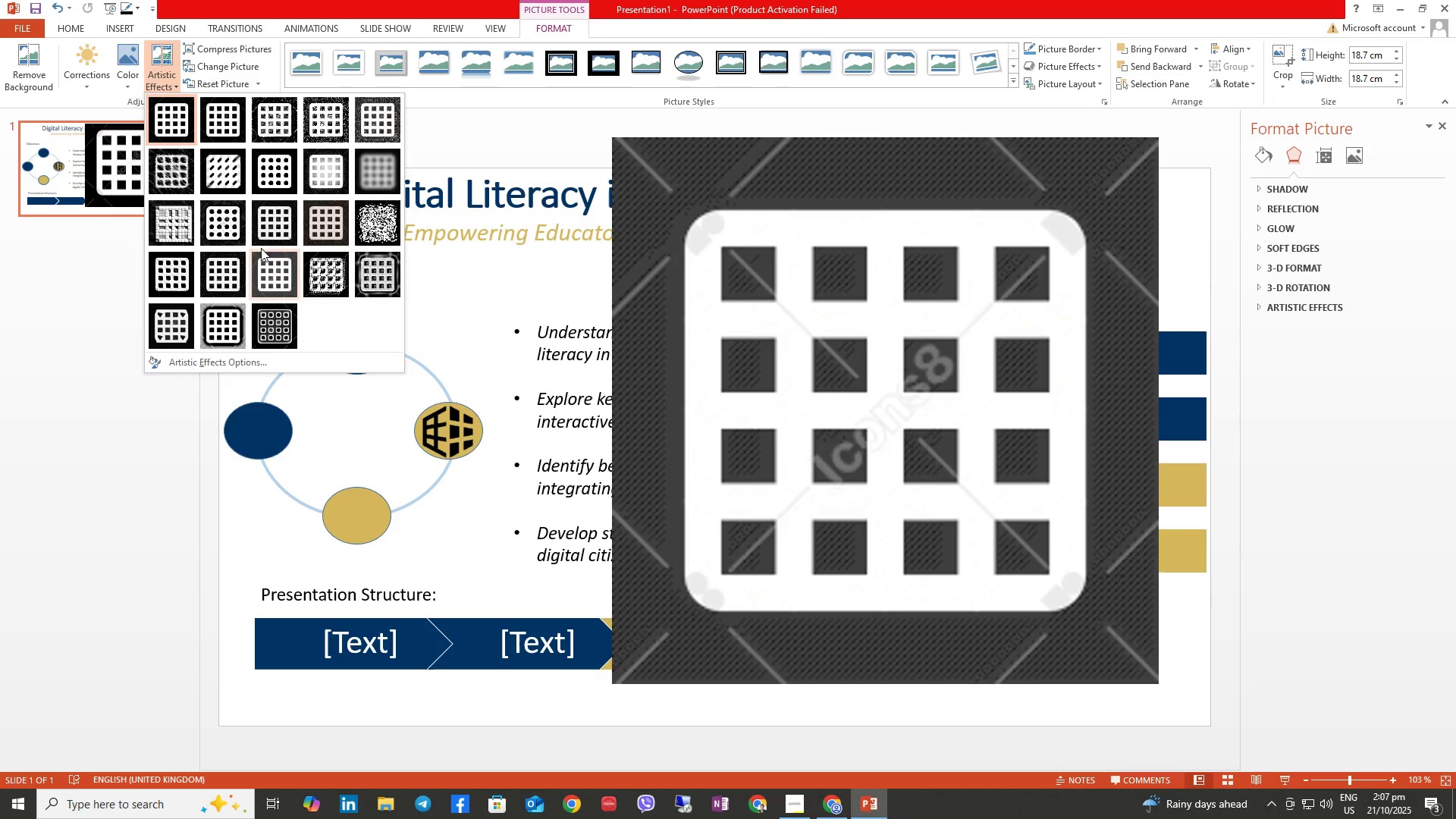 
left_click([39, 309])
 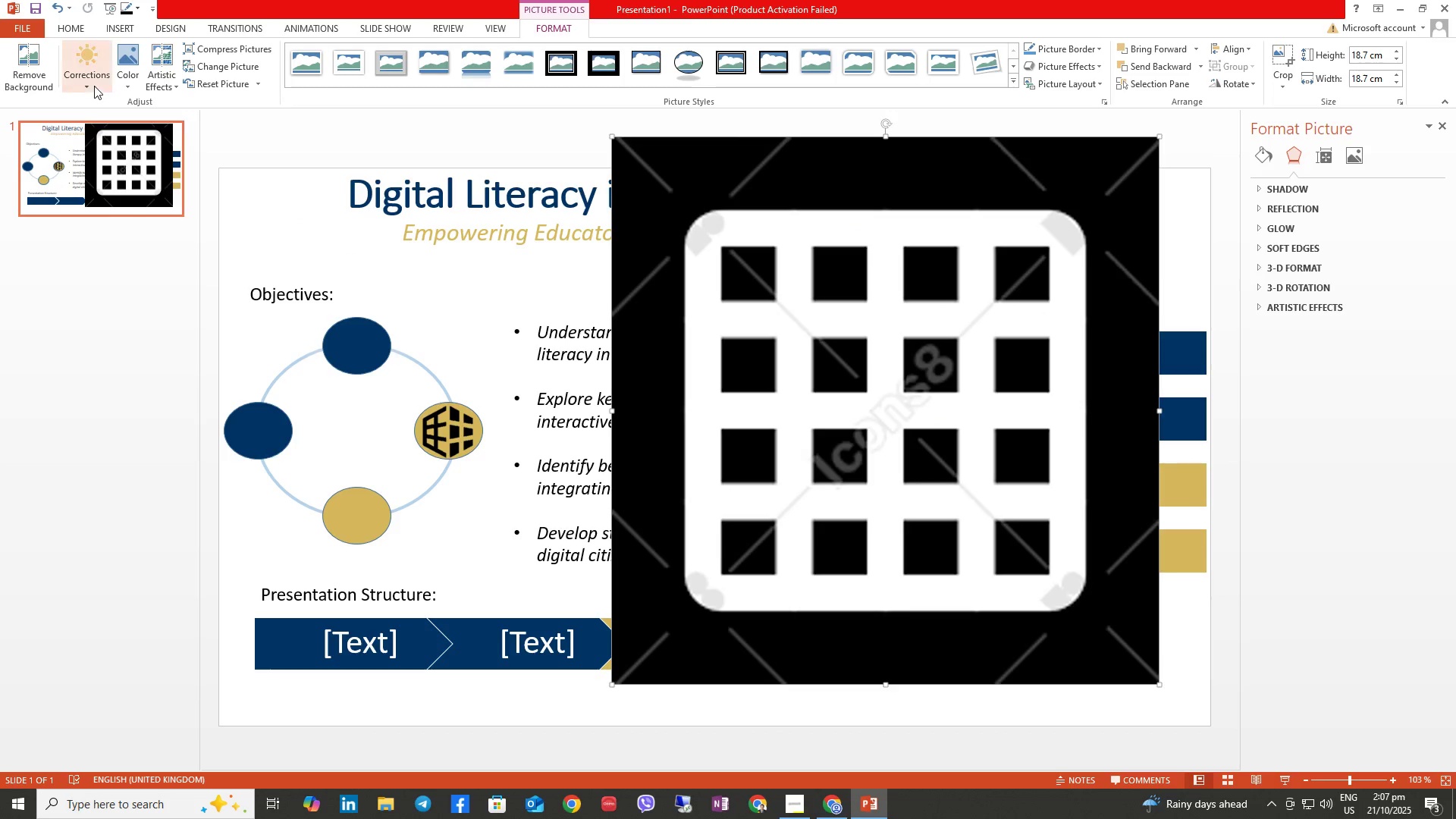 
left_click([94, 83])
 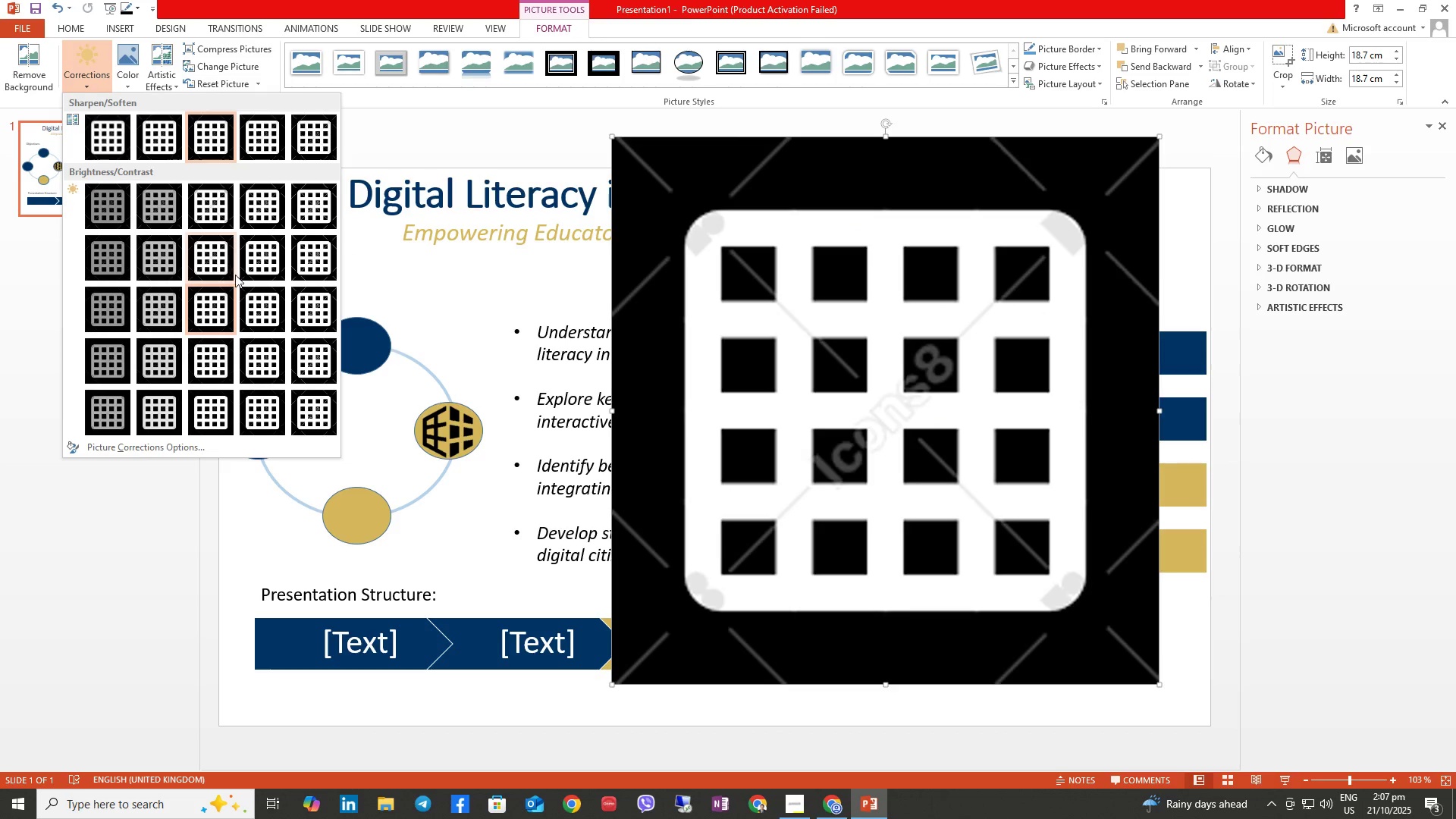 
mouse_move([292, 267])
 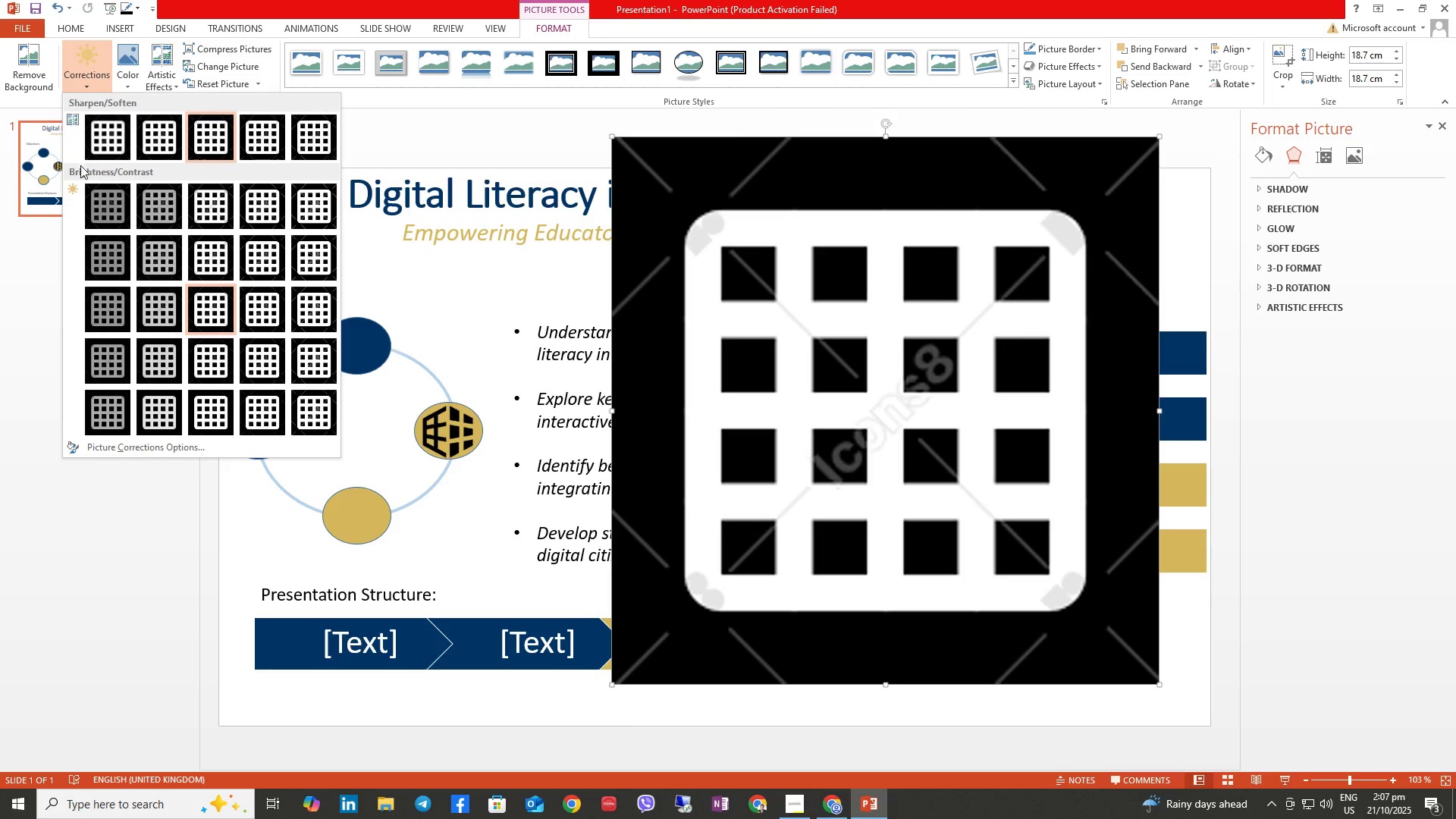 
left_click([103, 573])
 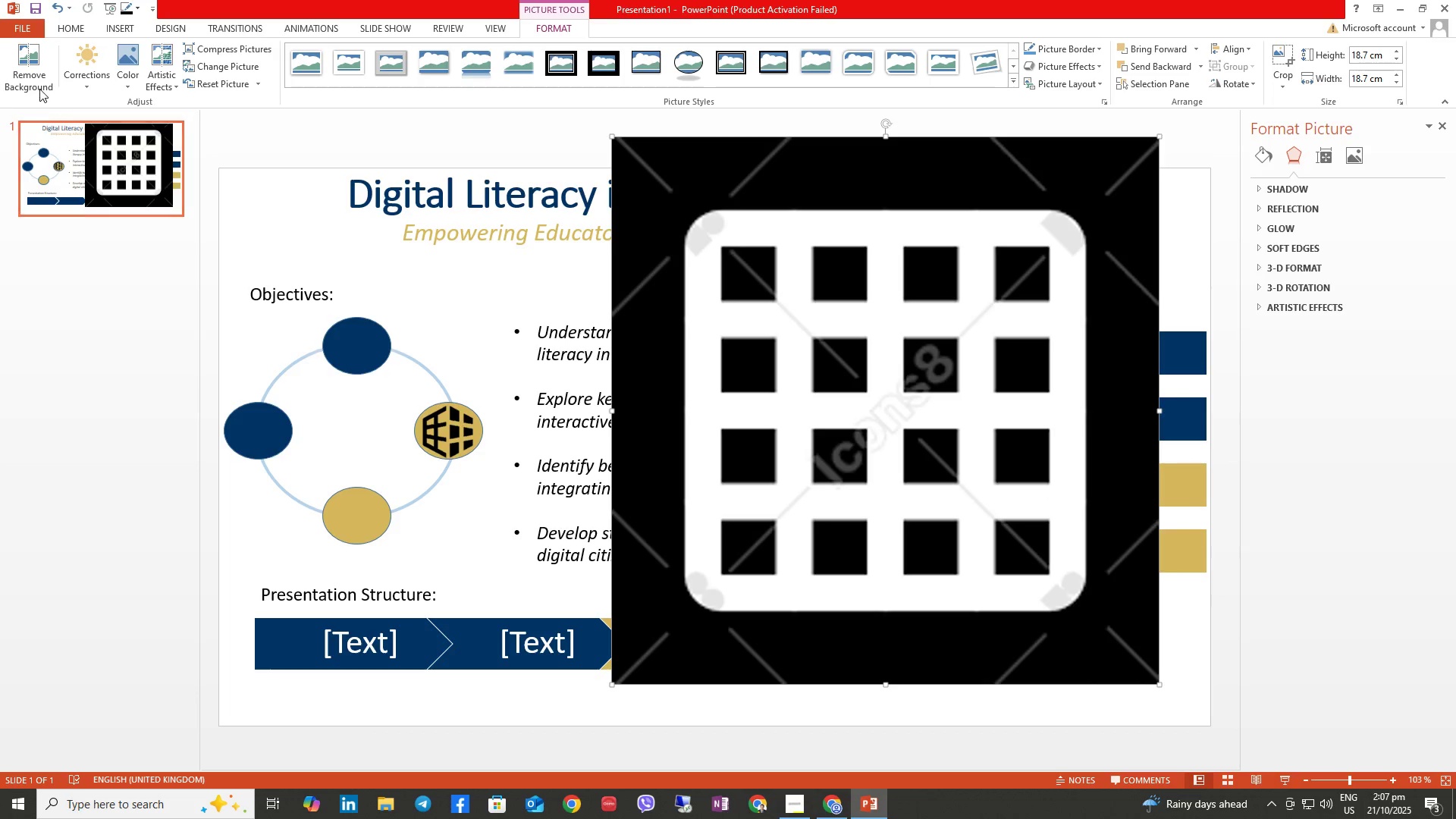 
left_click([37, 71])
 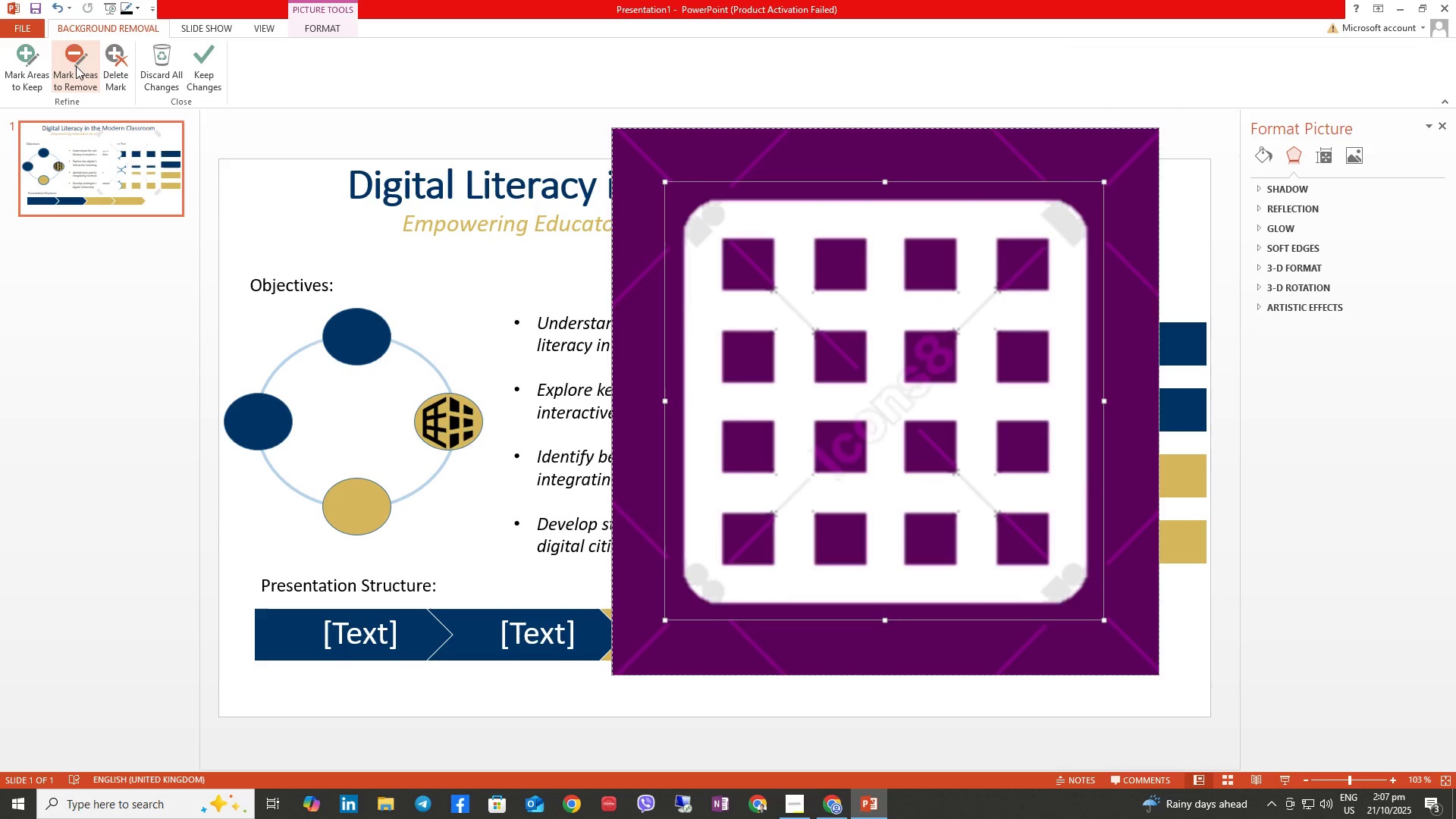 
left_click([89, 66])
 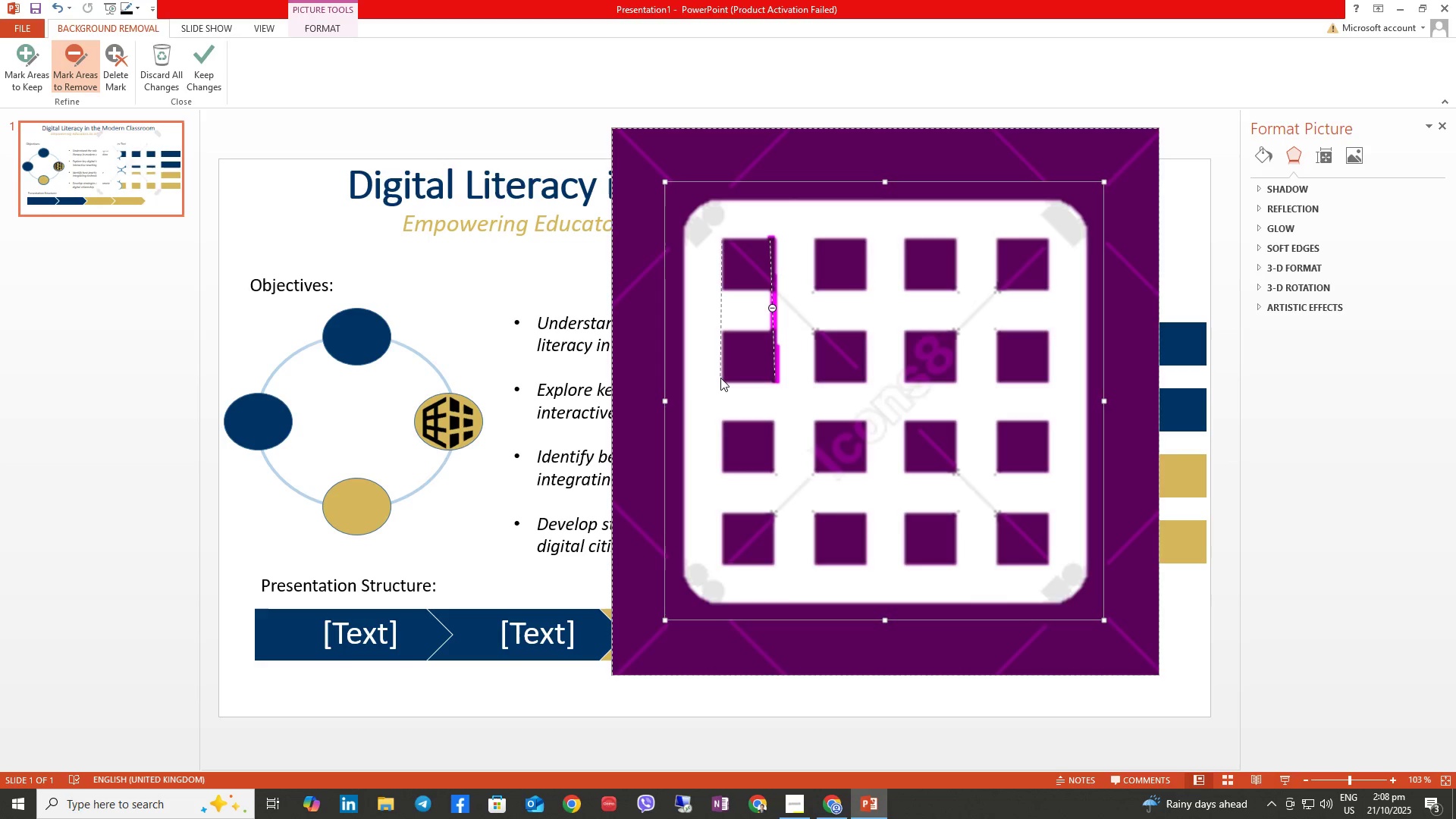 
wait(35.62)
 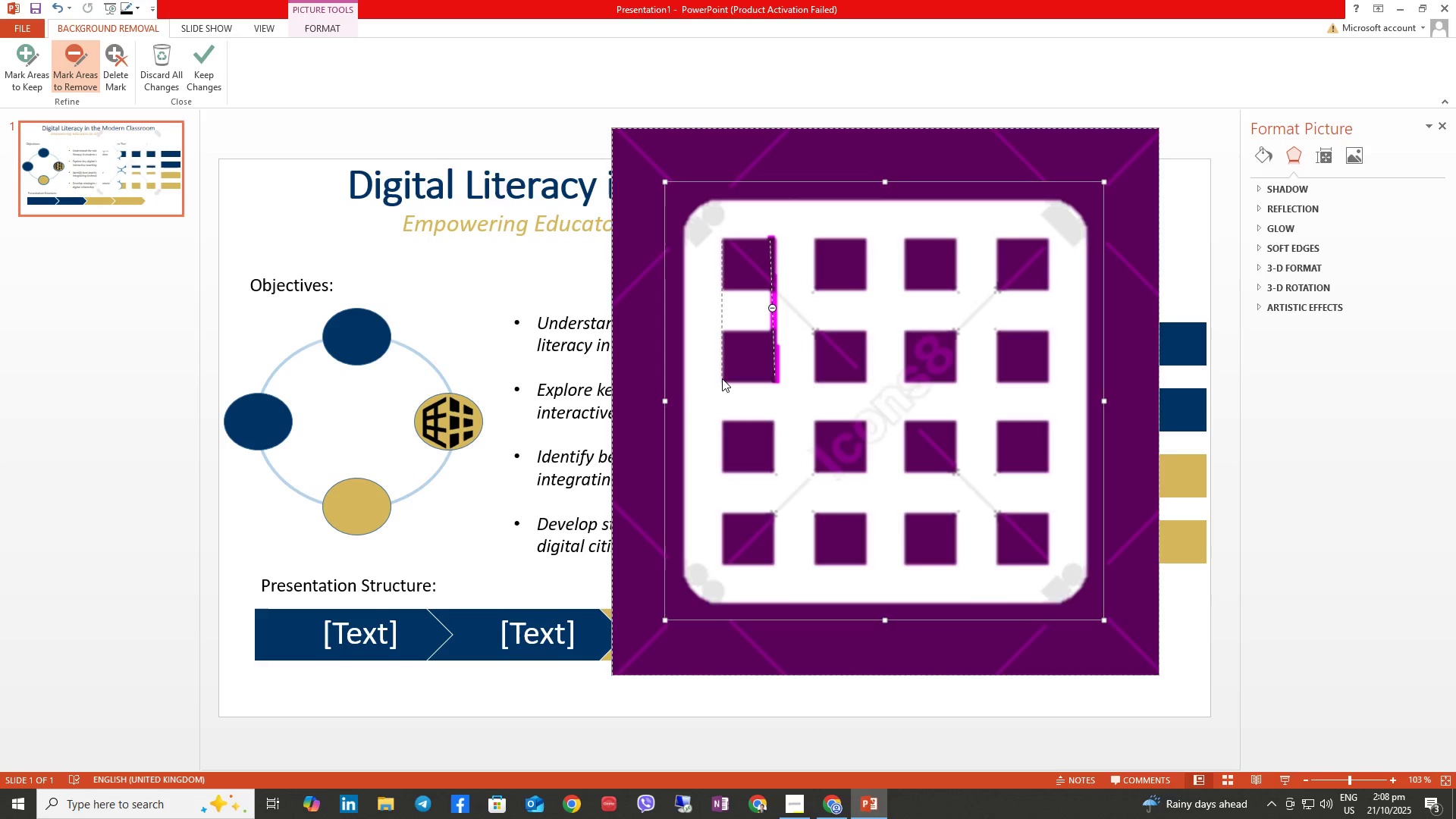 
key(Control+Z)
 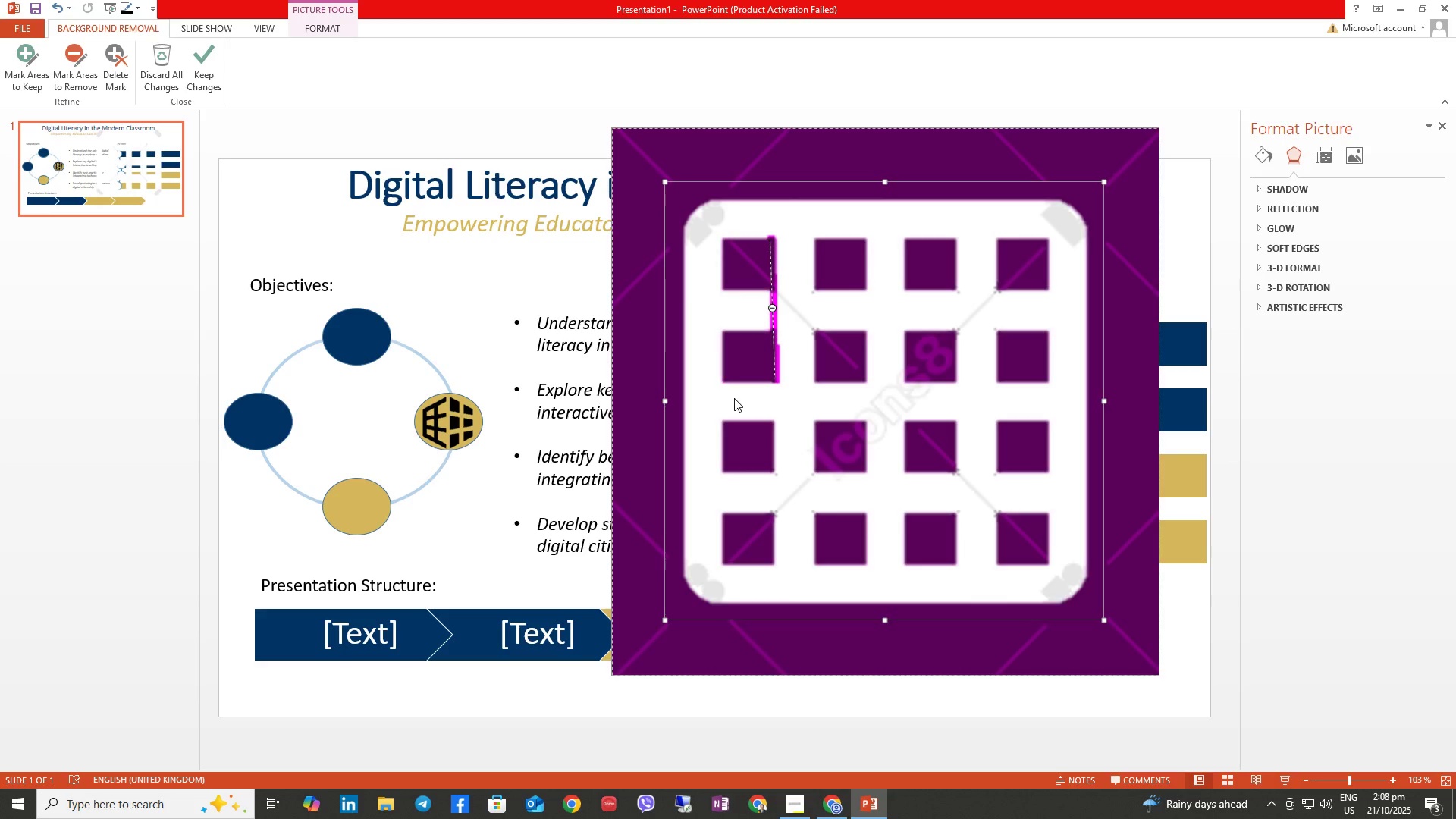 
key(Control+Z)
 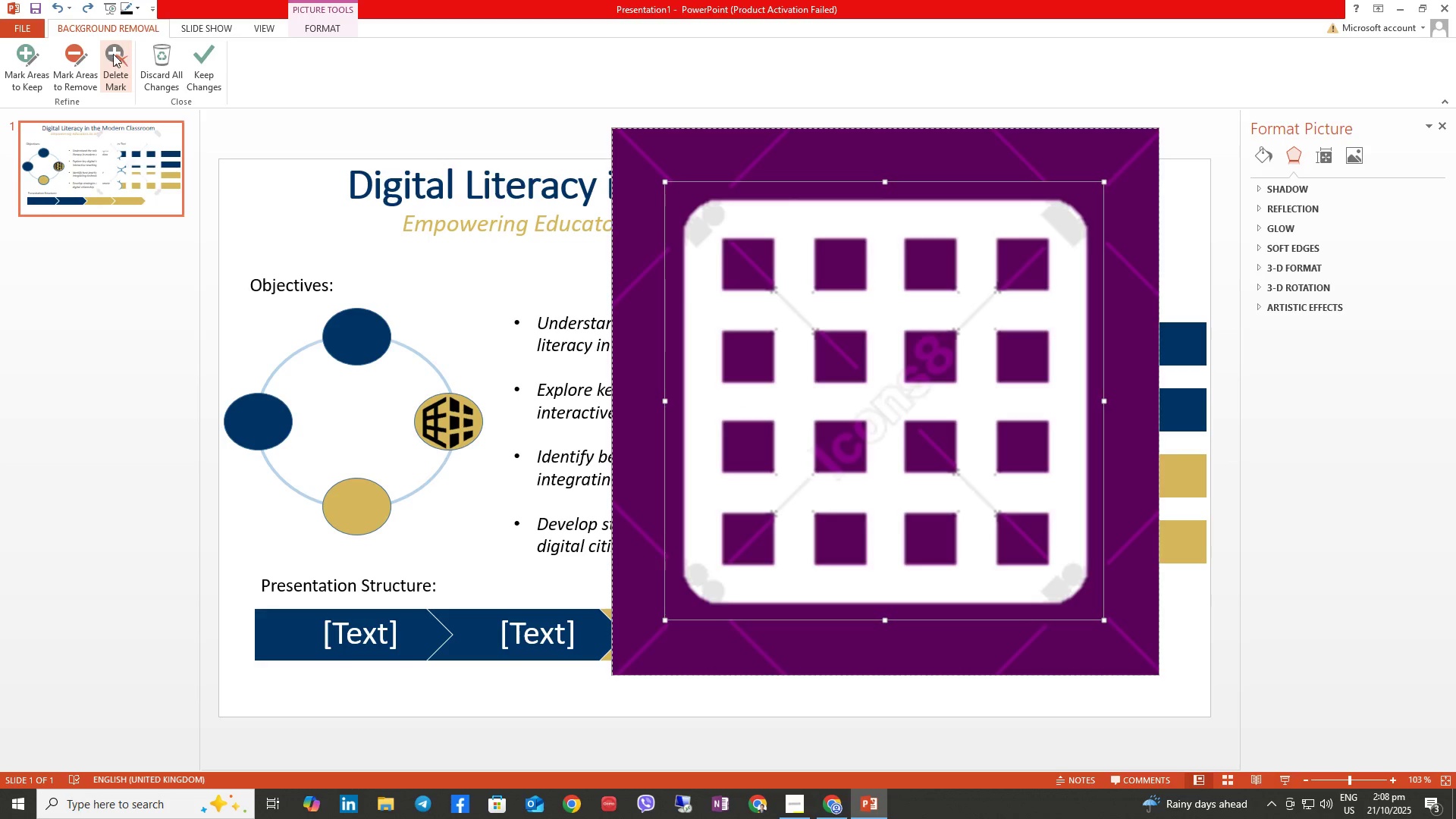 
left_click([113, 54])
 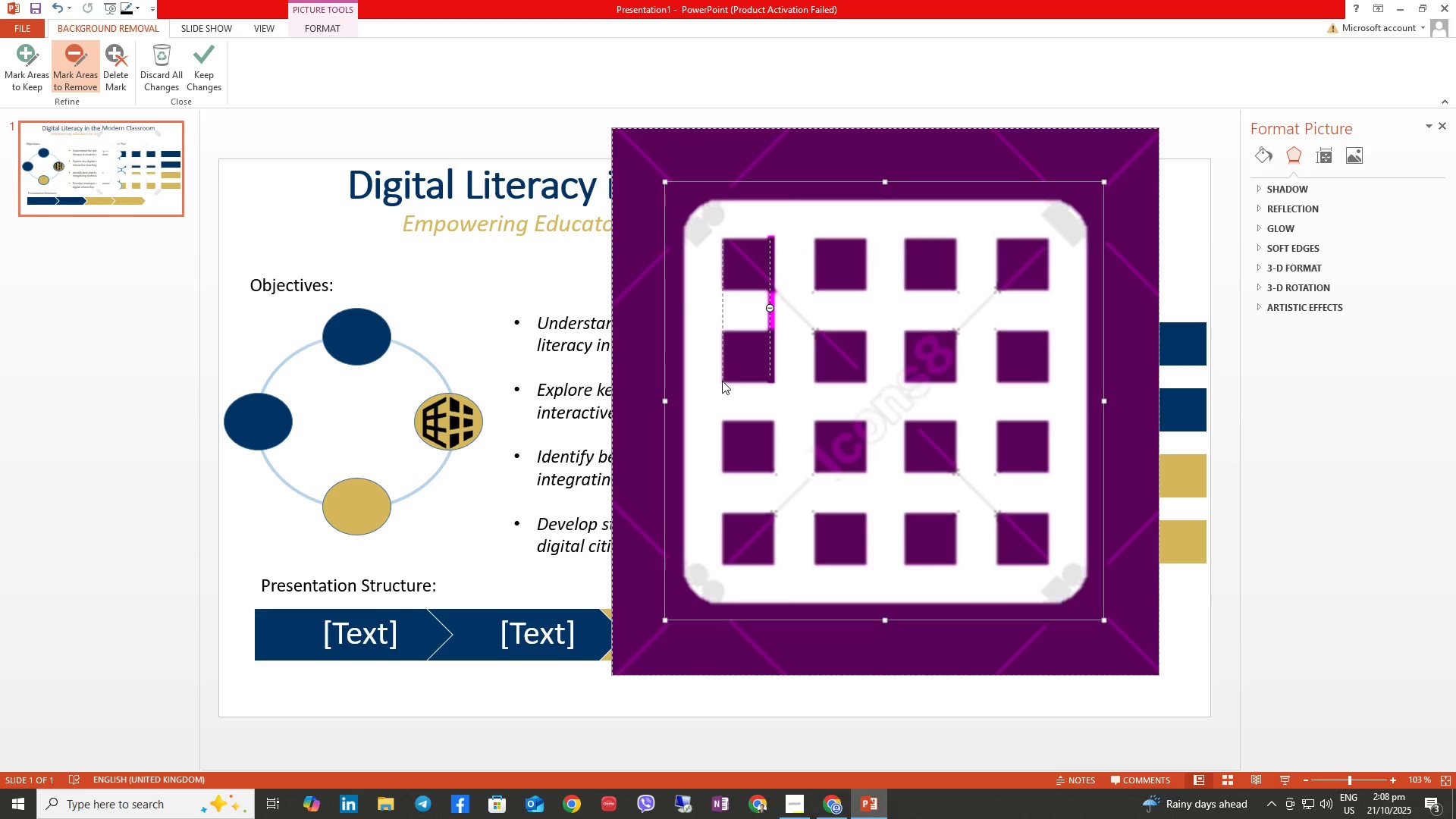 
wait(24.4)
 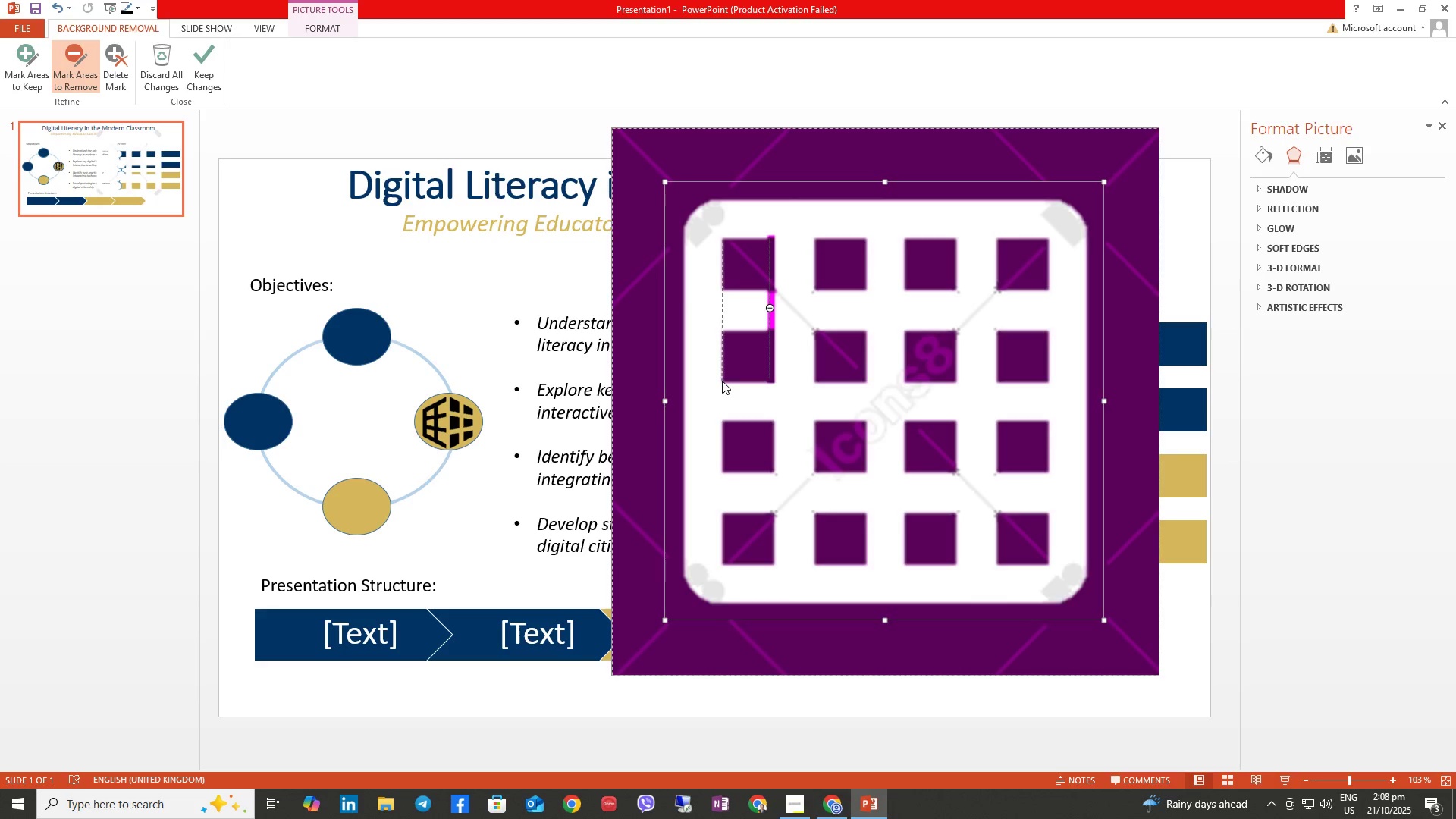 
key(Control+Z)
 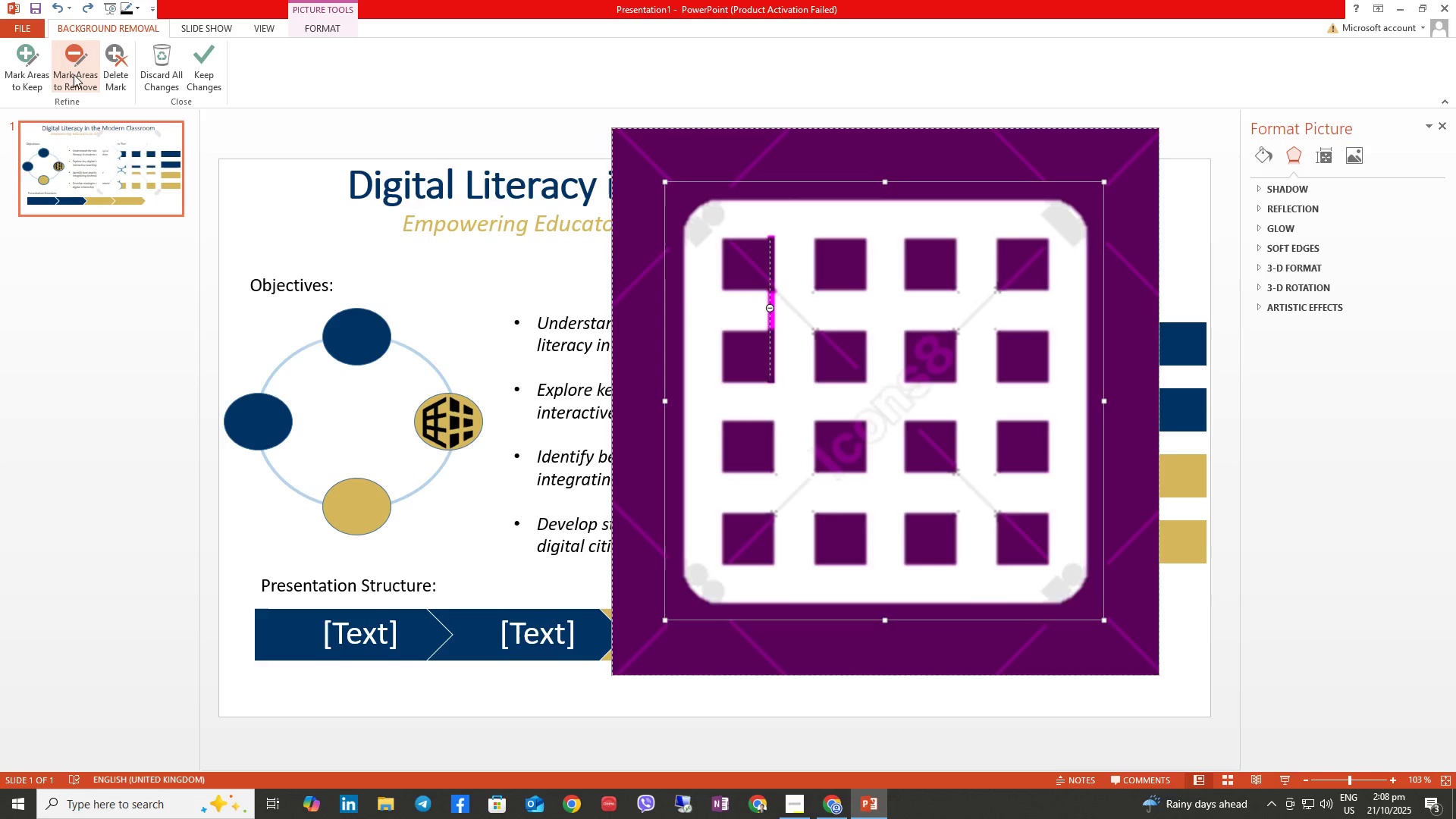 
left_click([71, 67])
 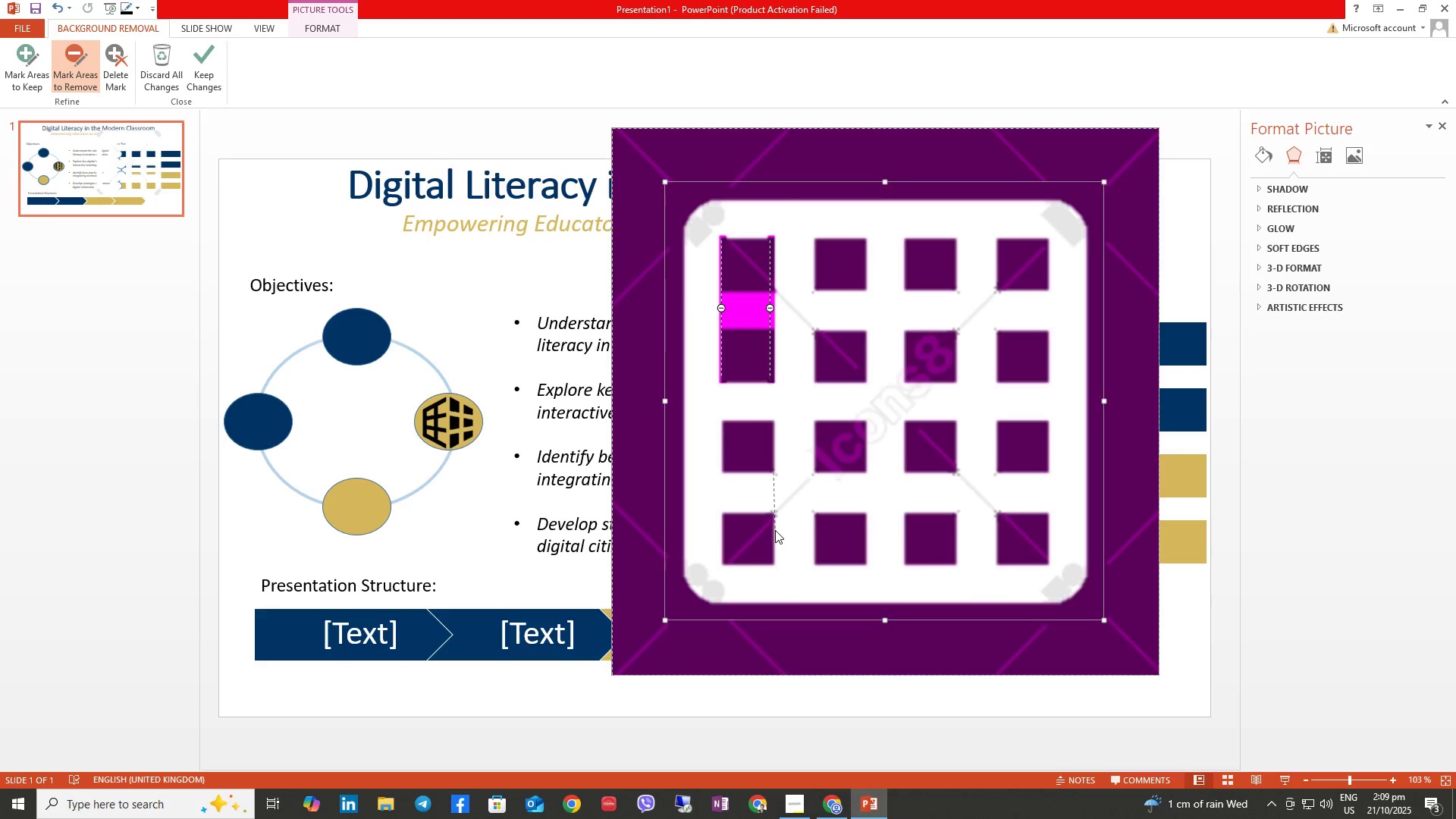 
wait(33.09)
 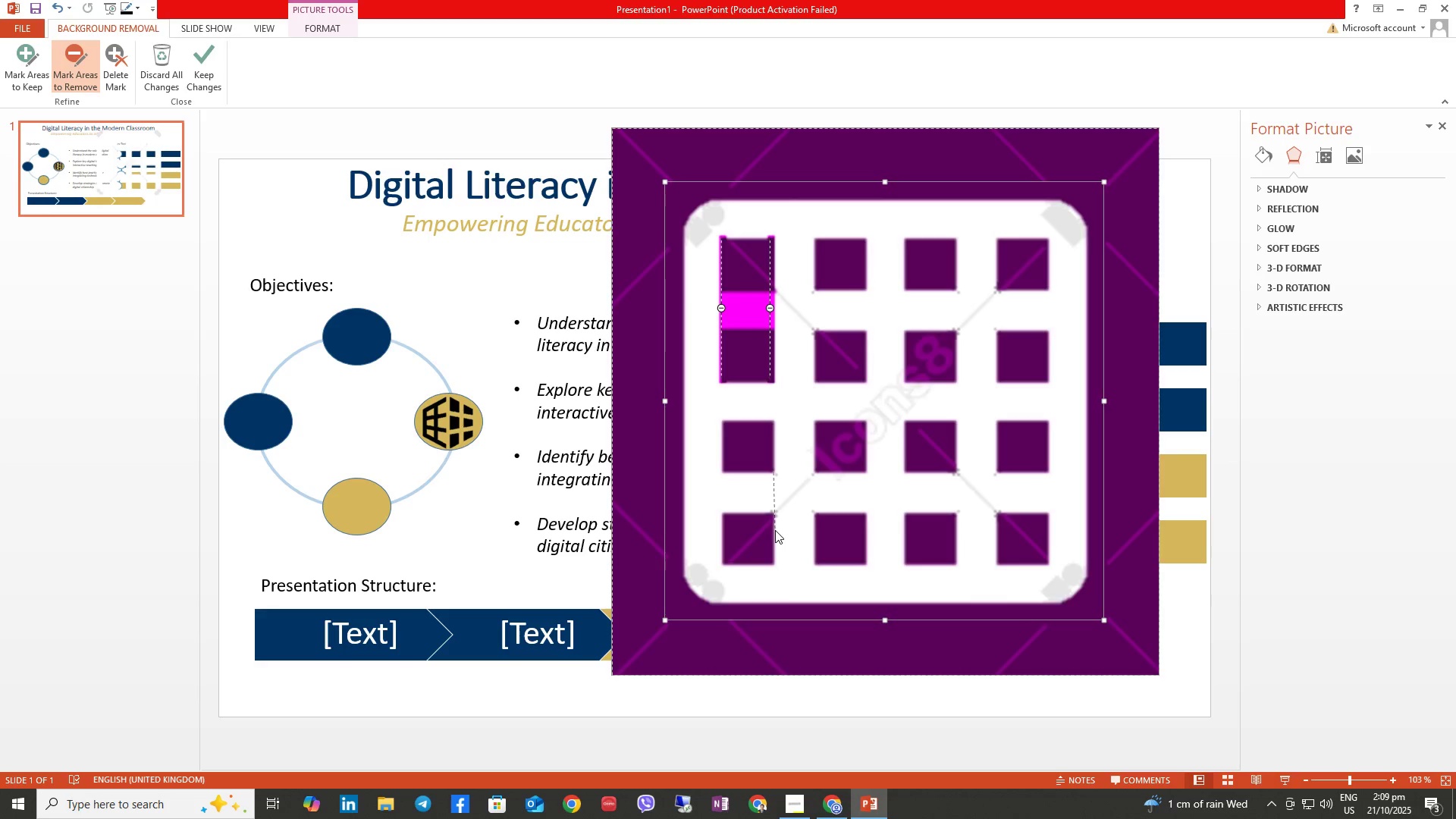 
right_click([777, 563])
 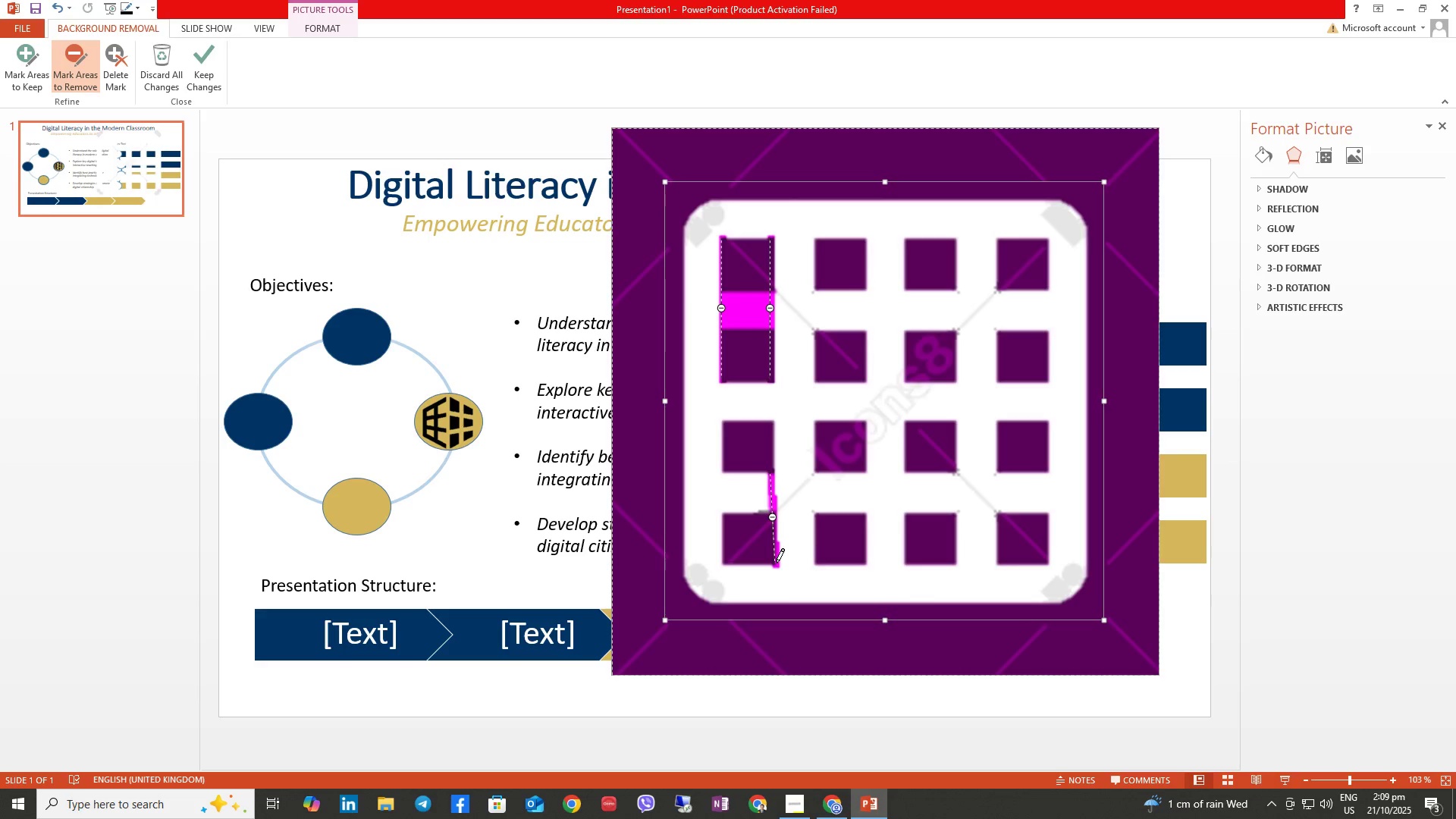 
left_click([777, 563])
 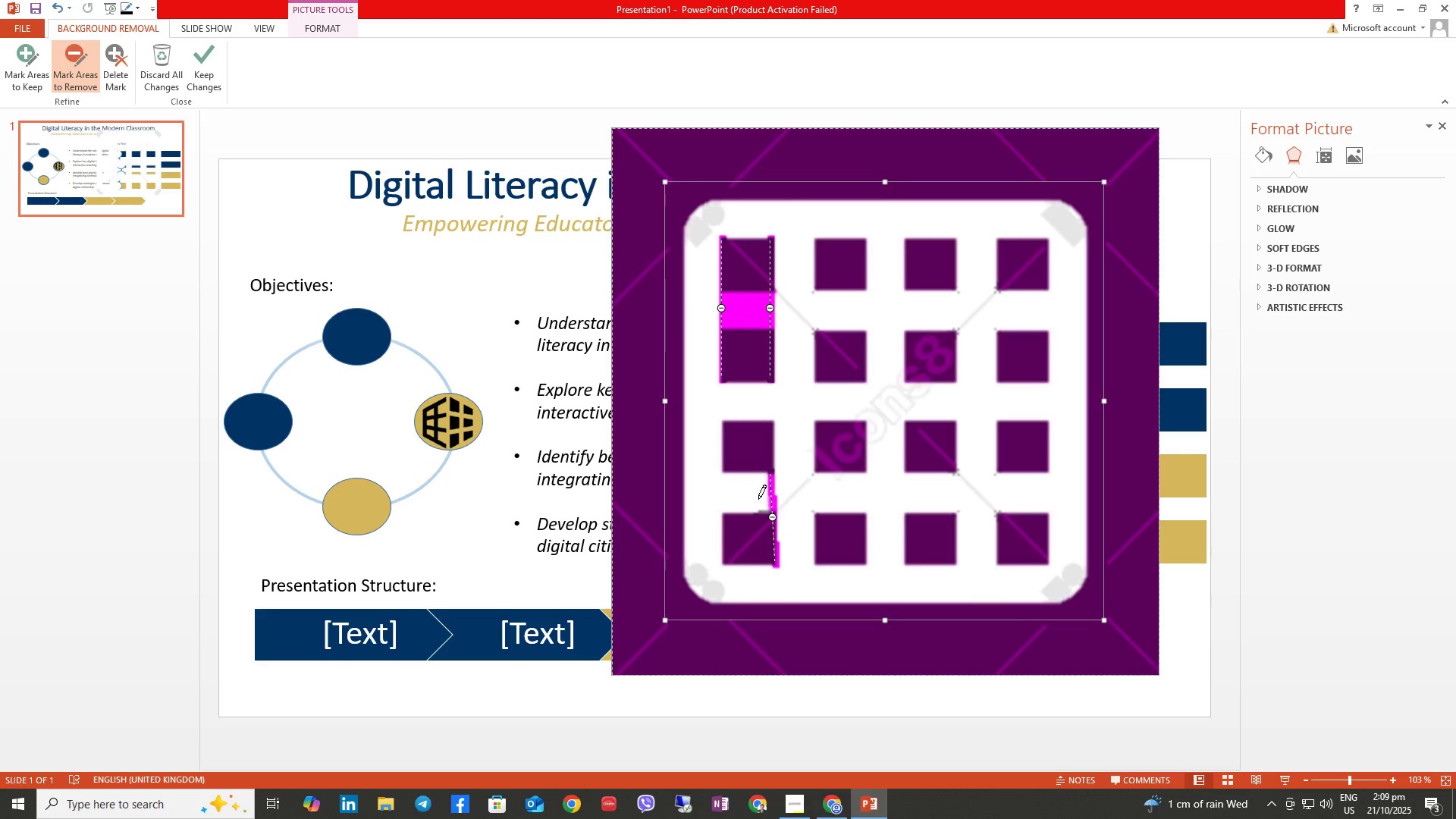 
key(Control+Z)
 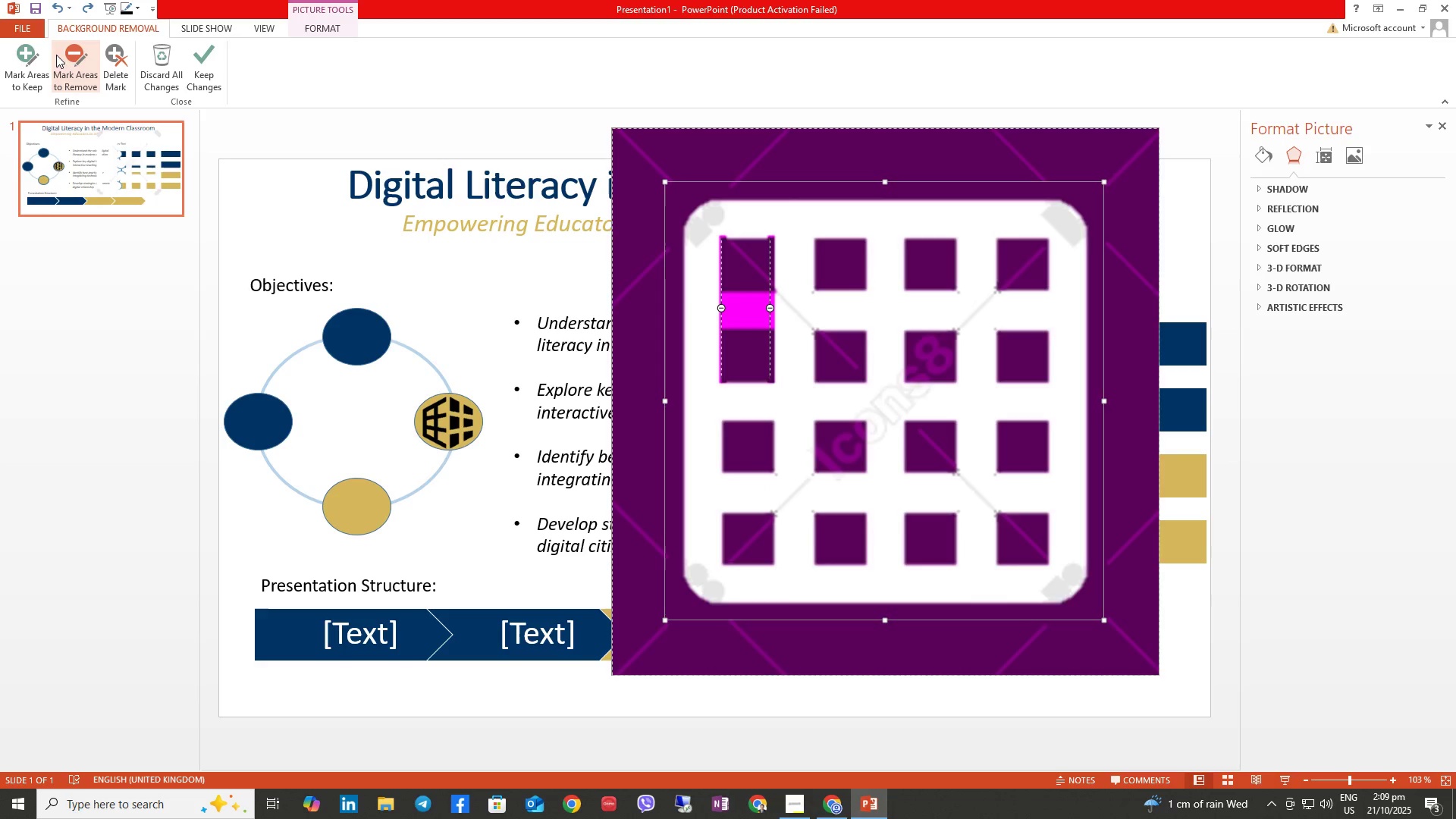 
left_click([63, 61])
 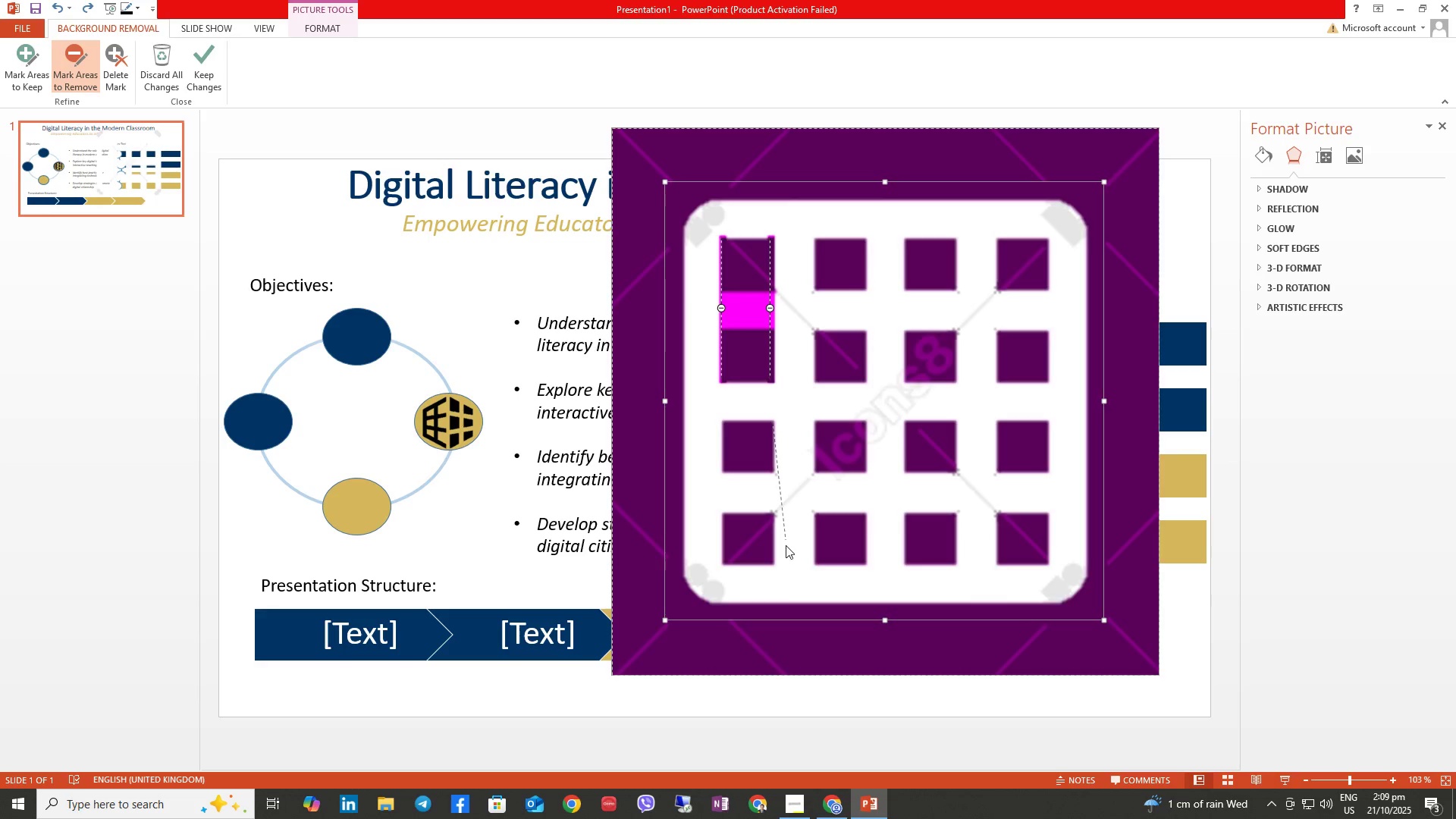 
wait(10.36)
 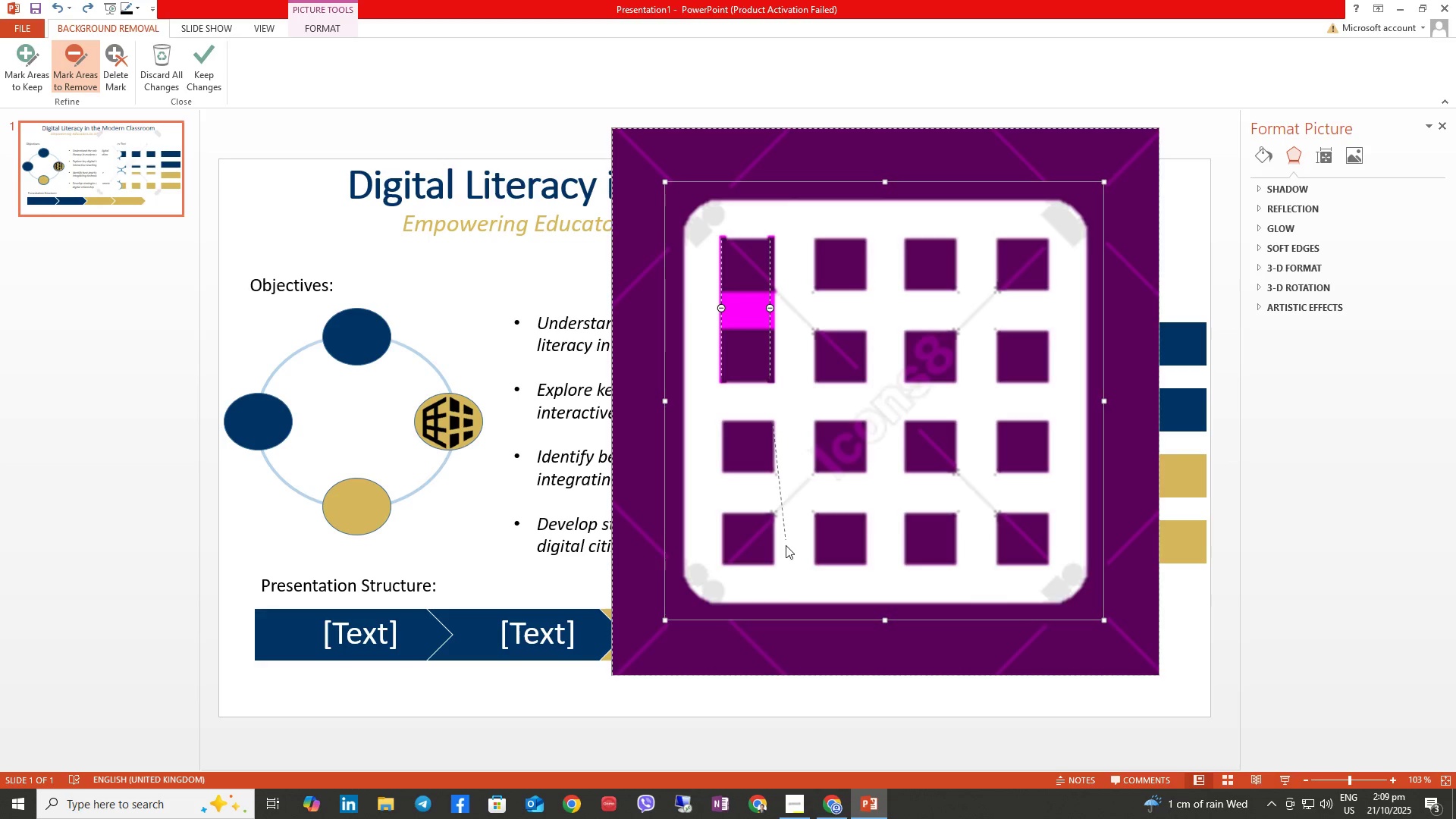 
key(Control+ControlLeft)
 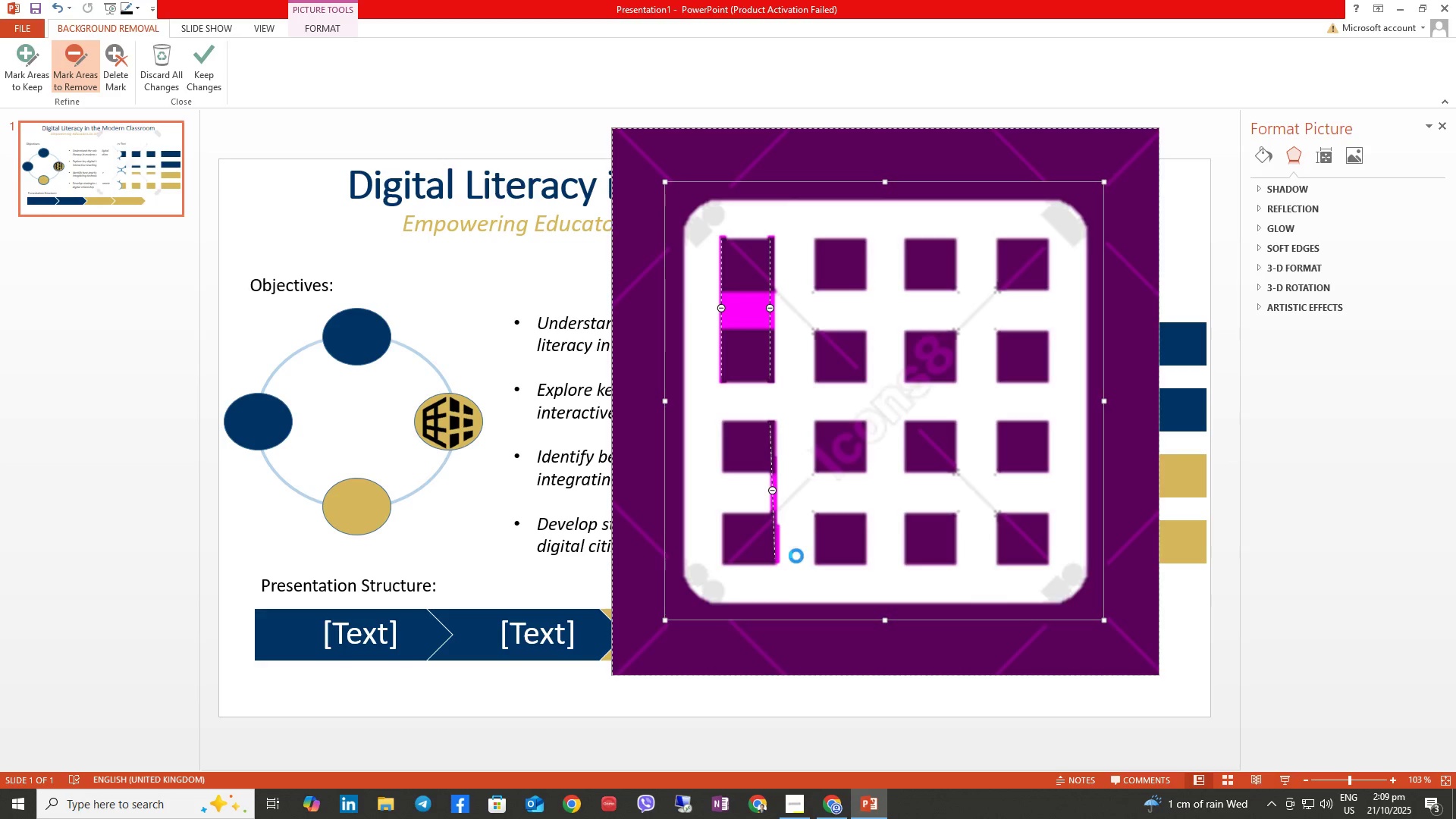 
key(Control+Z)
 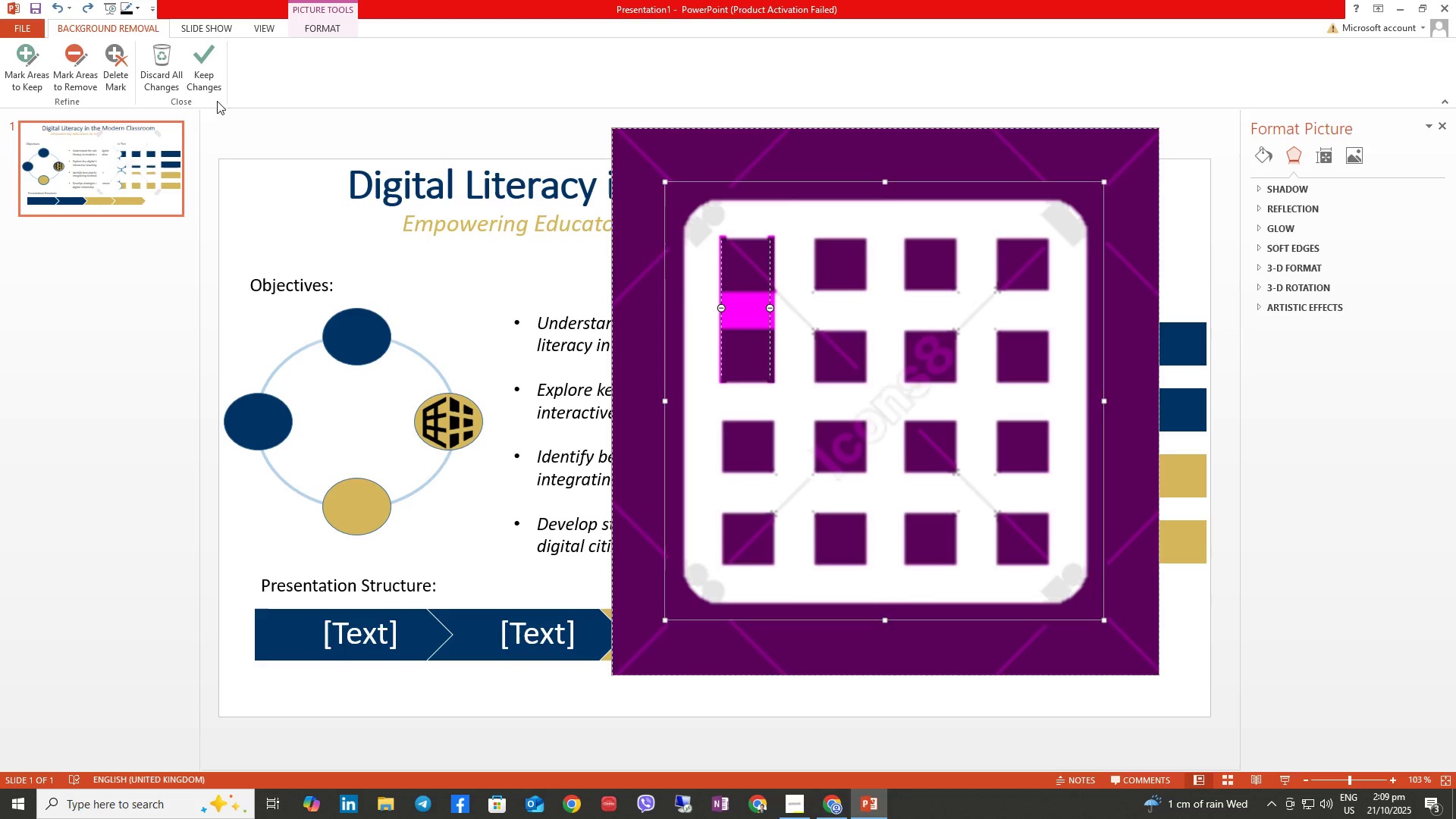 
mouse_move([108, 71])
 